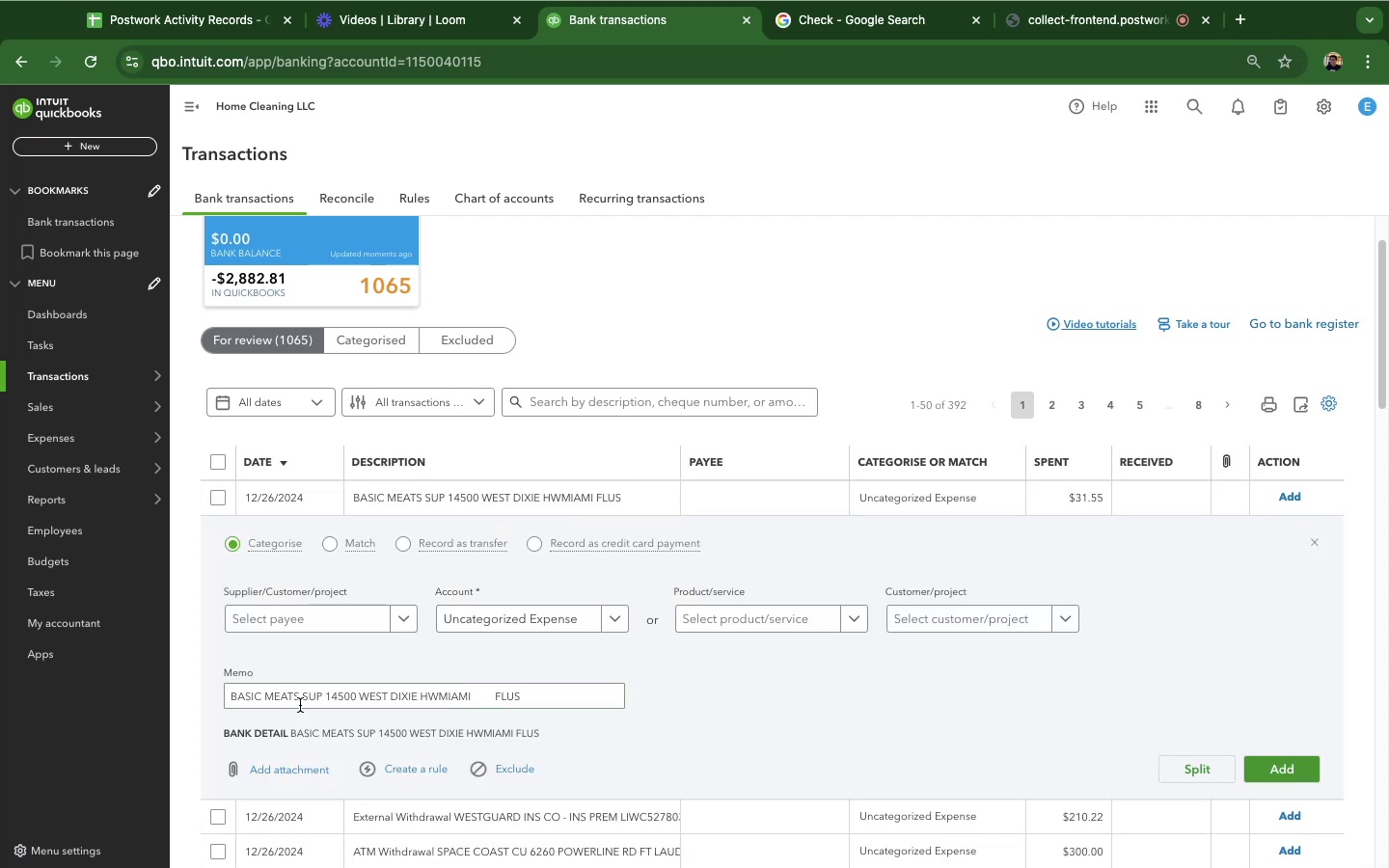 
left_click_drag(start_coordinate=[325, 698], to_coordinate=[164, 684])
 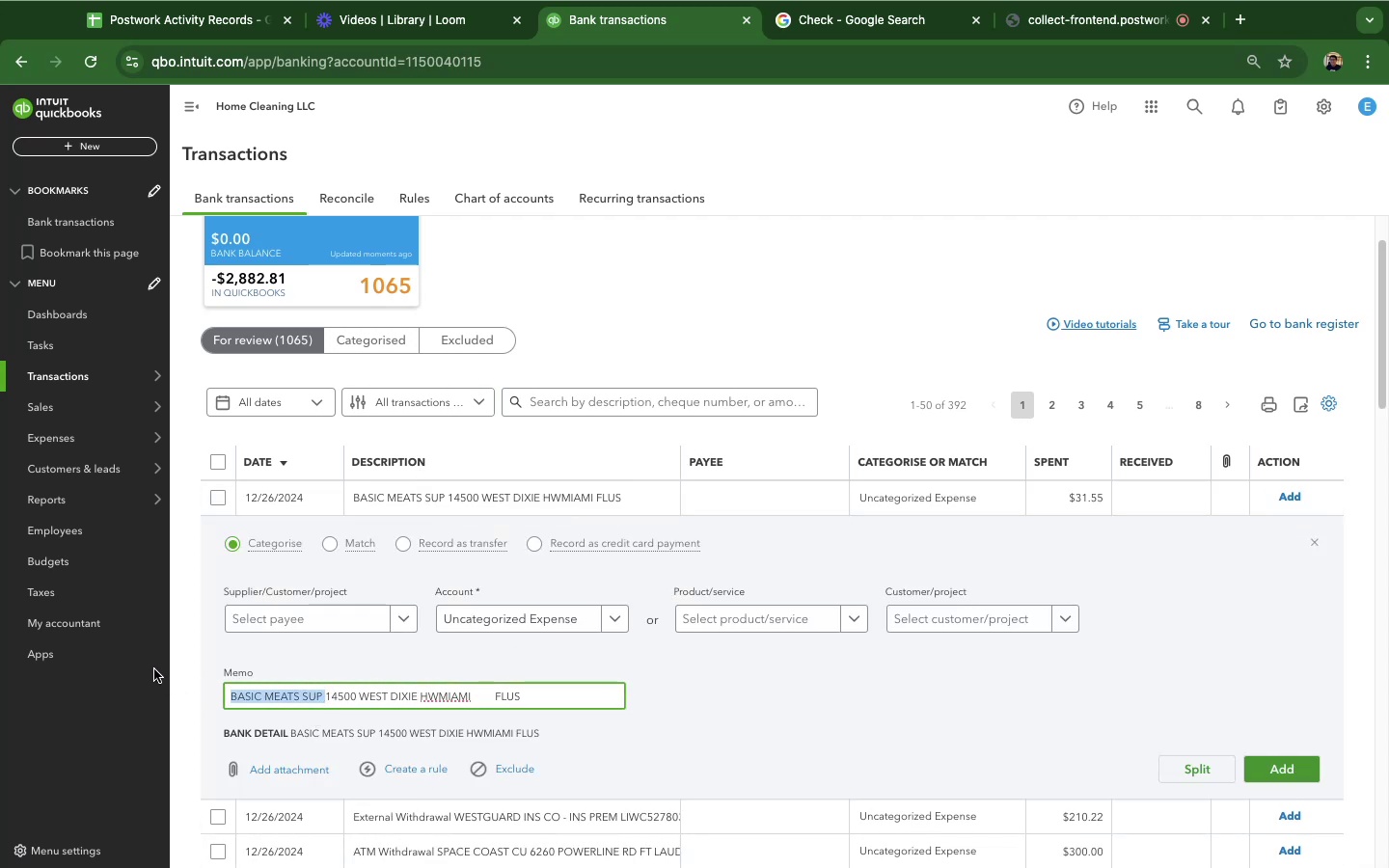 
key(Meta+C)
 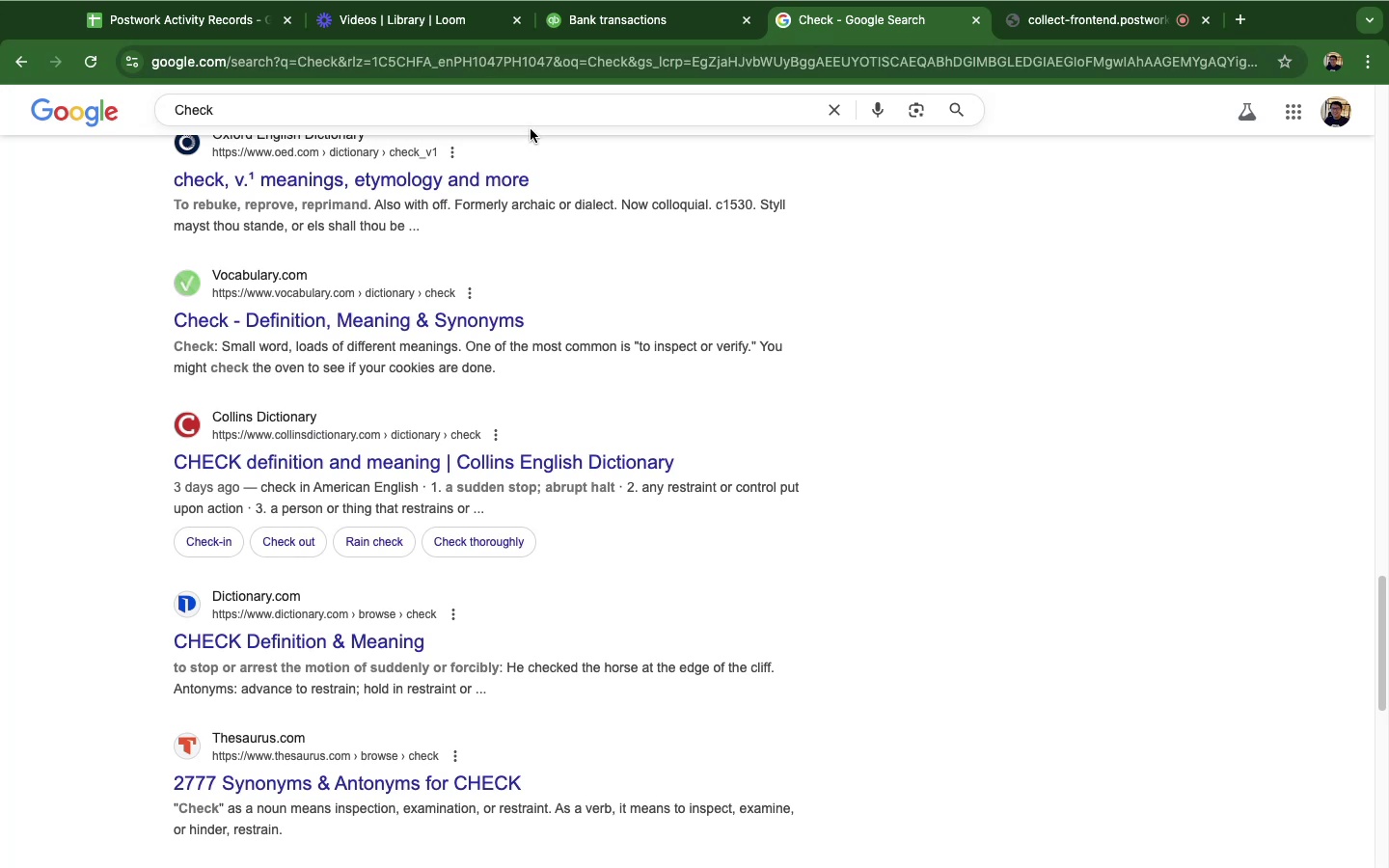 
key(Meta+CommandLeft)
 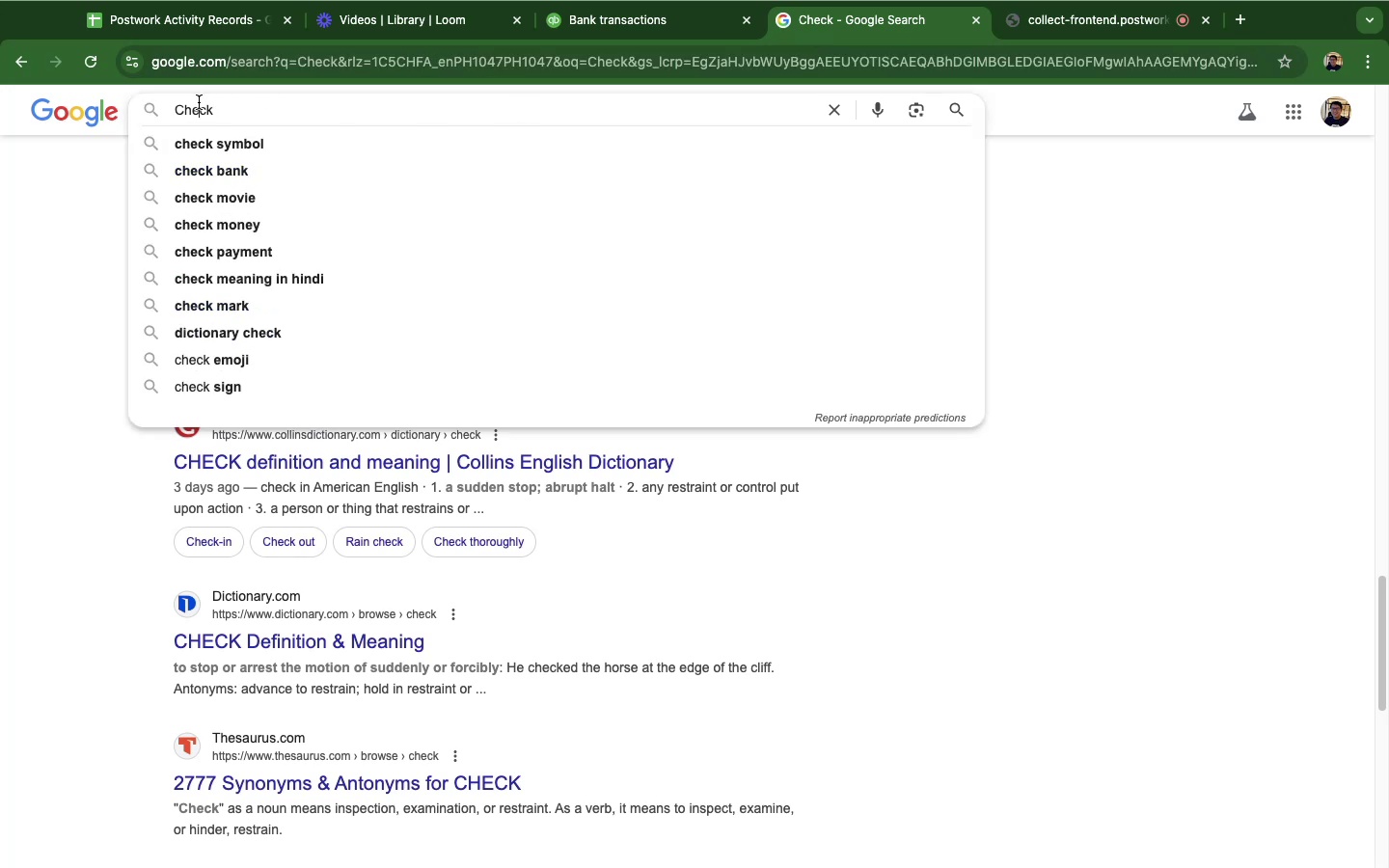 
double_click([199, 102])
 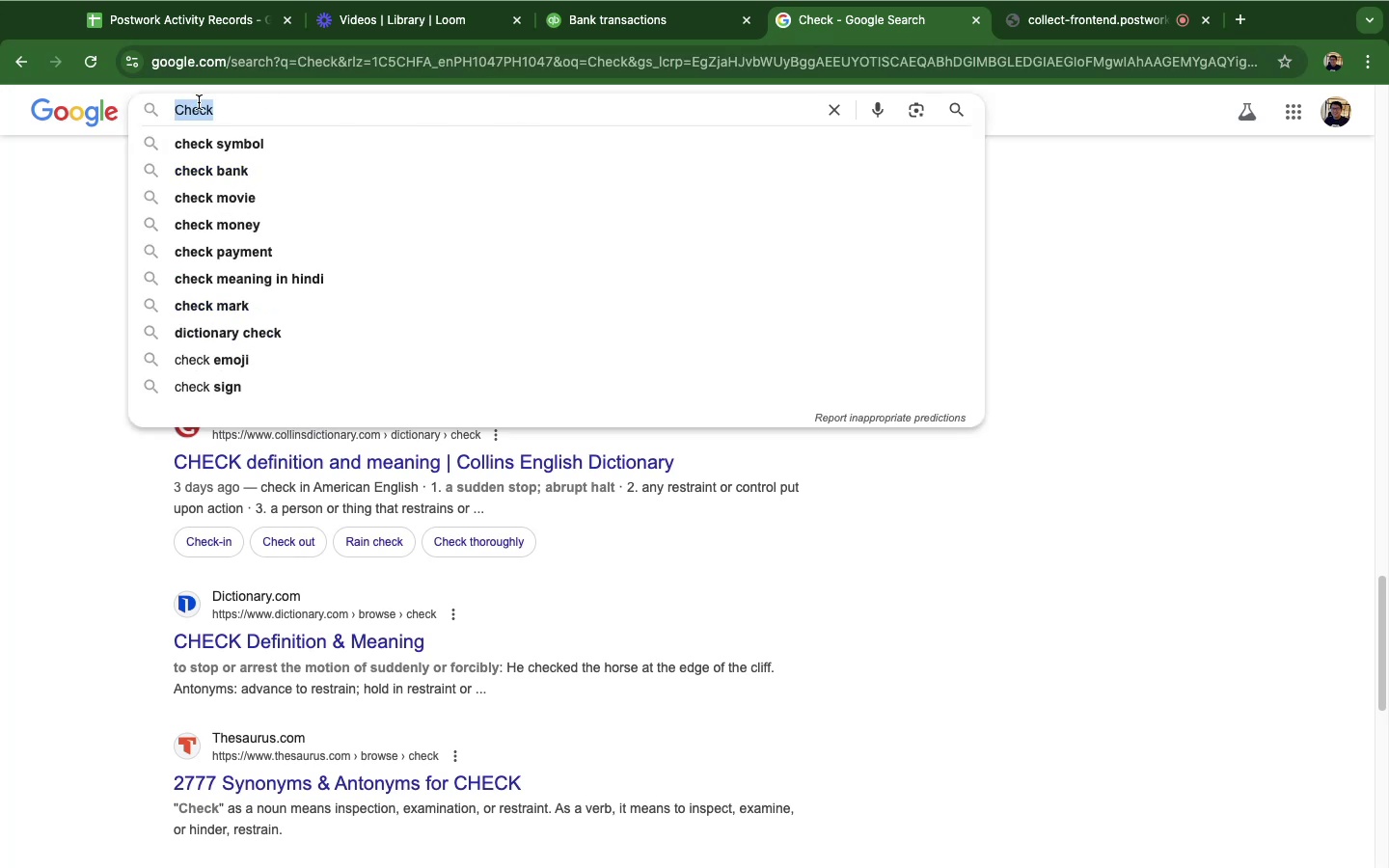 
triple_click([199, 102])
 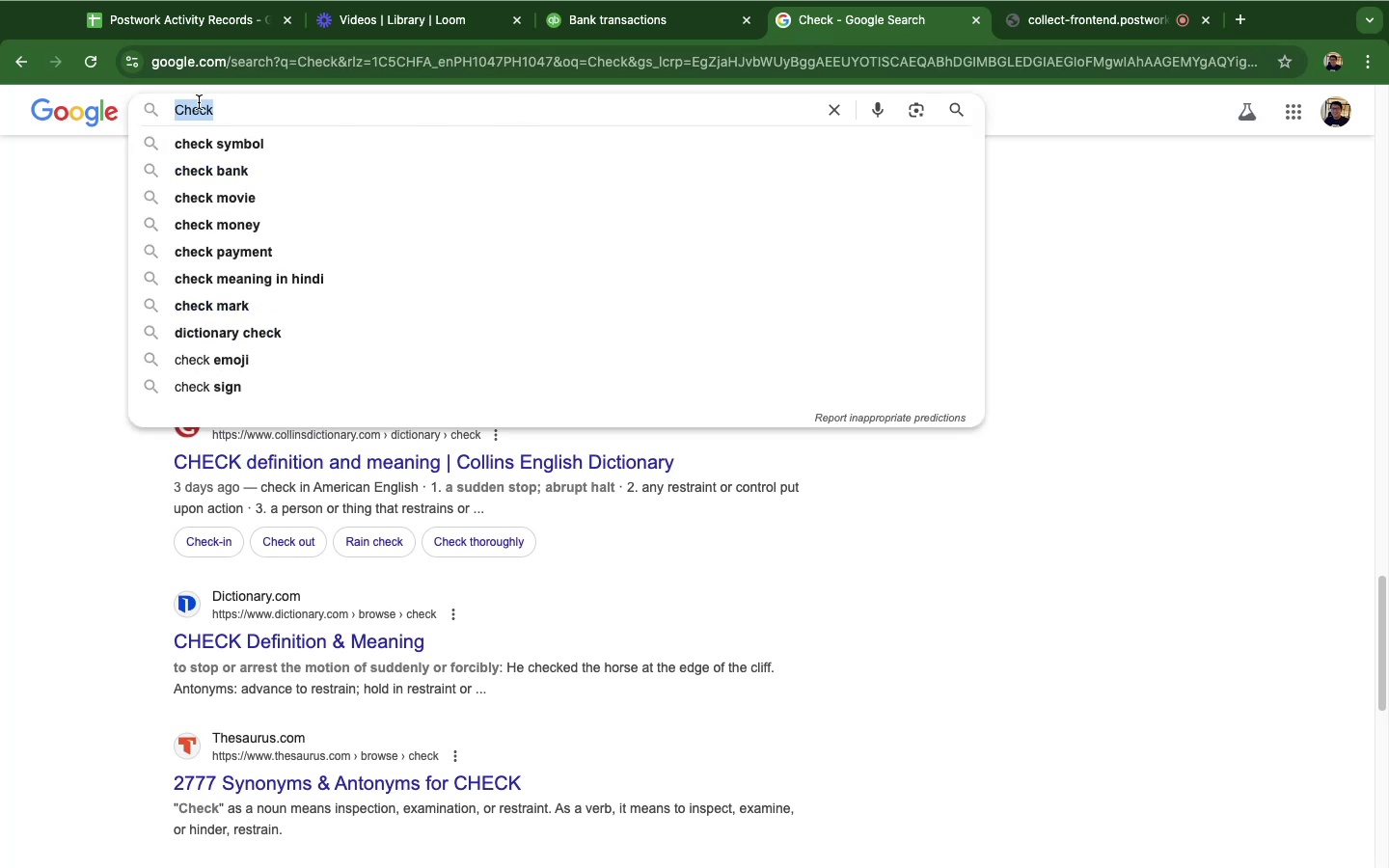 
triple_click([199, 102])
 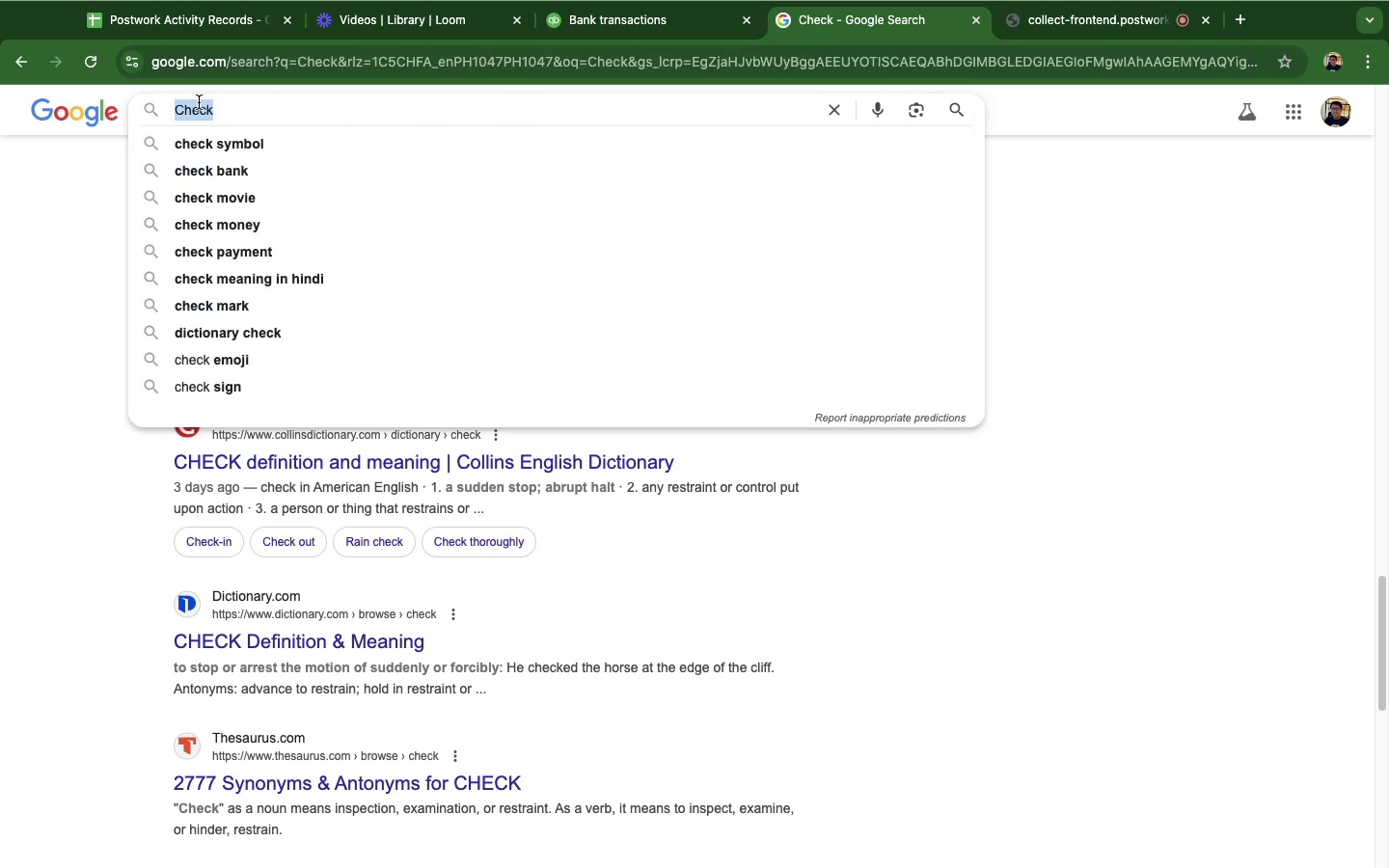 
key(Meta+CommandLeft)
 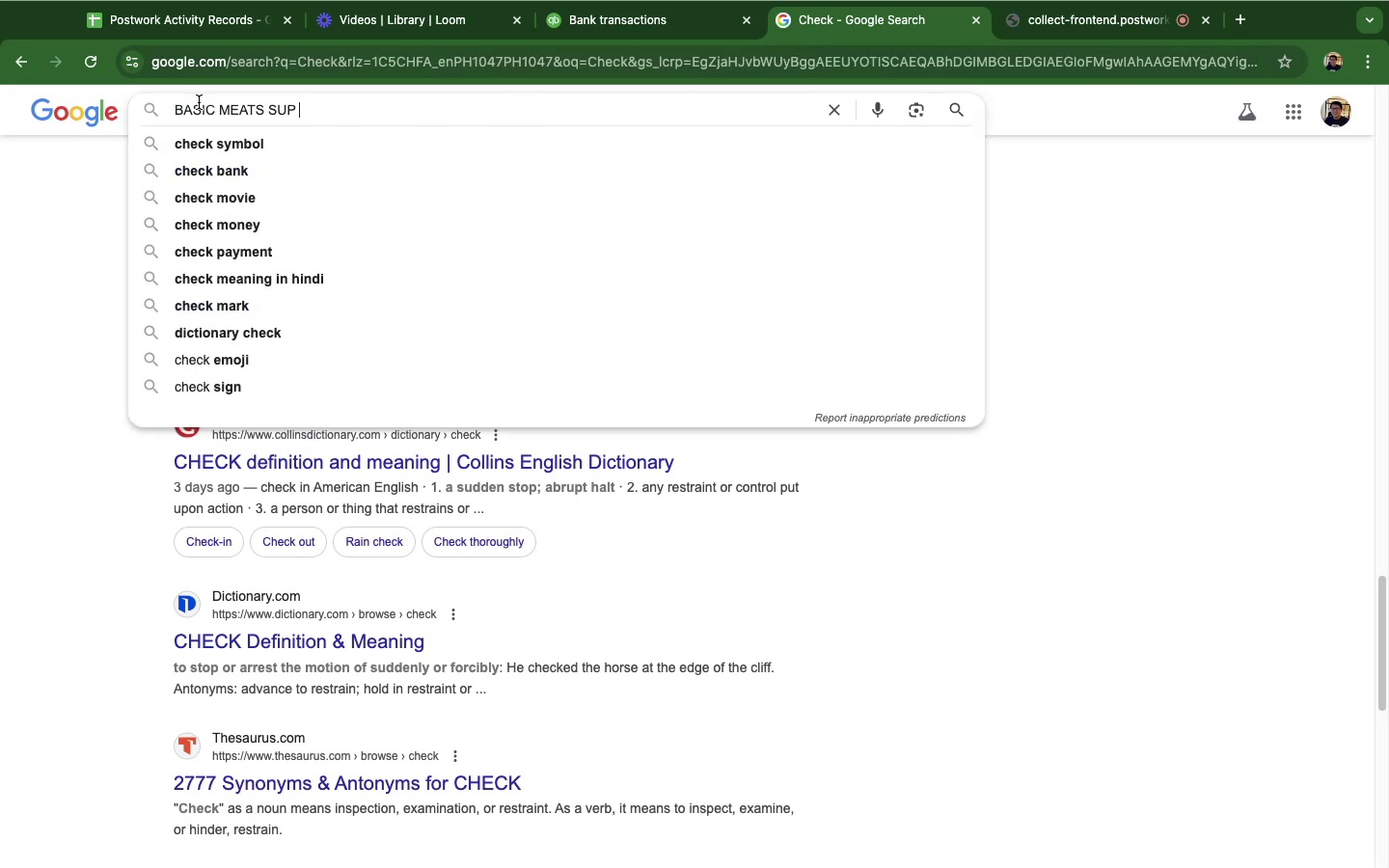 
key(Meta+V)
 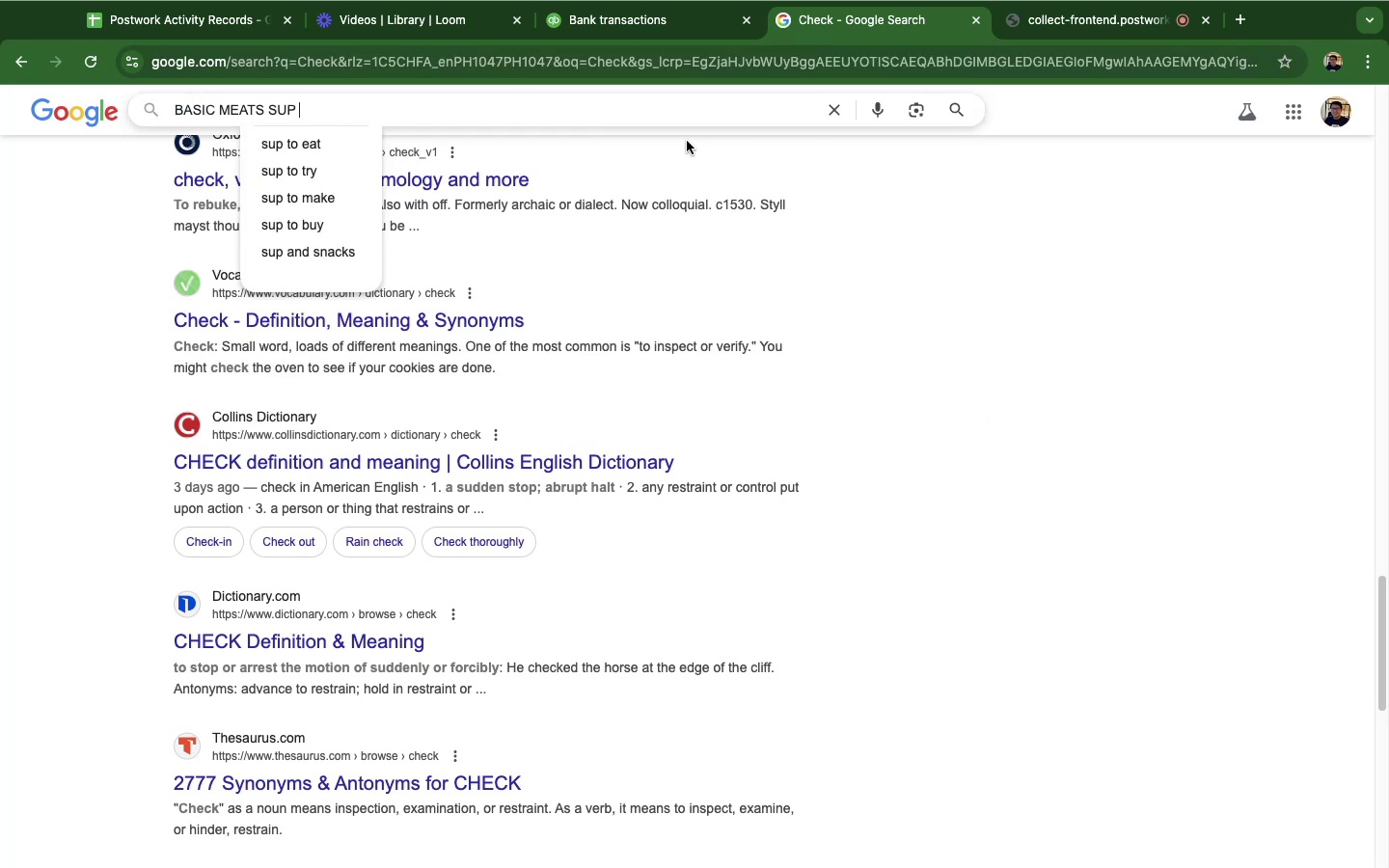 
key(Enter)
 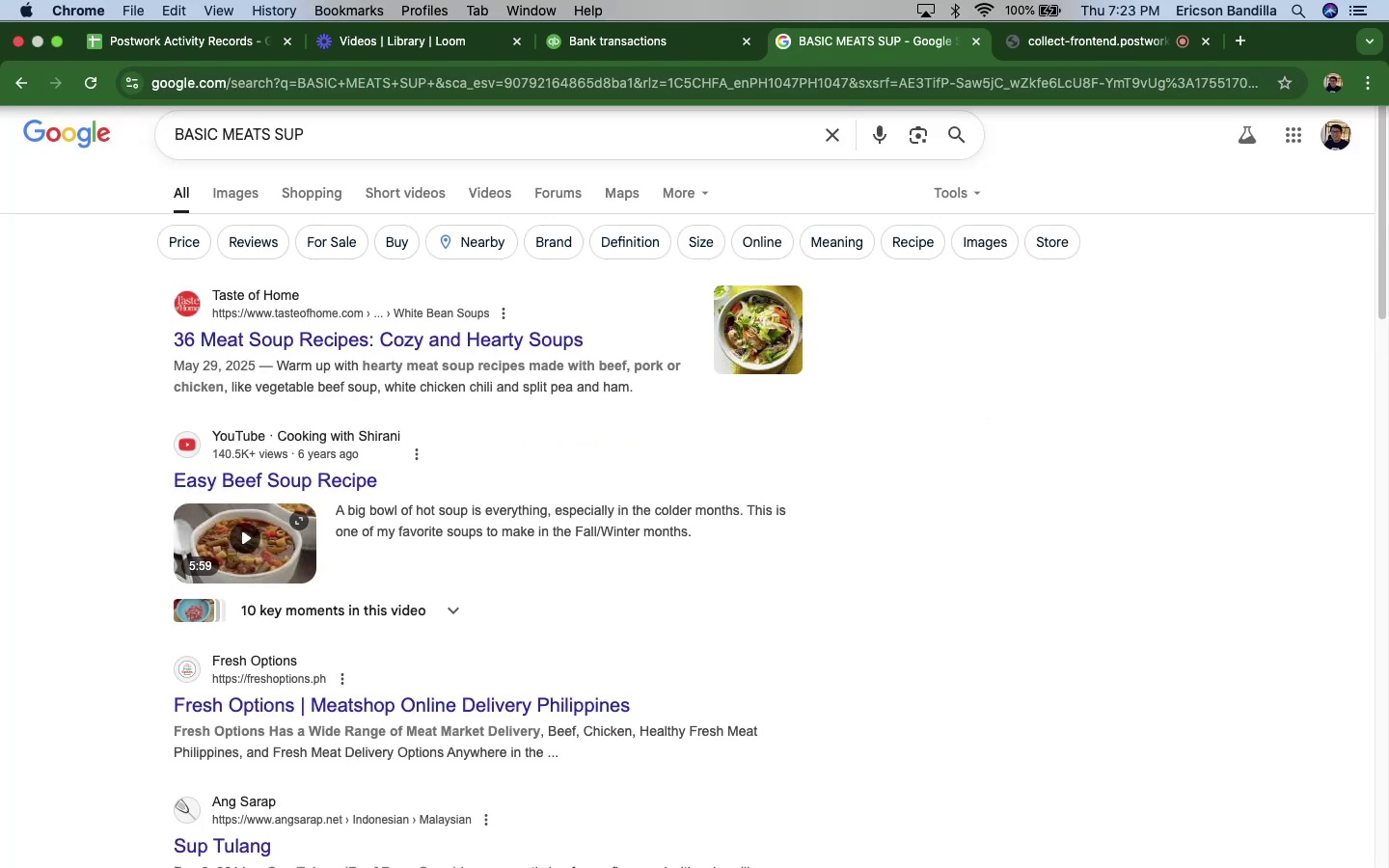 
wait(10.07)
 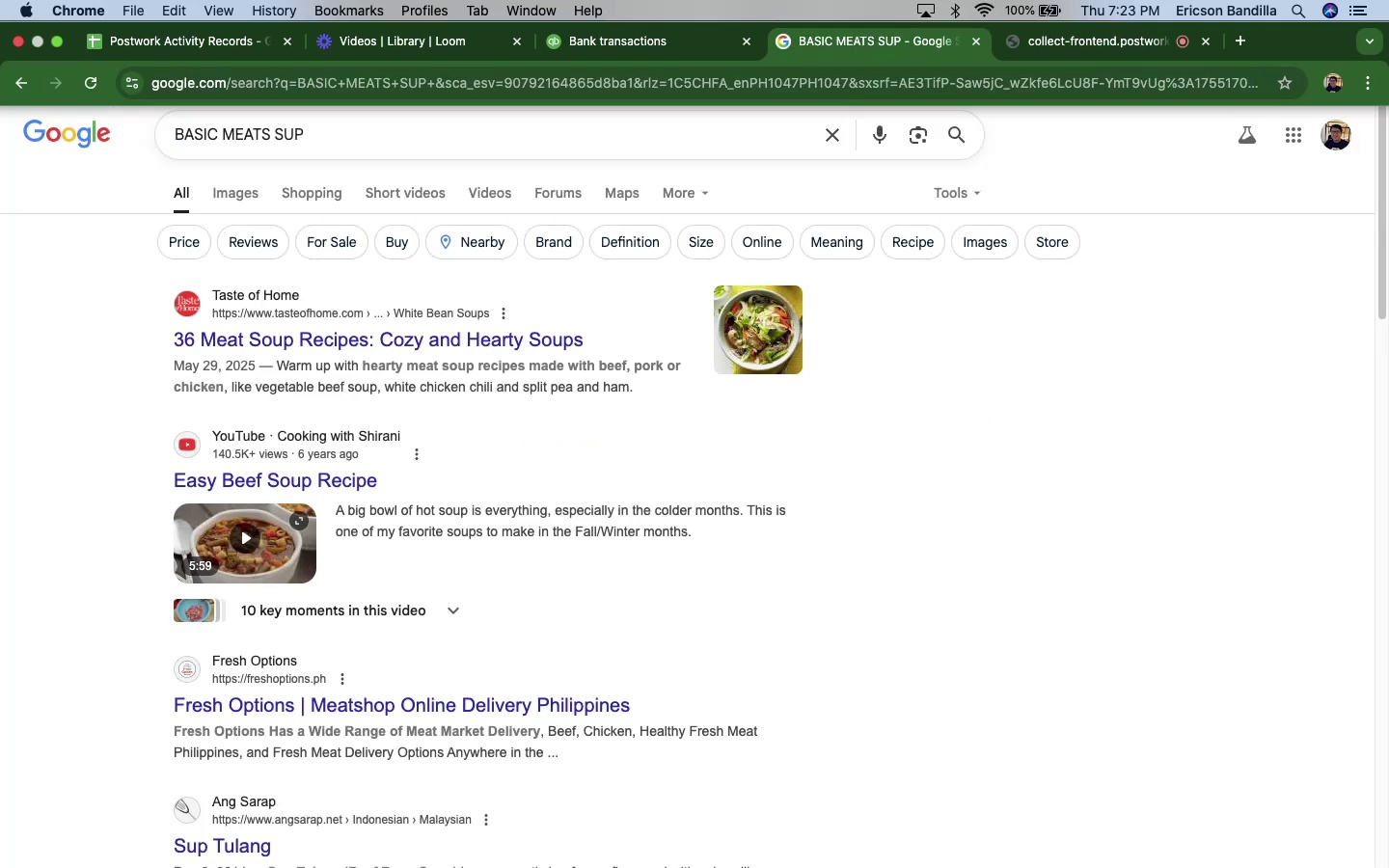 
scroll: coordinate [1005, 530], scroll_direction: down, amount: 22.0
 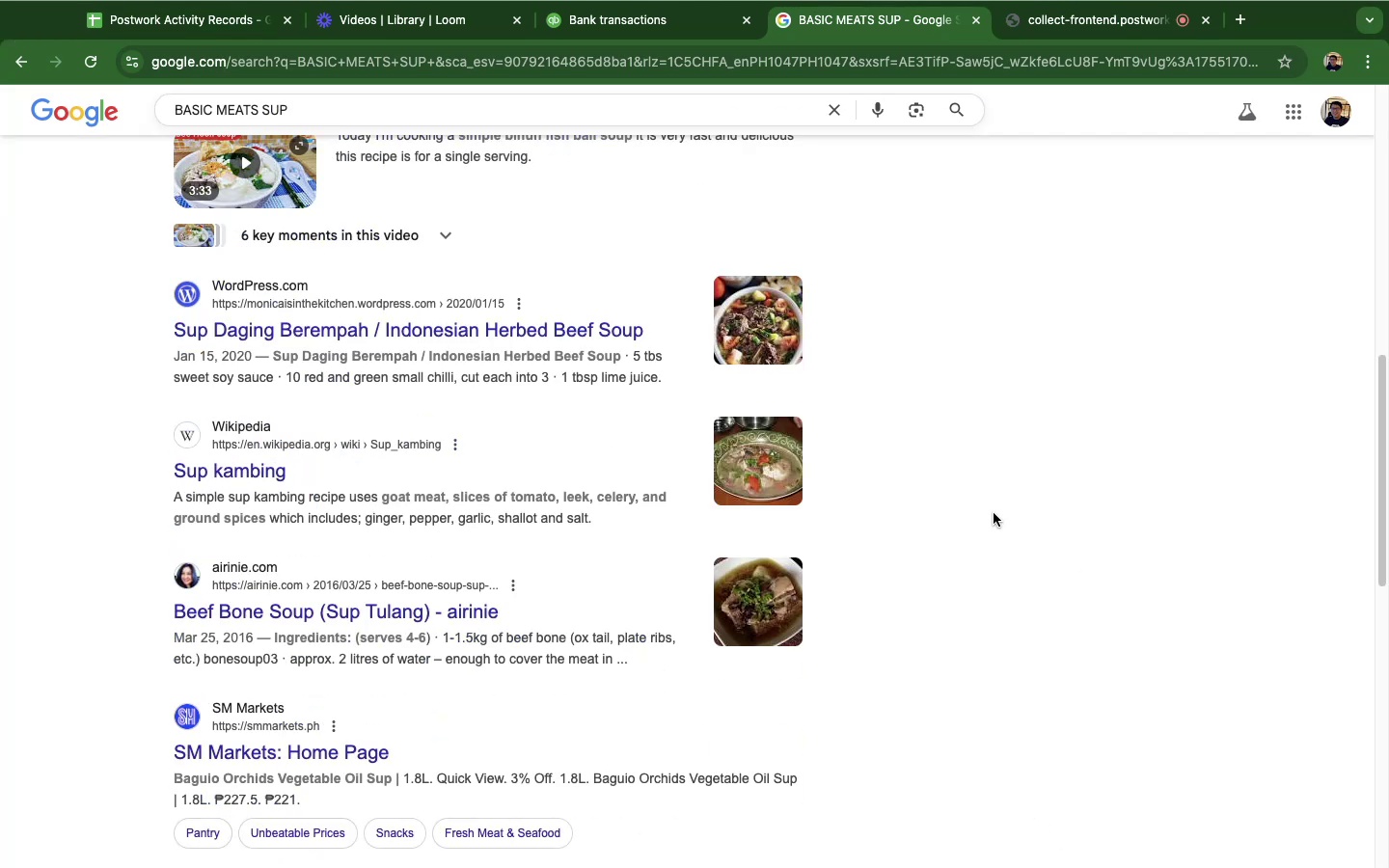 
scroll: coordinate [984, 504], scroll_direction: up, amount: 33.0
 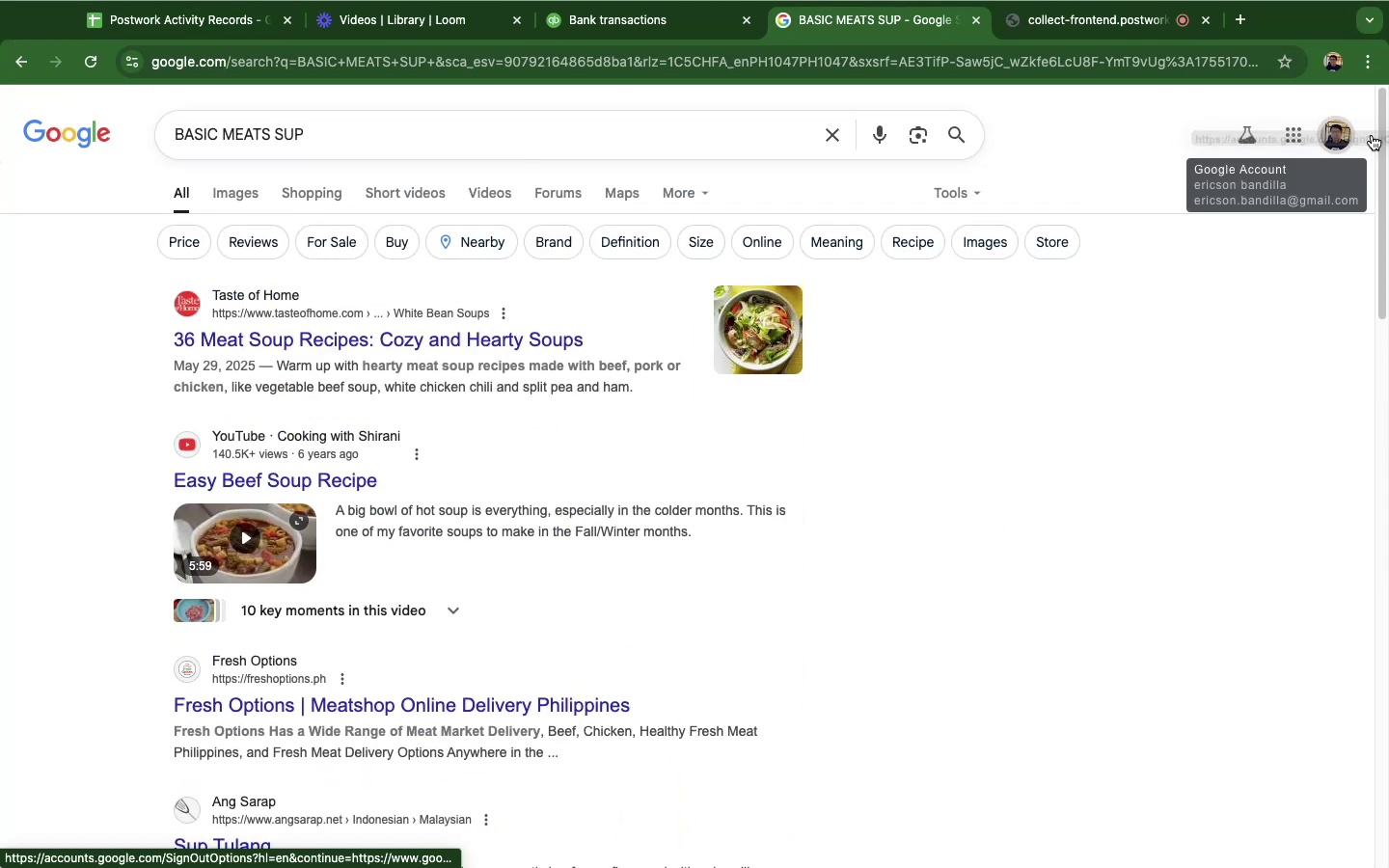 
mouse_move([1309, 149])
 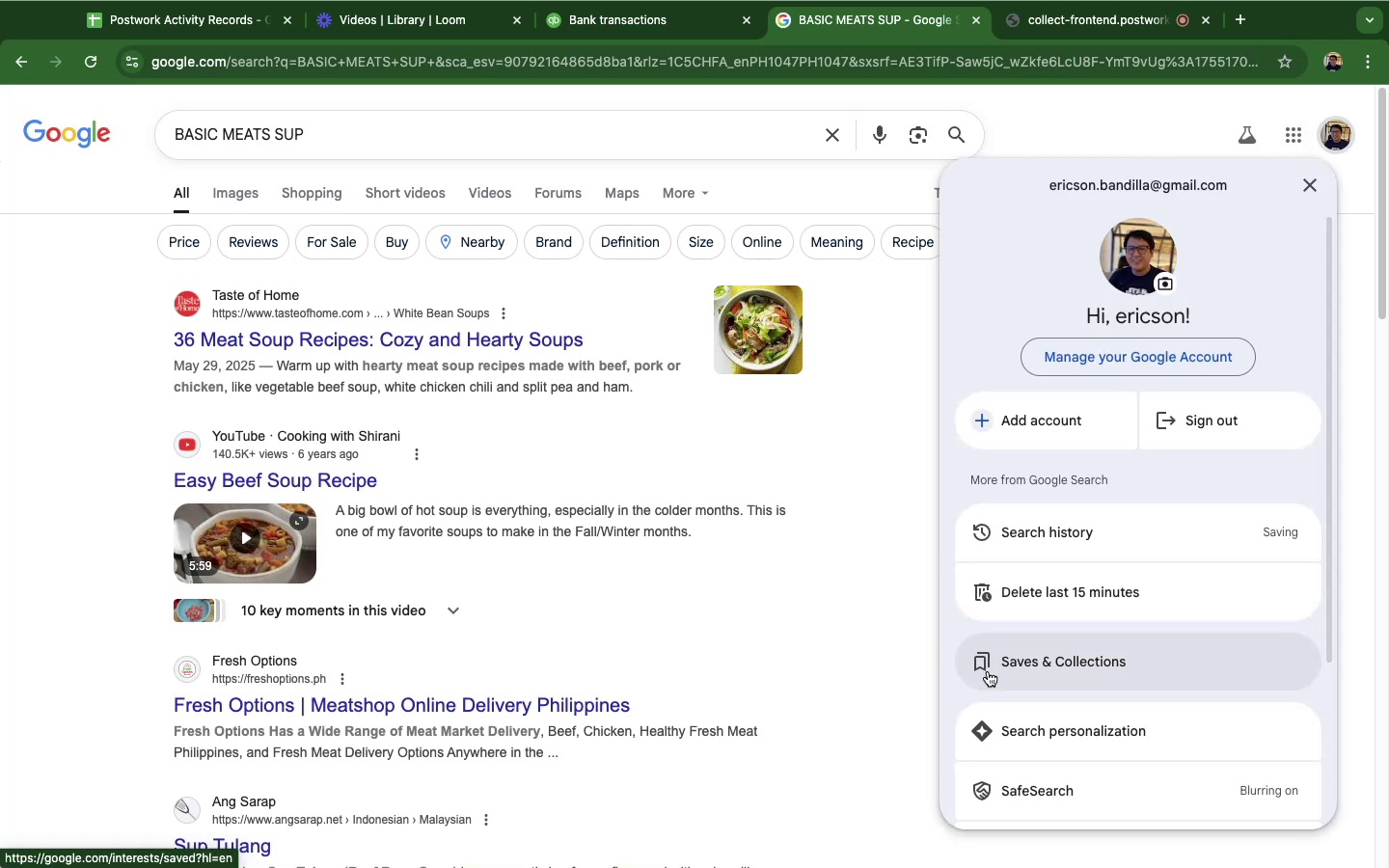 
scroll: coordinate [1031, 746], scroll_direction: down, amount: 8.0
 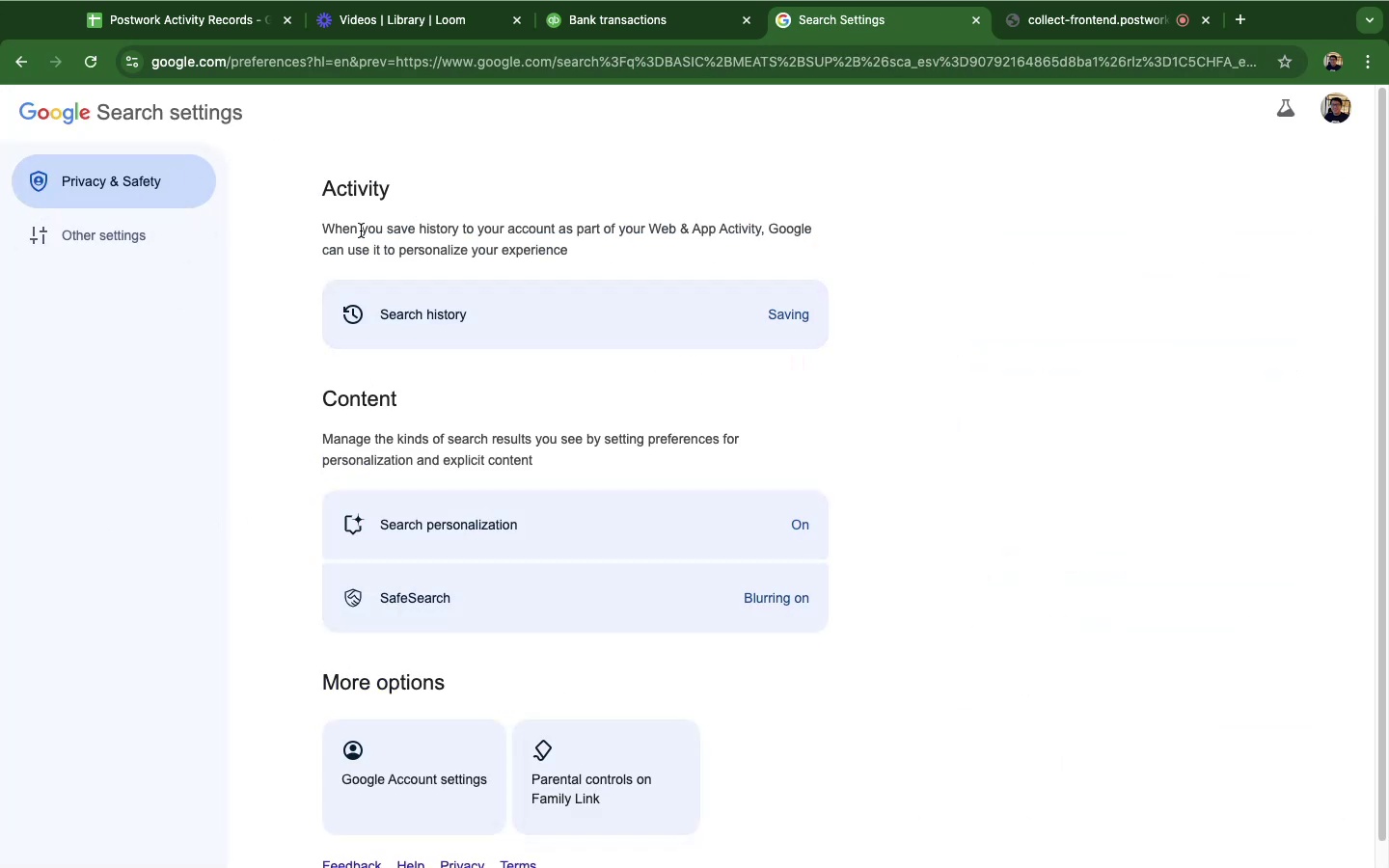 
wait(7.4)
 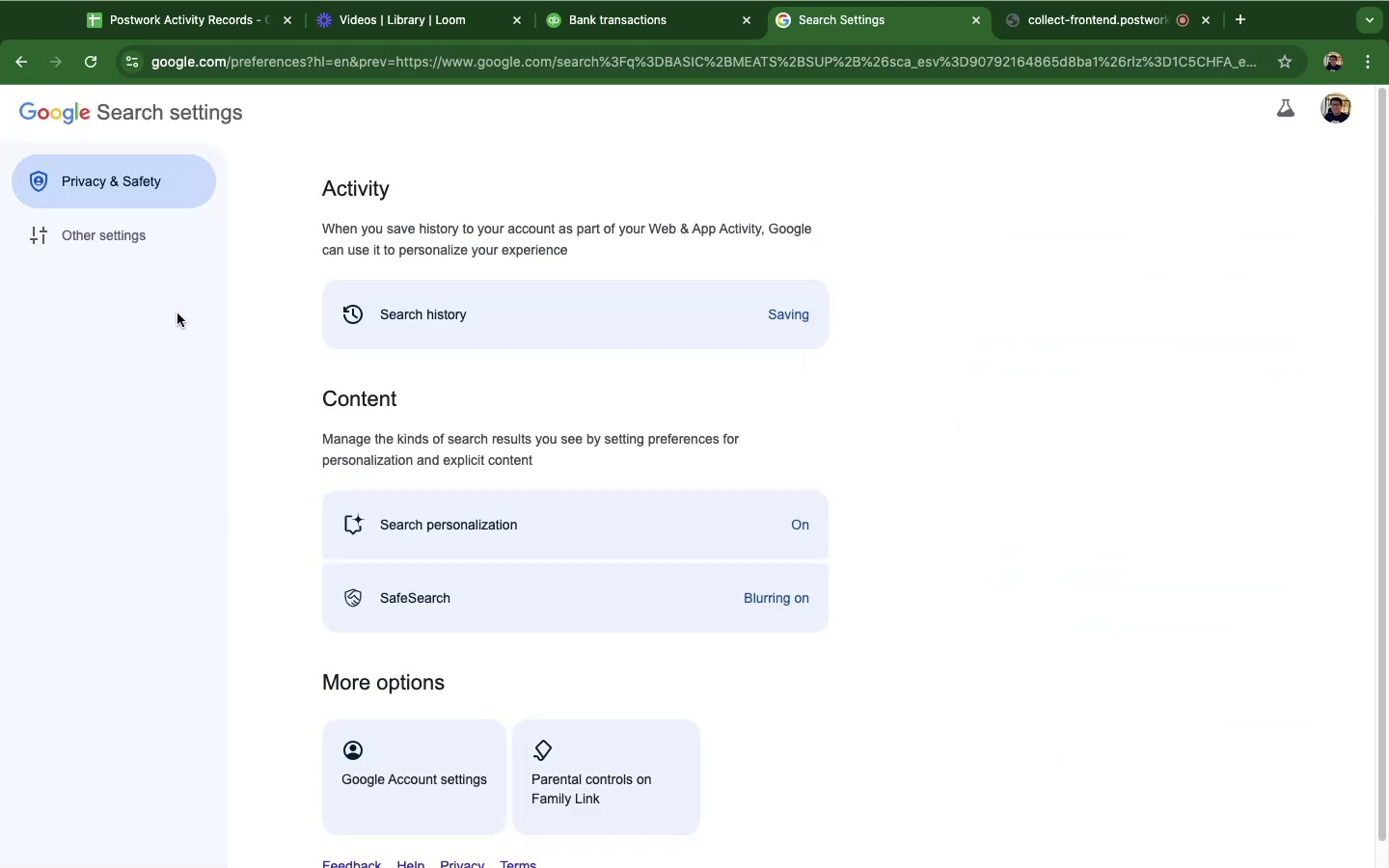 
mouse_move([690, 342])
 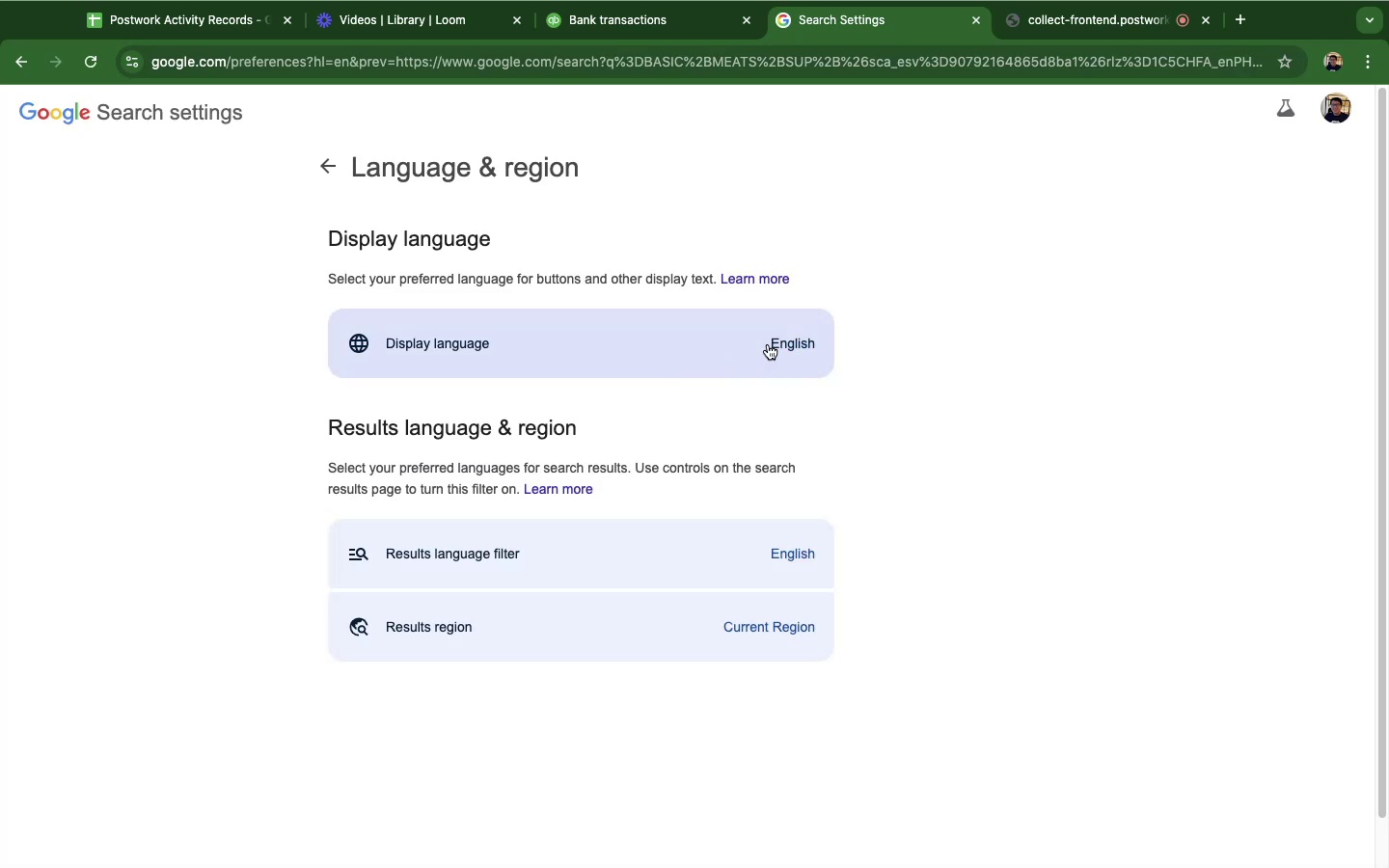 
left_click([805, 623])
 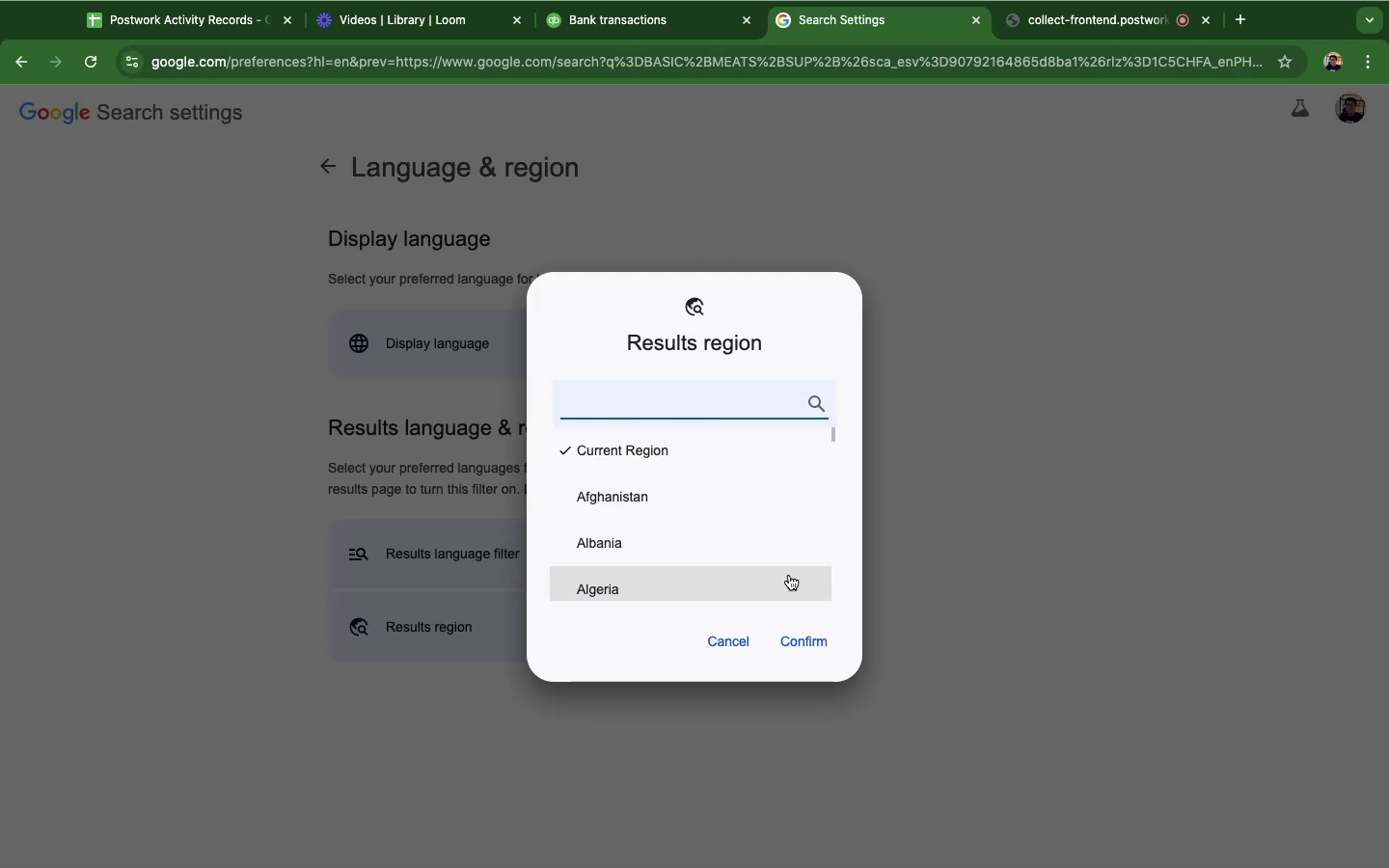 
type(n)
key(Backspace)
key(Backspace)
type(unitedted)
 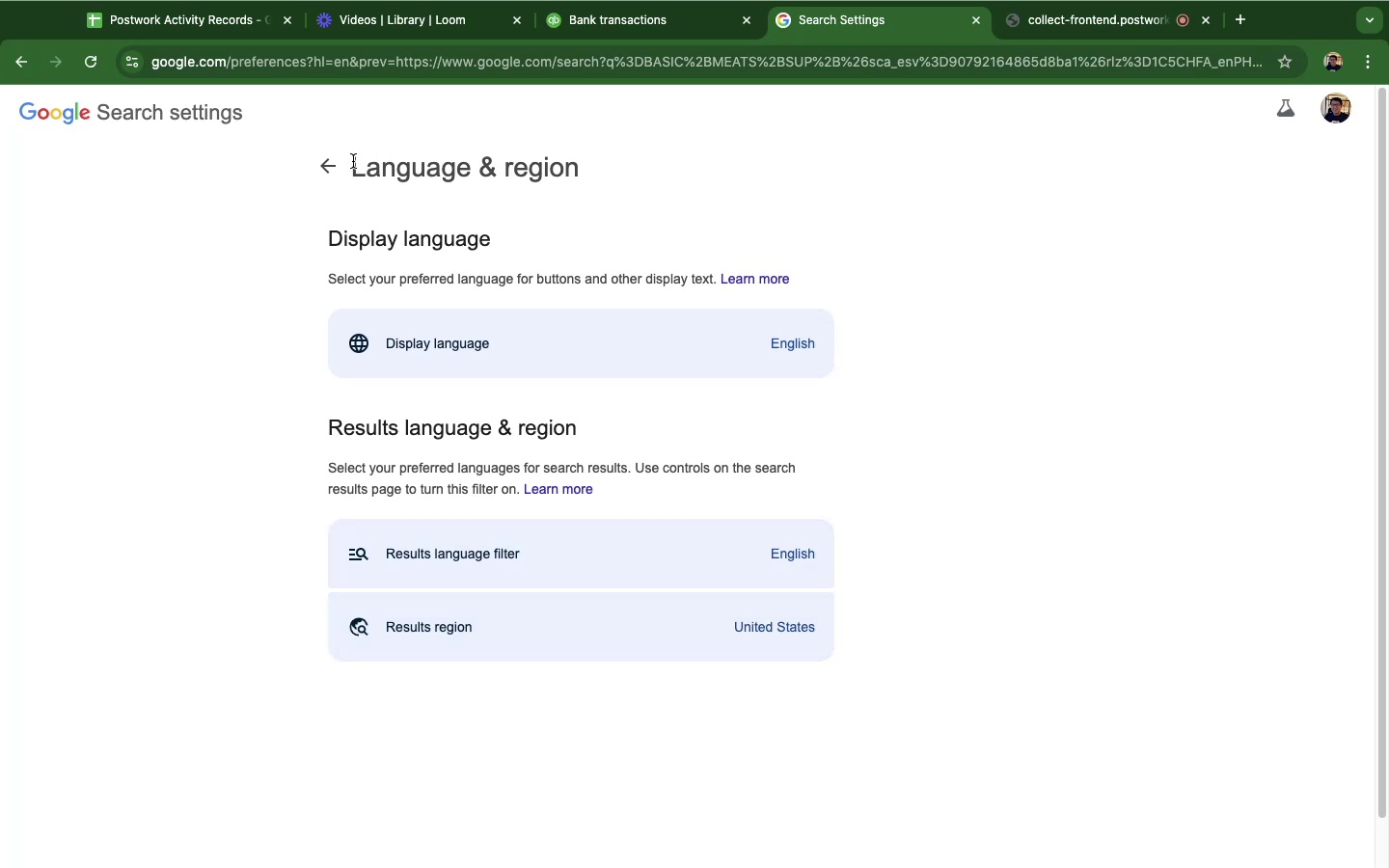 
wait(14.04)
 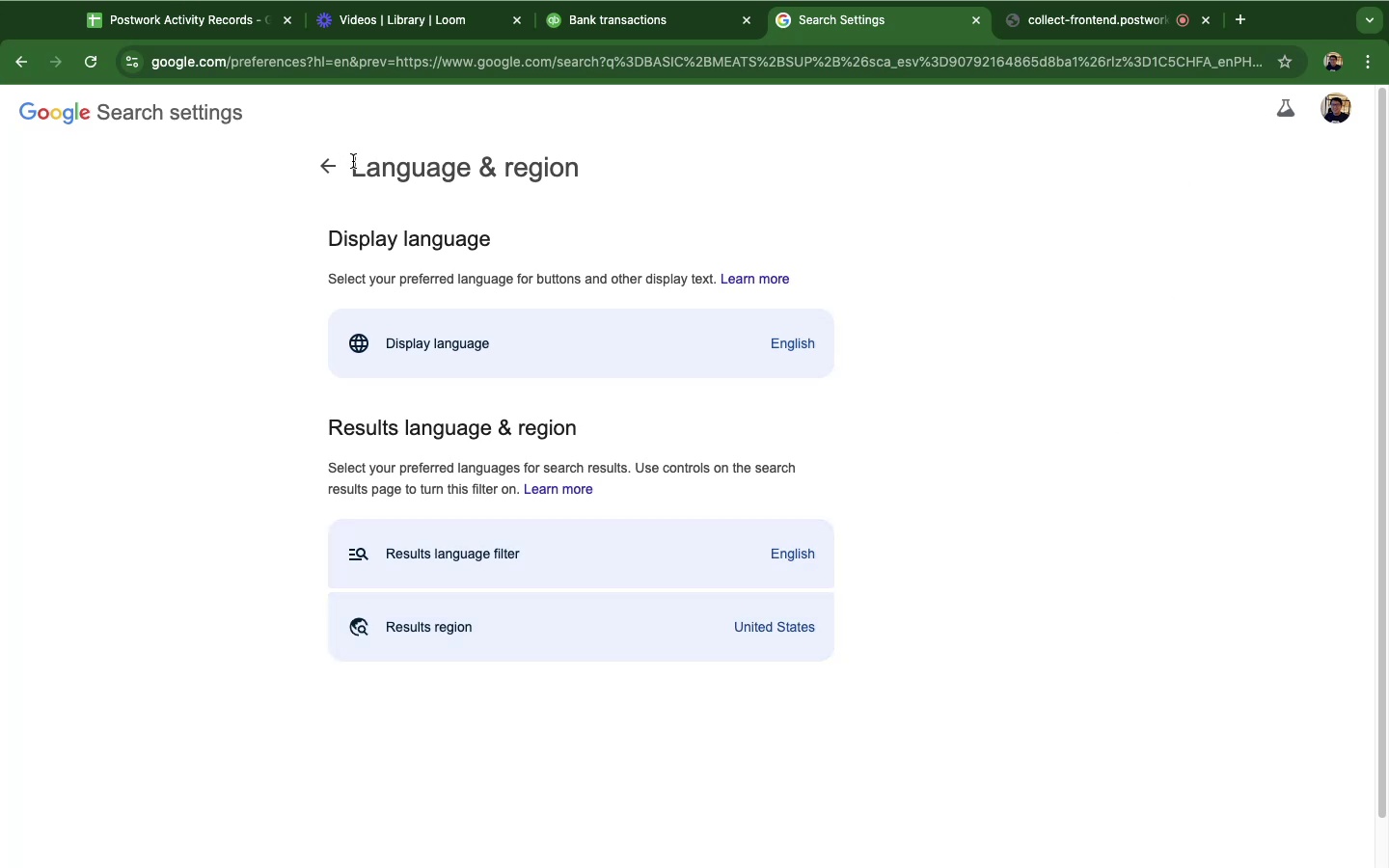 
scroll: coordinate [571, 660], scroll_direction: down, amount: 14.0
 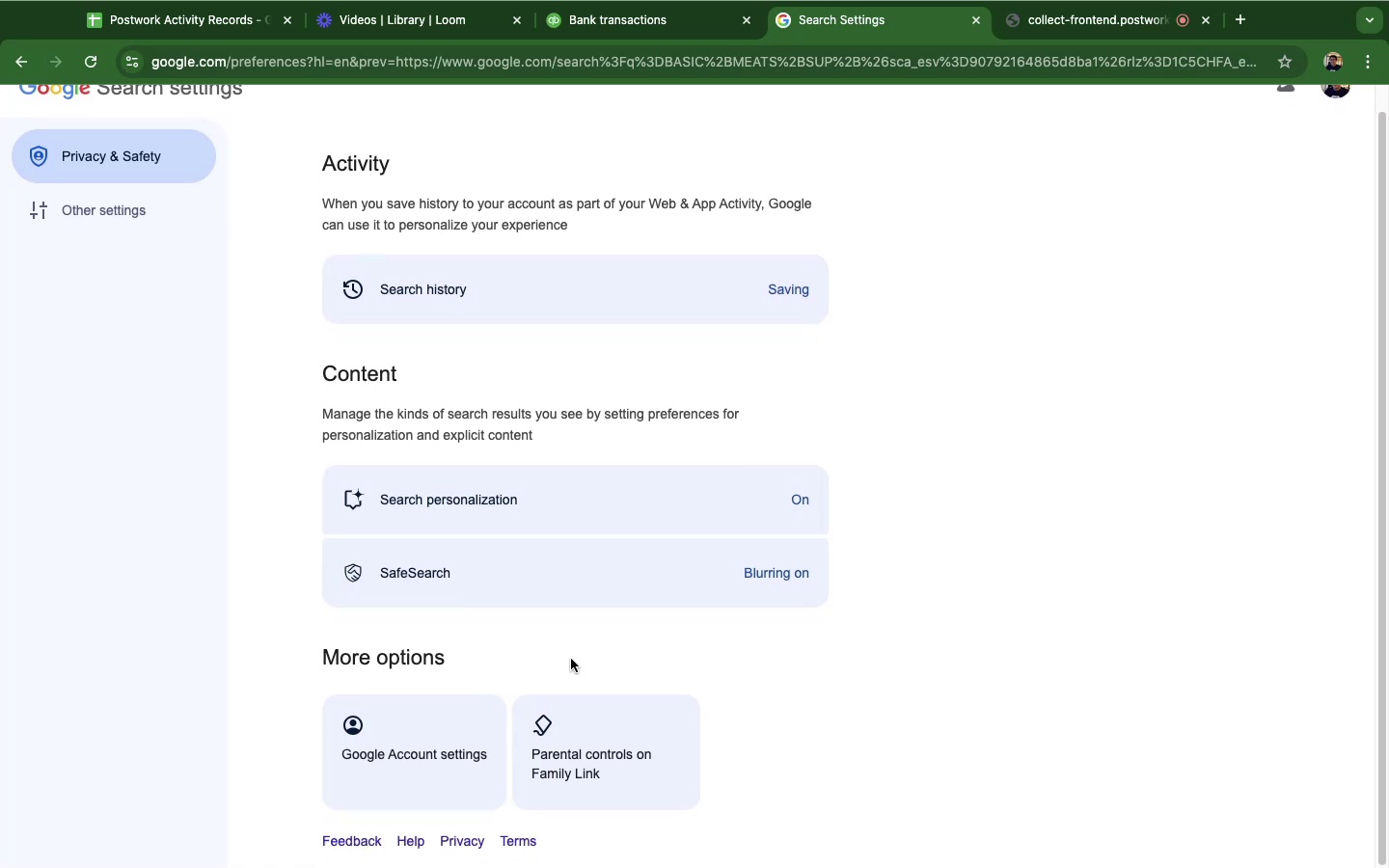 
scroll: coordinate [569, 654], scroll_direction: up, amount: 13.0
 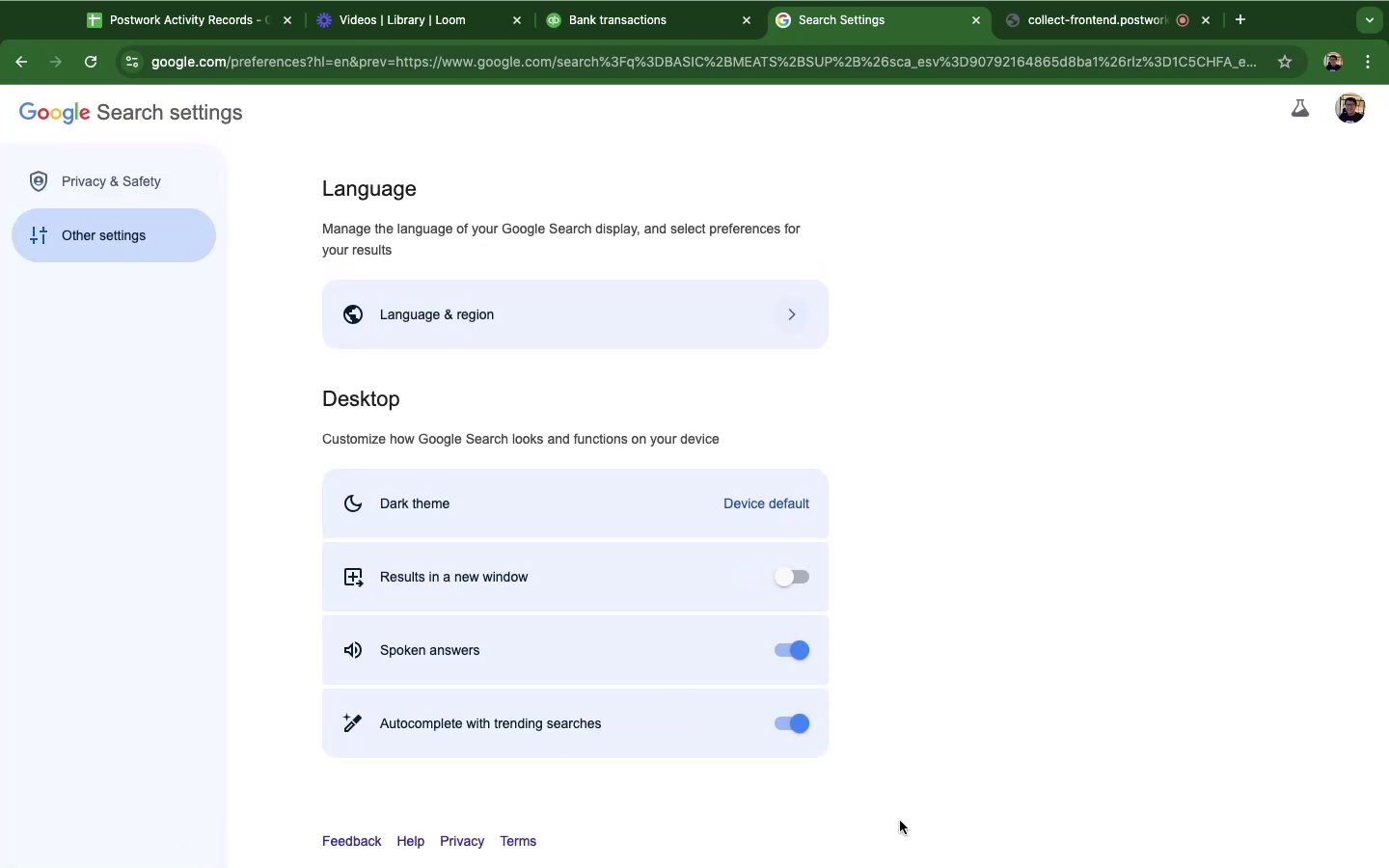 
mouse_move([592, 343])
 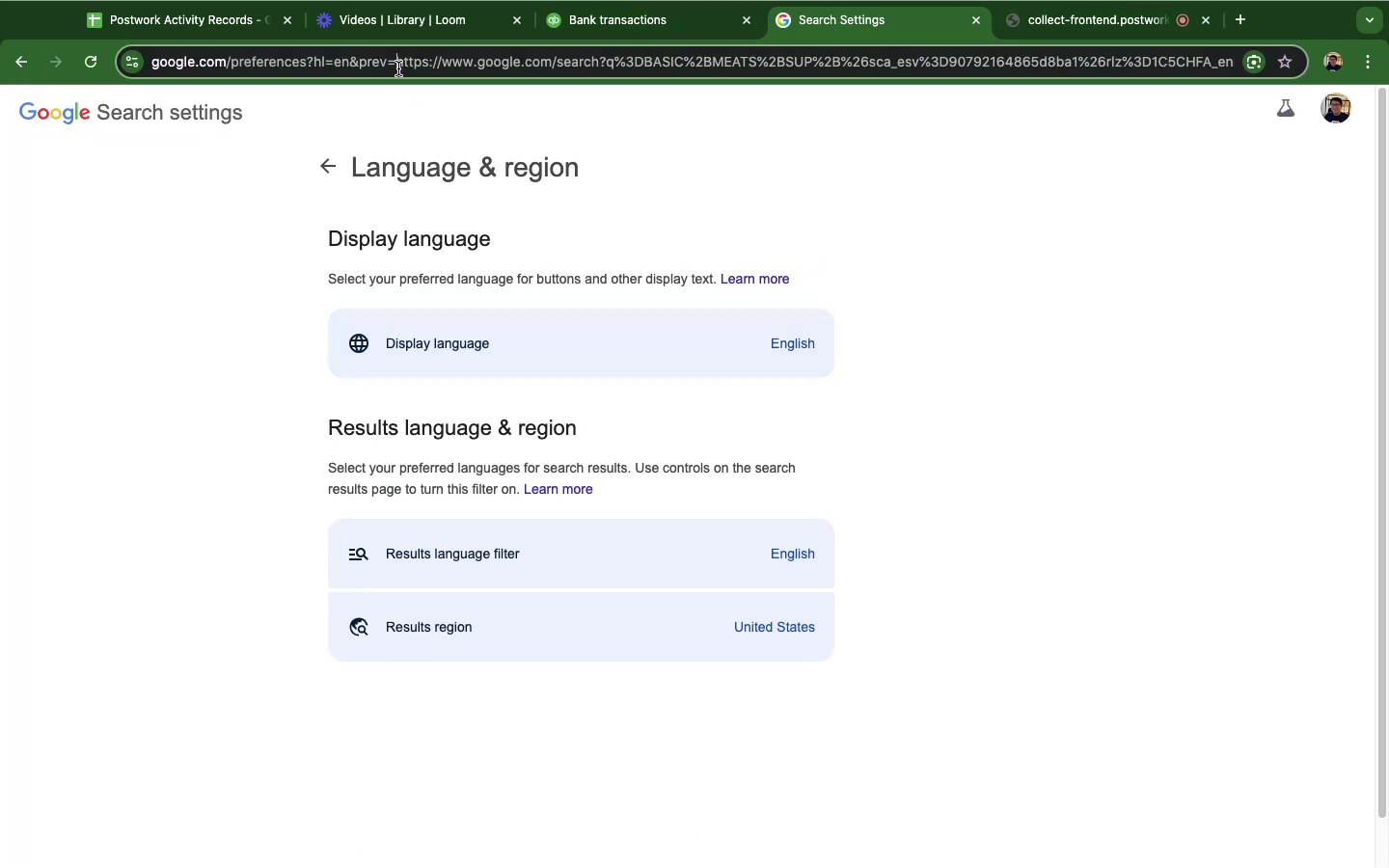 
key(Meta+V)
 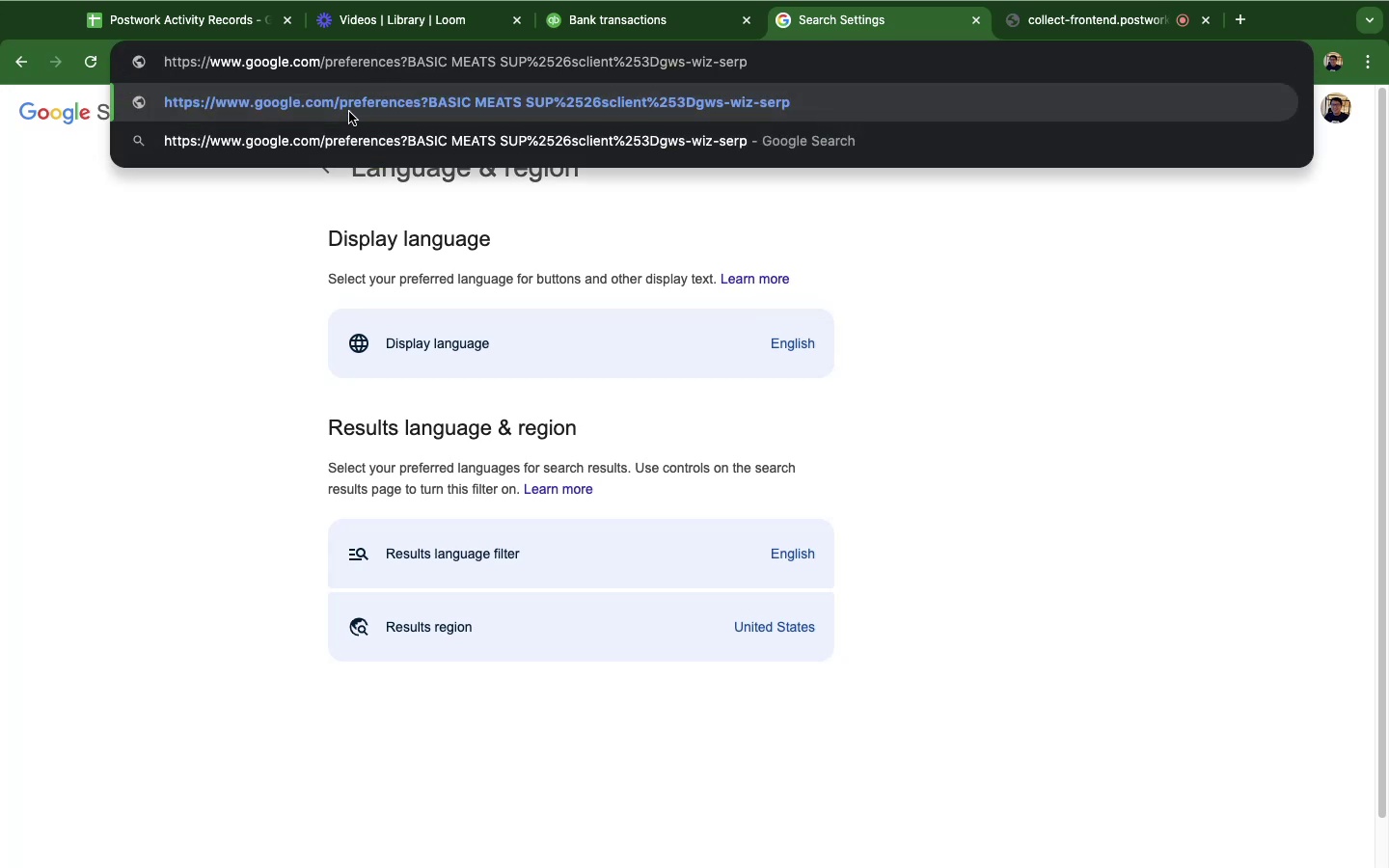 
key(Meta+Z)
 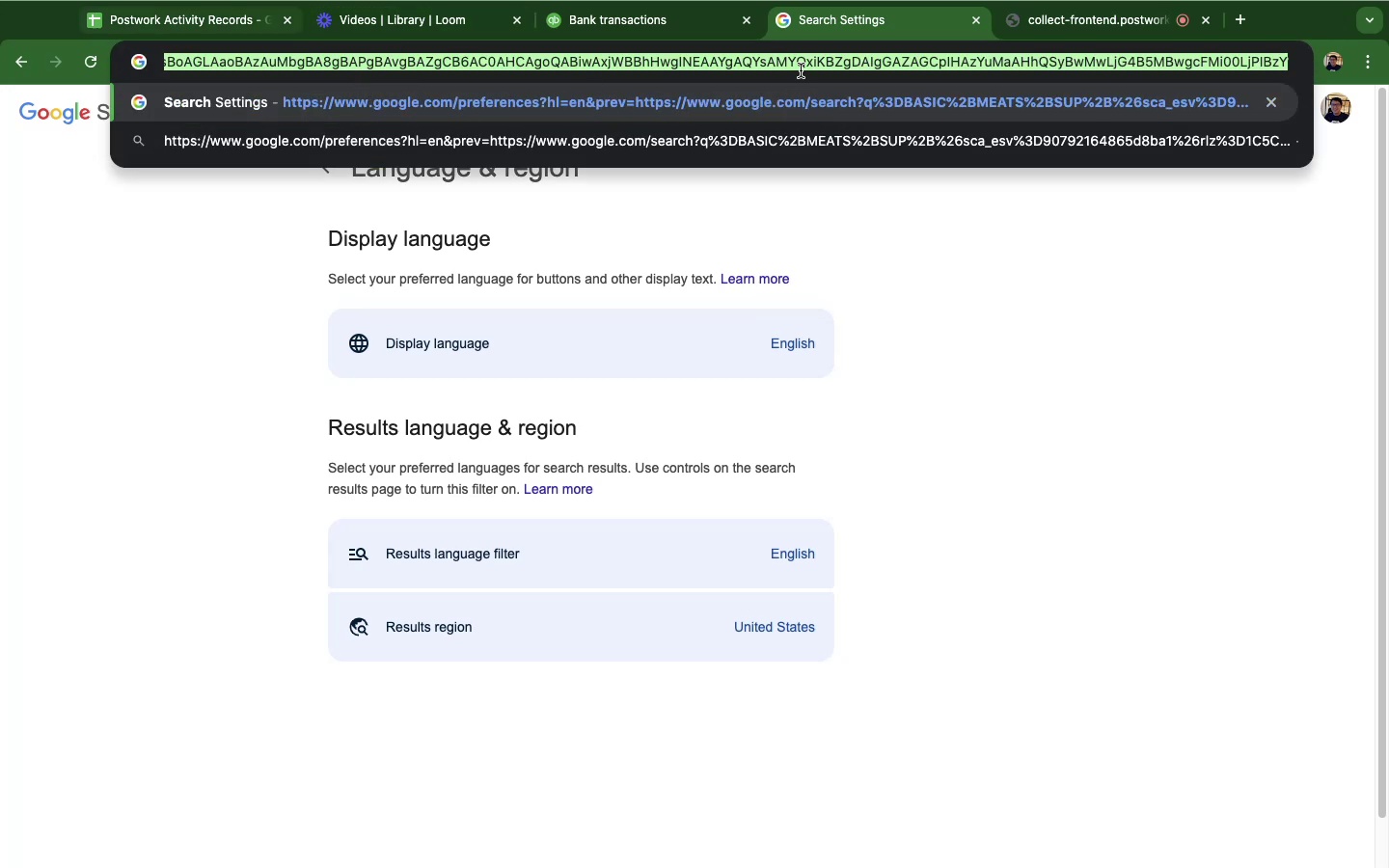 
left_click([703, 34])
 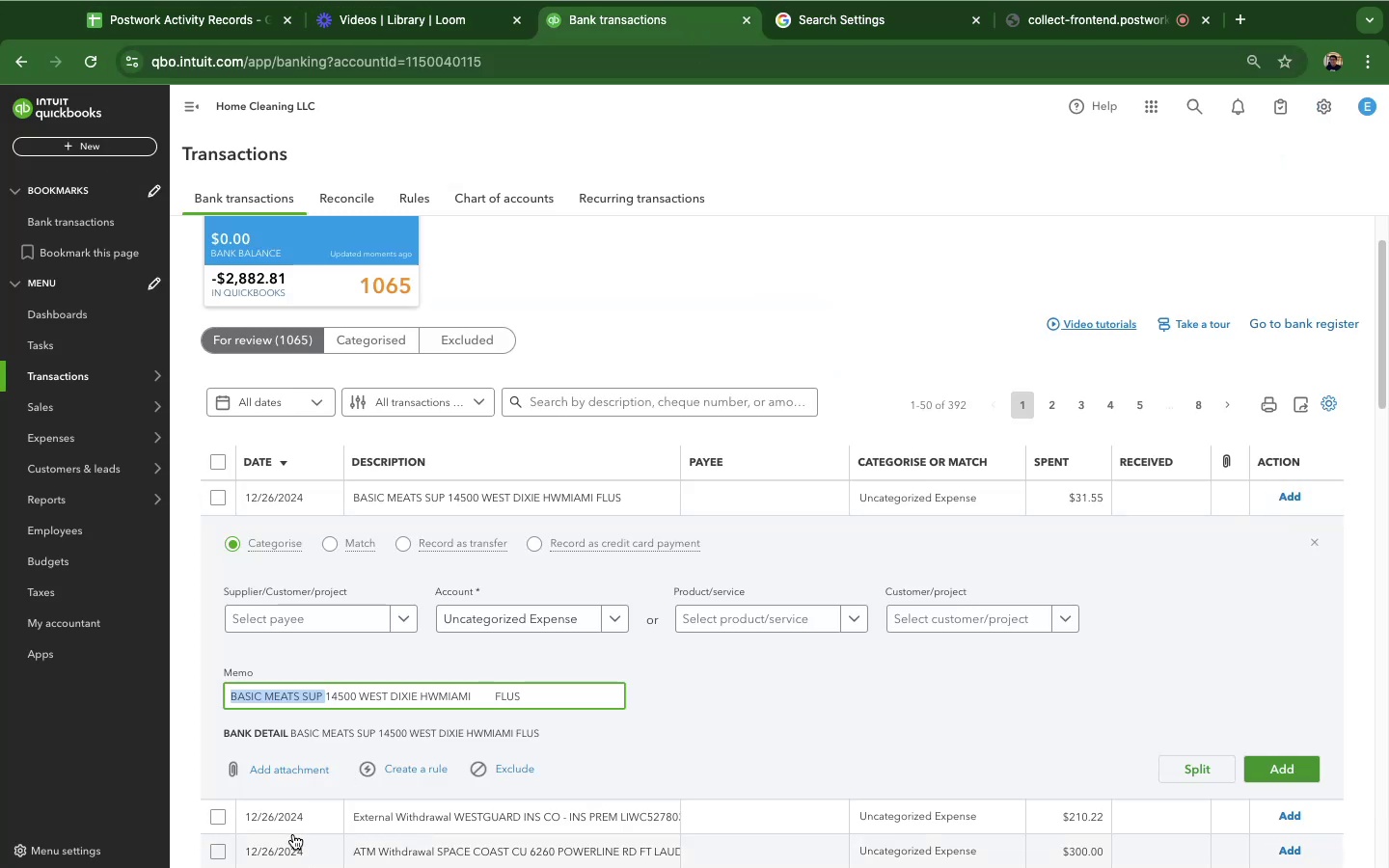 
key(Meta+C)
 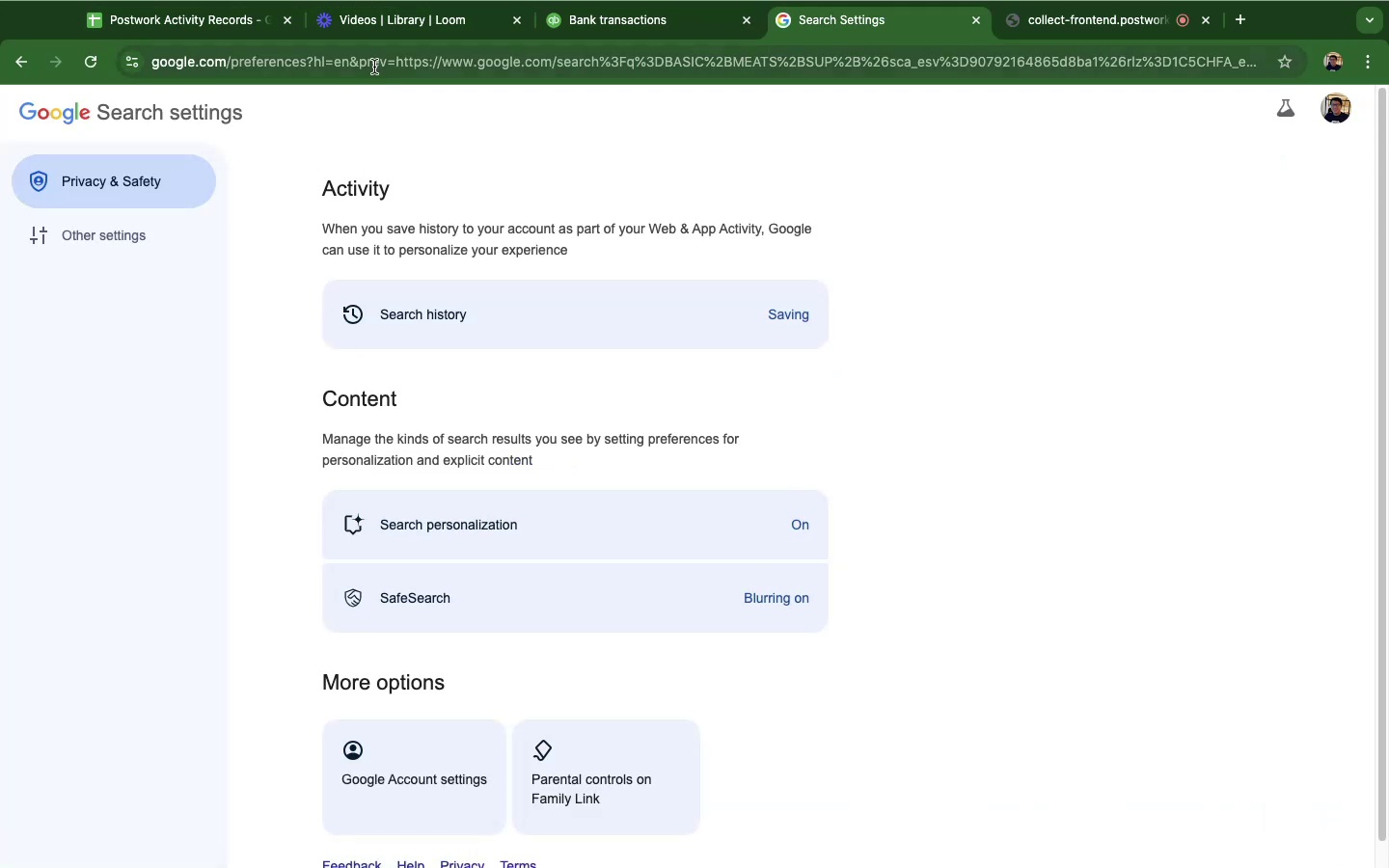 
left_click([331, 56])
 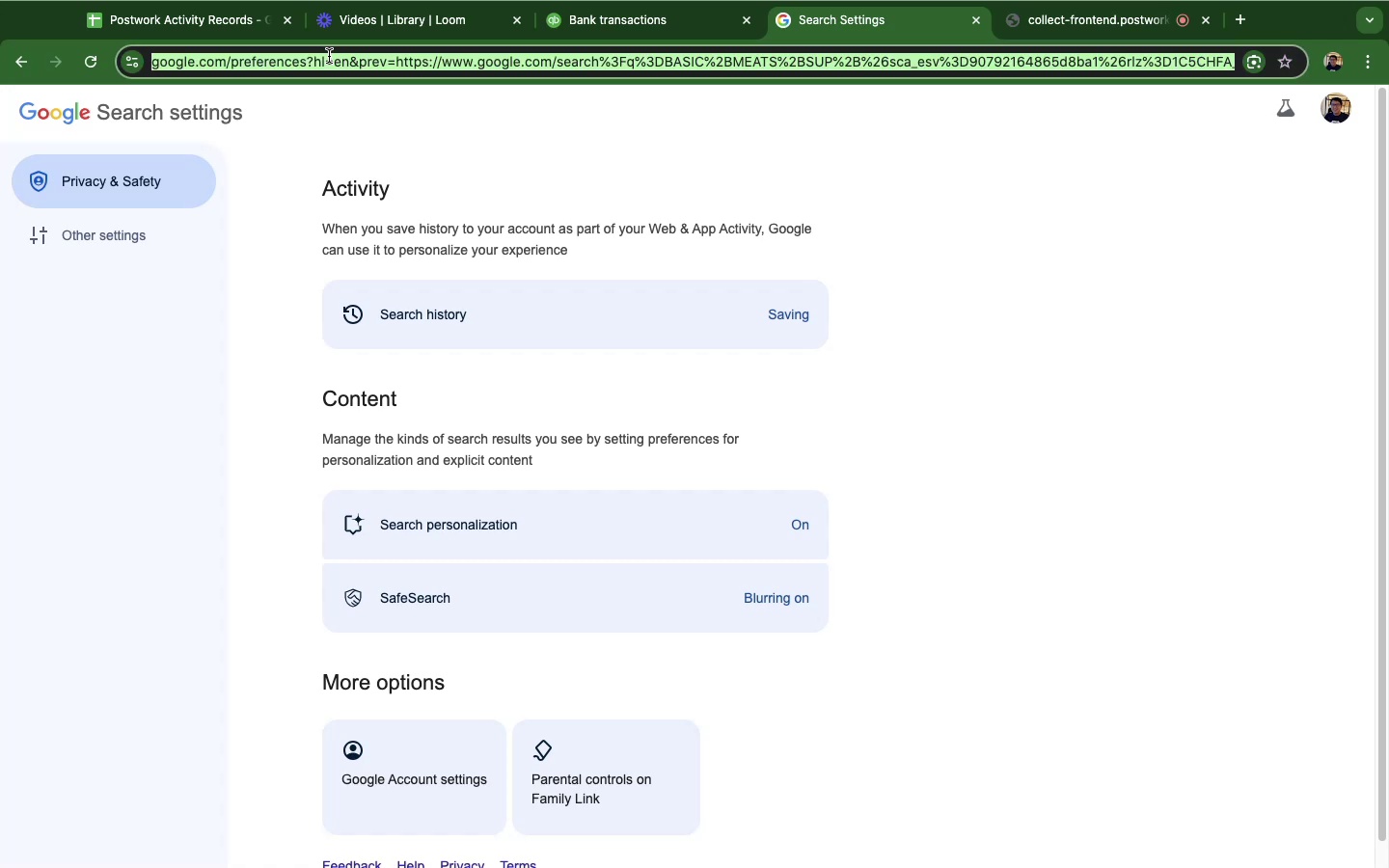 
key(Meta+CommandLeft)
 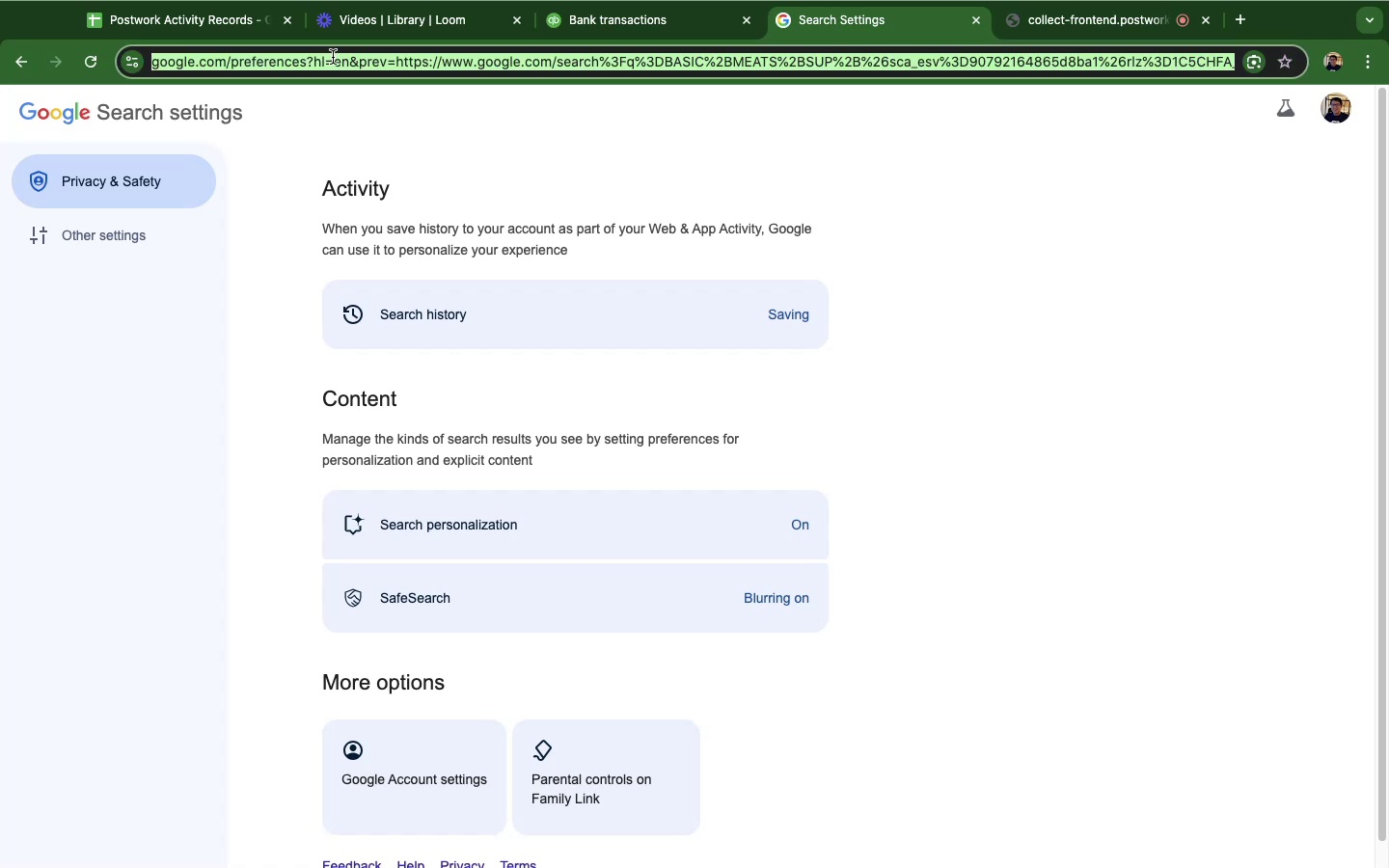 
key(Meta+V)
 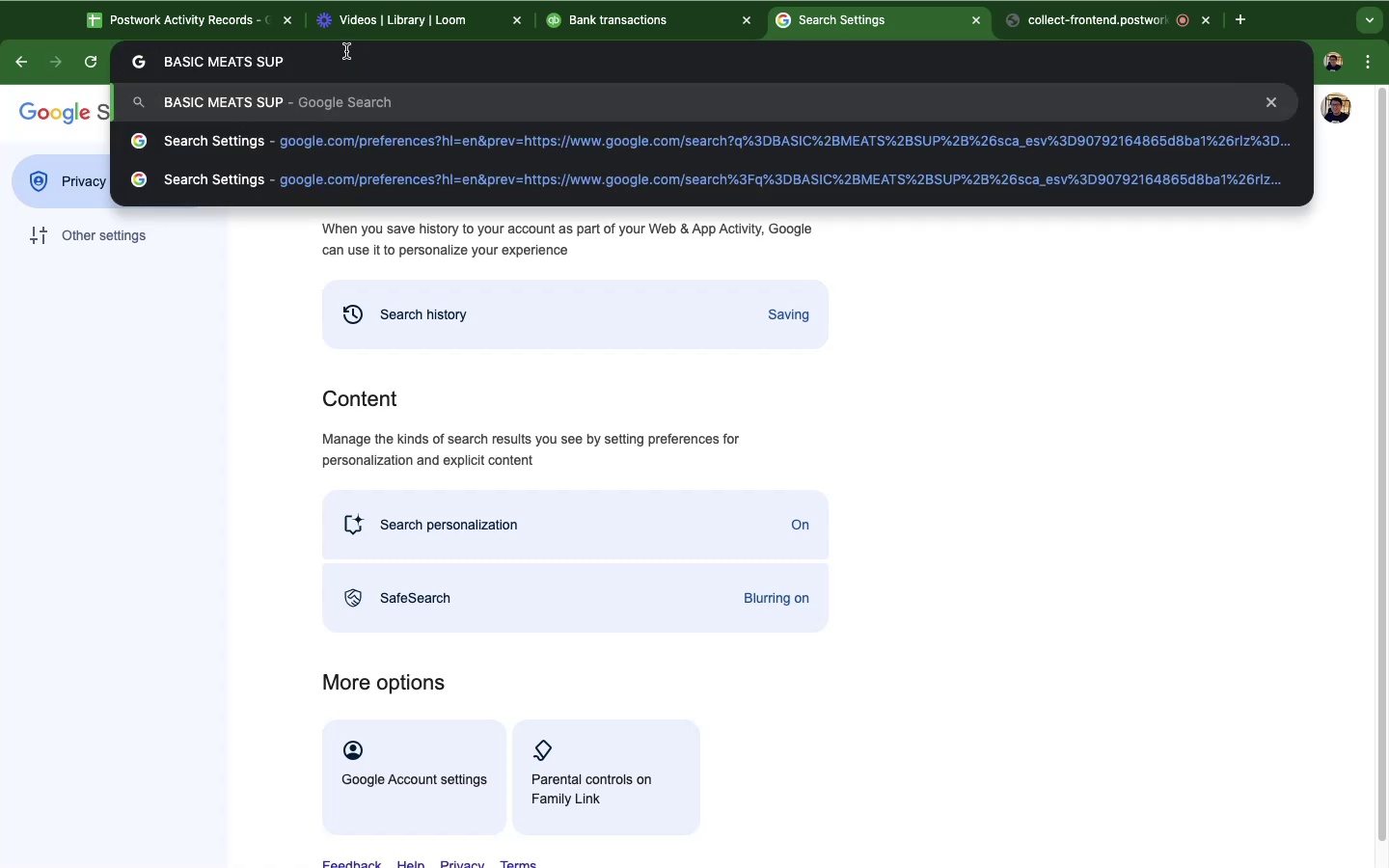 
key(Enter)
 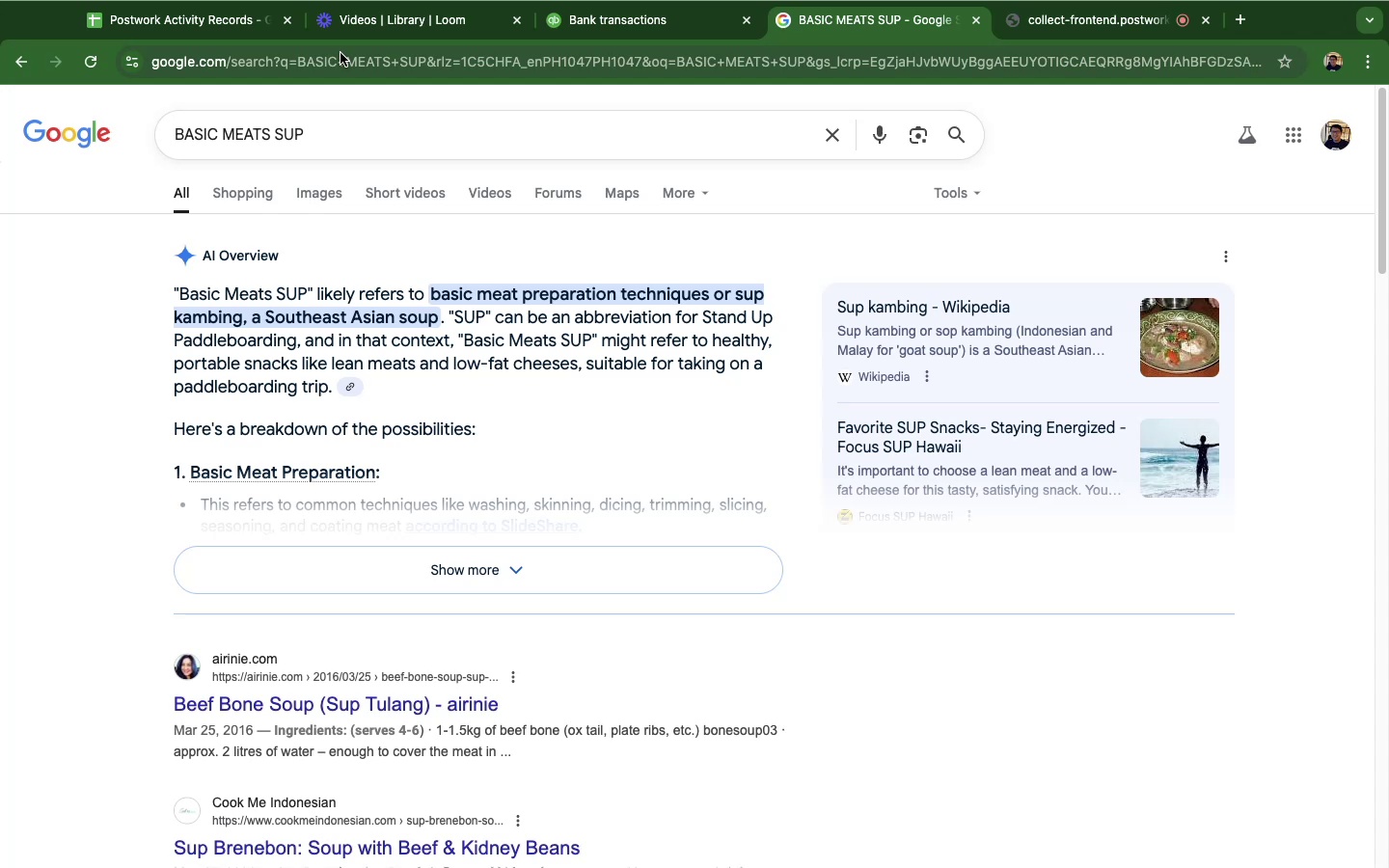 
wait(61.42)
 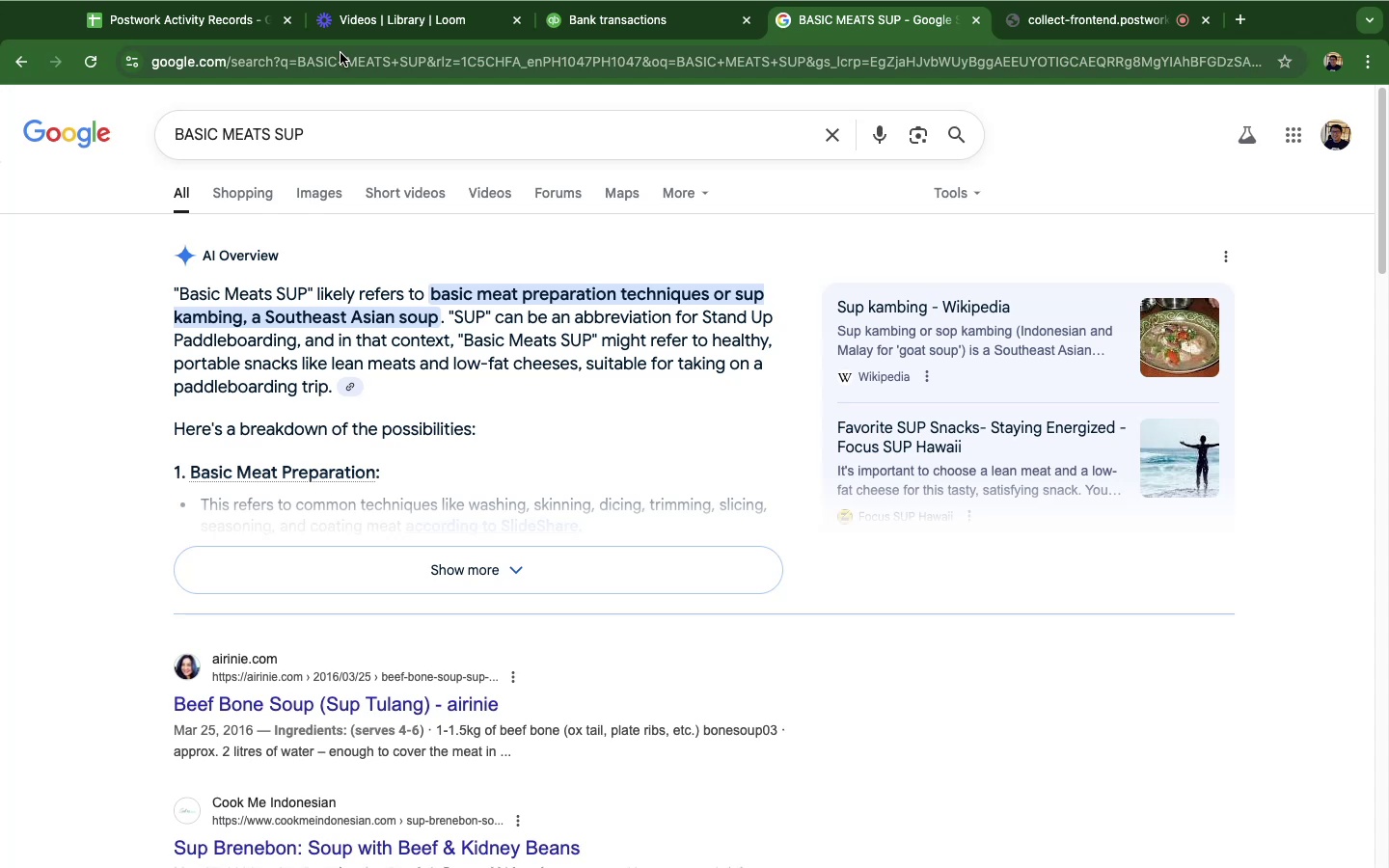 
left_click([1328, 145])
 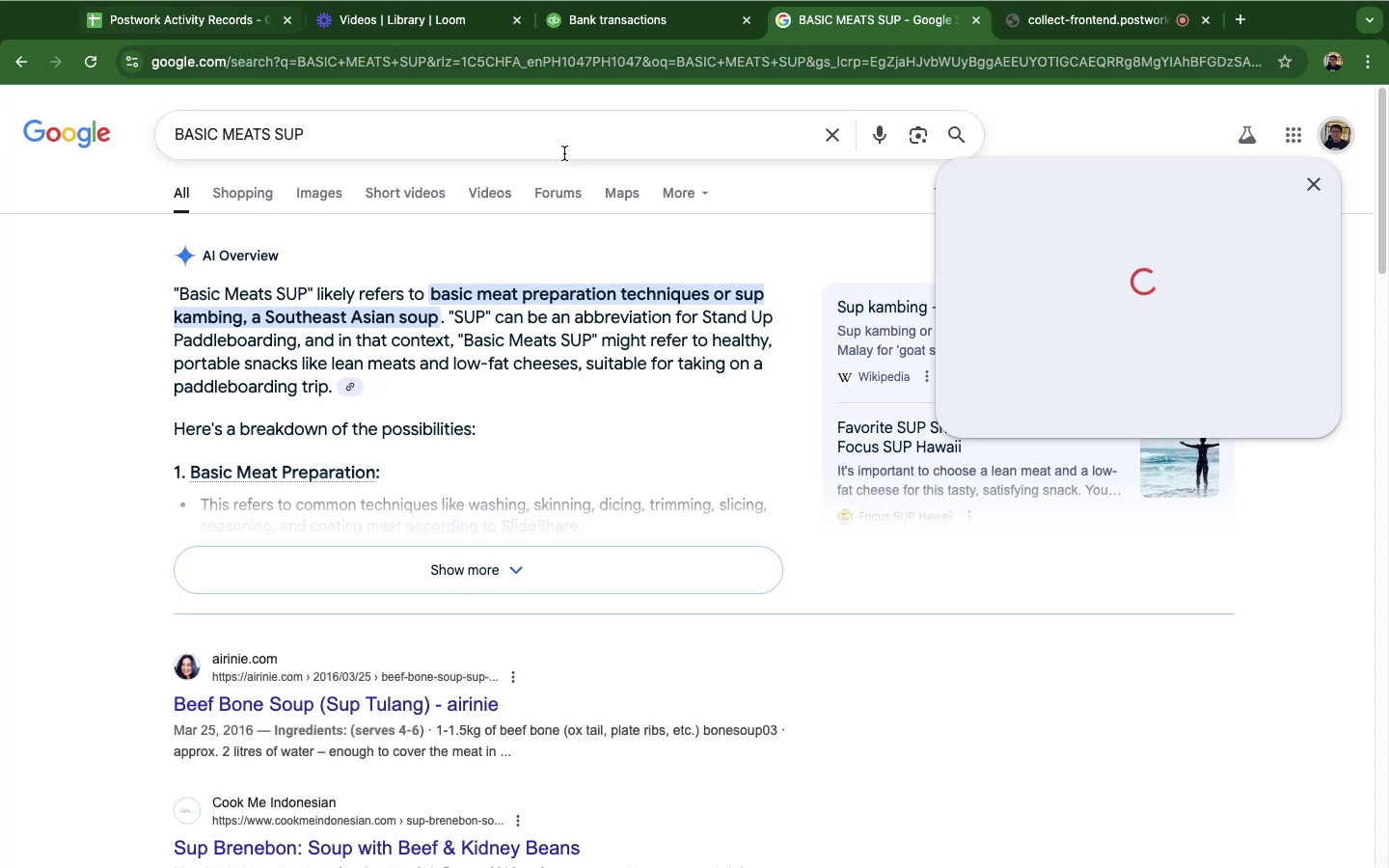 
wait(12.37)
 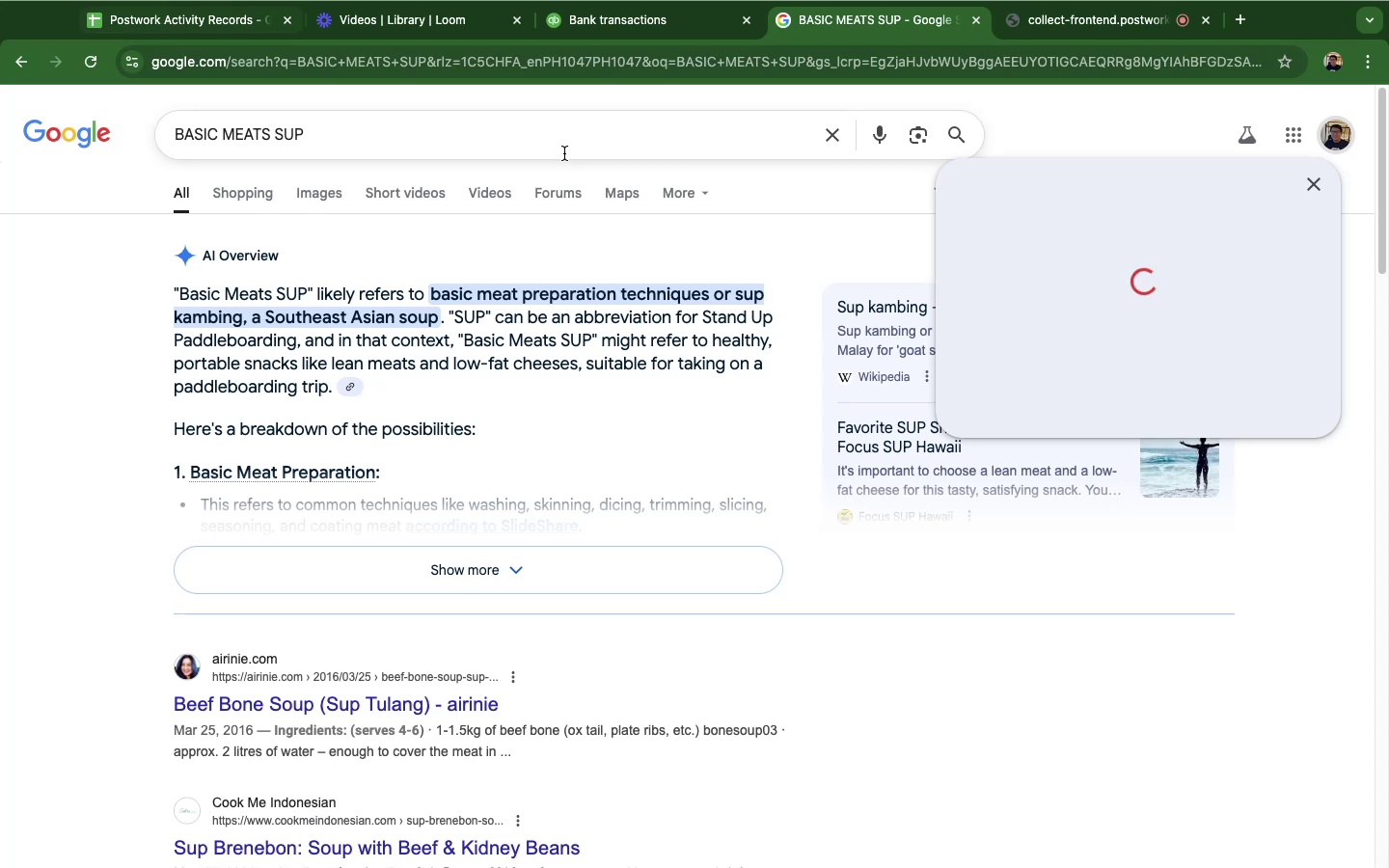 
mouse_move([1305, 135])
 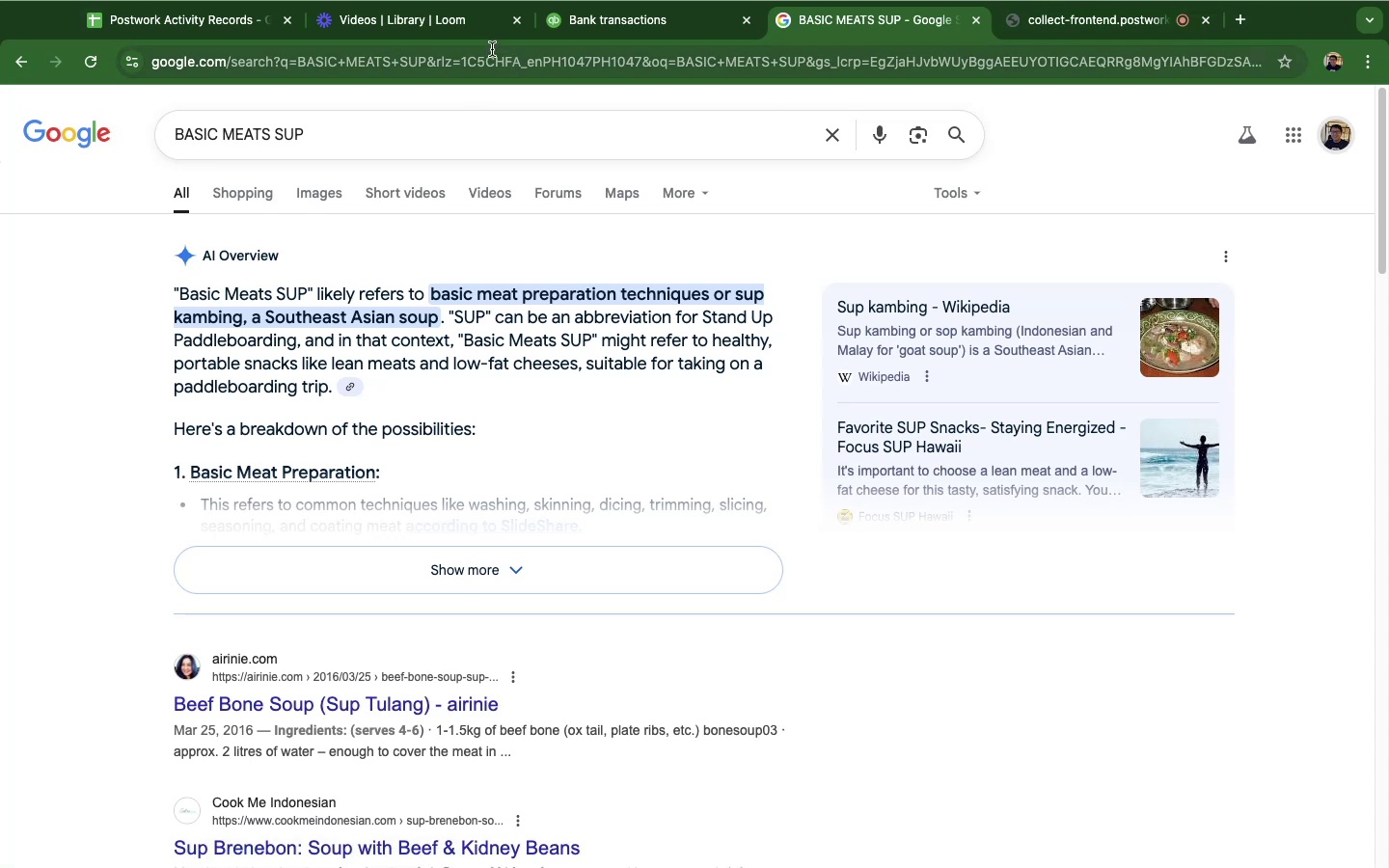 
wait(6.29)
 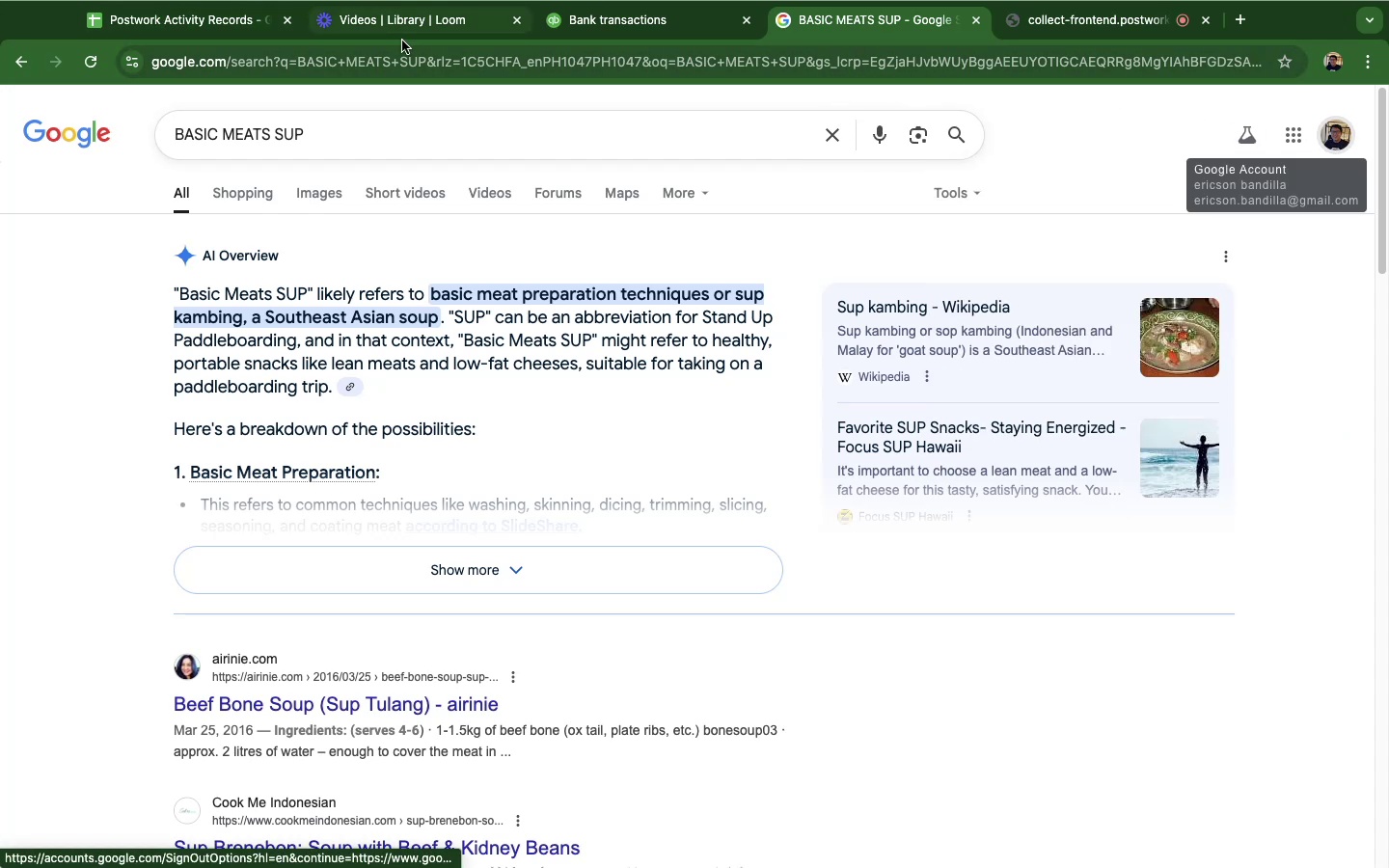 
left_click([1233, 18])
 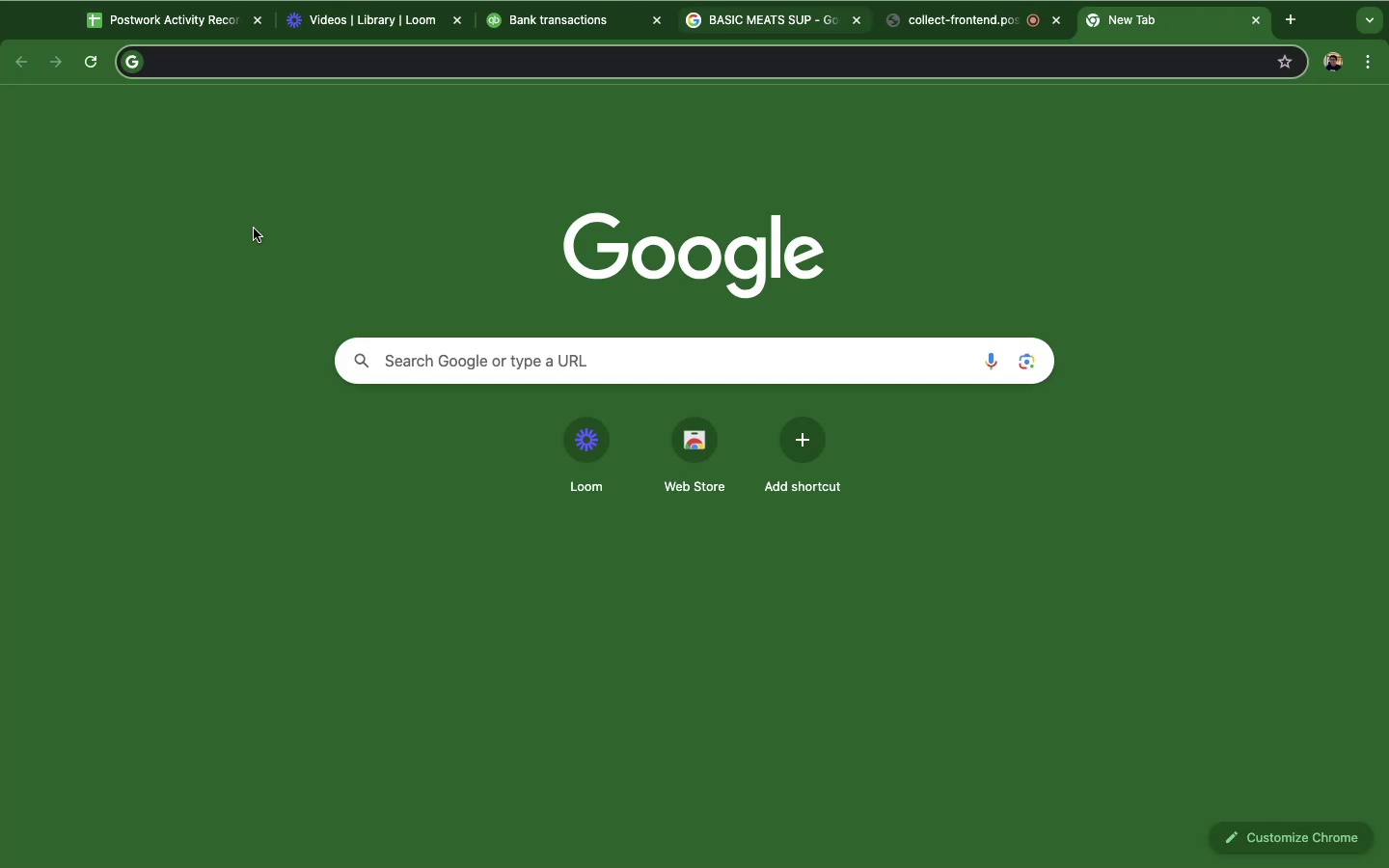 
key(G)
 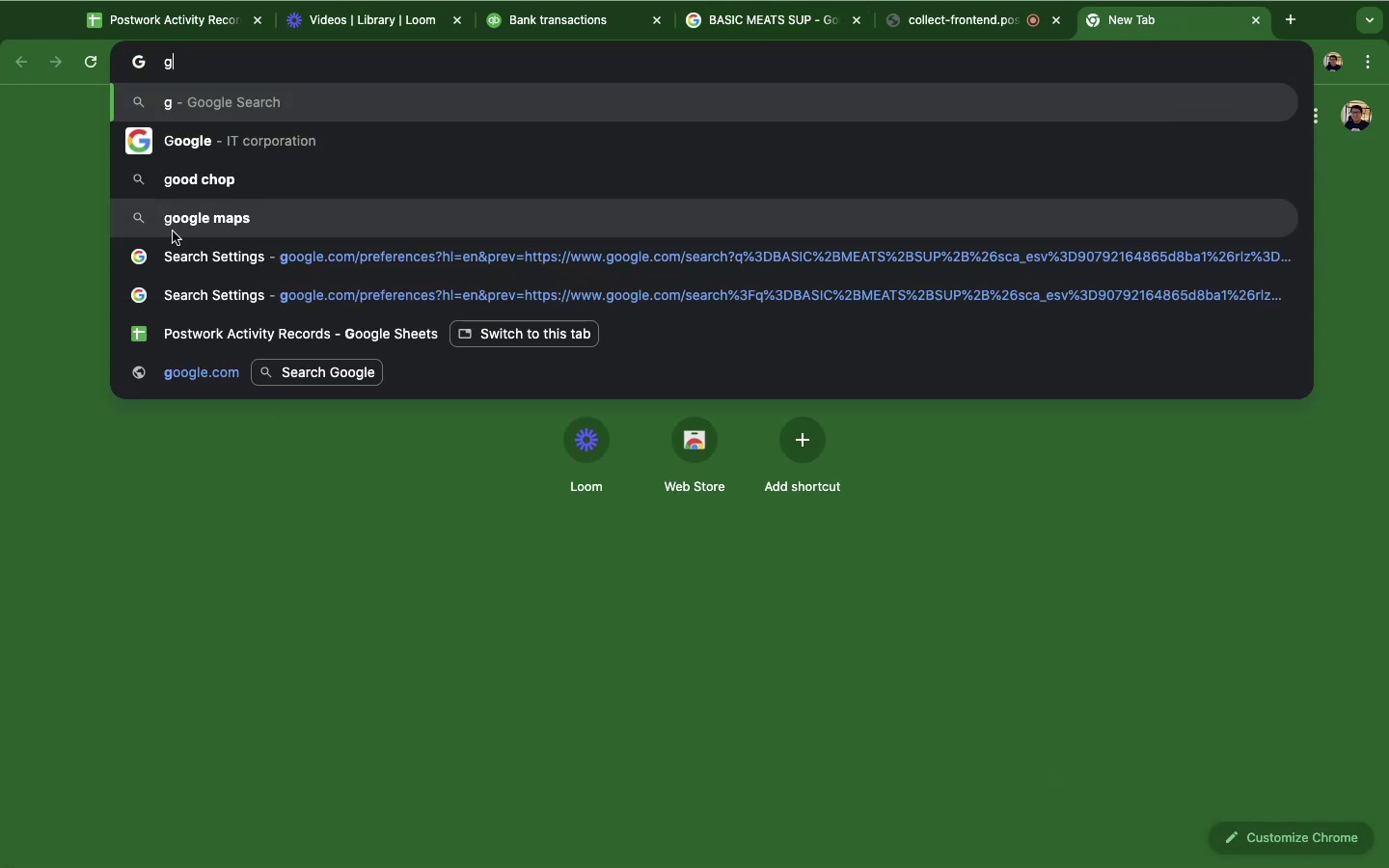 
left_click([204, 142])
 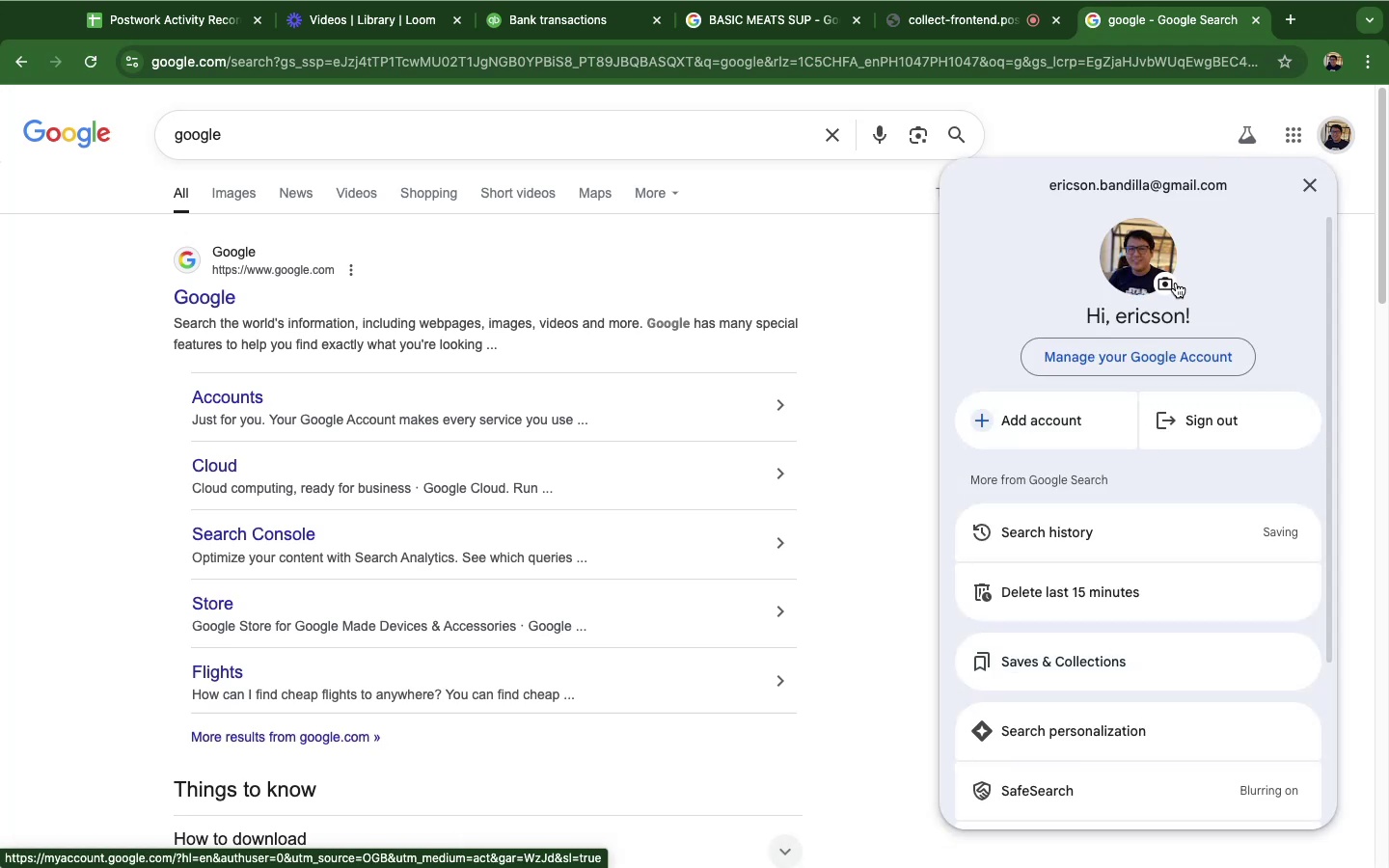 
wait(14.47)
 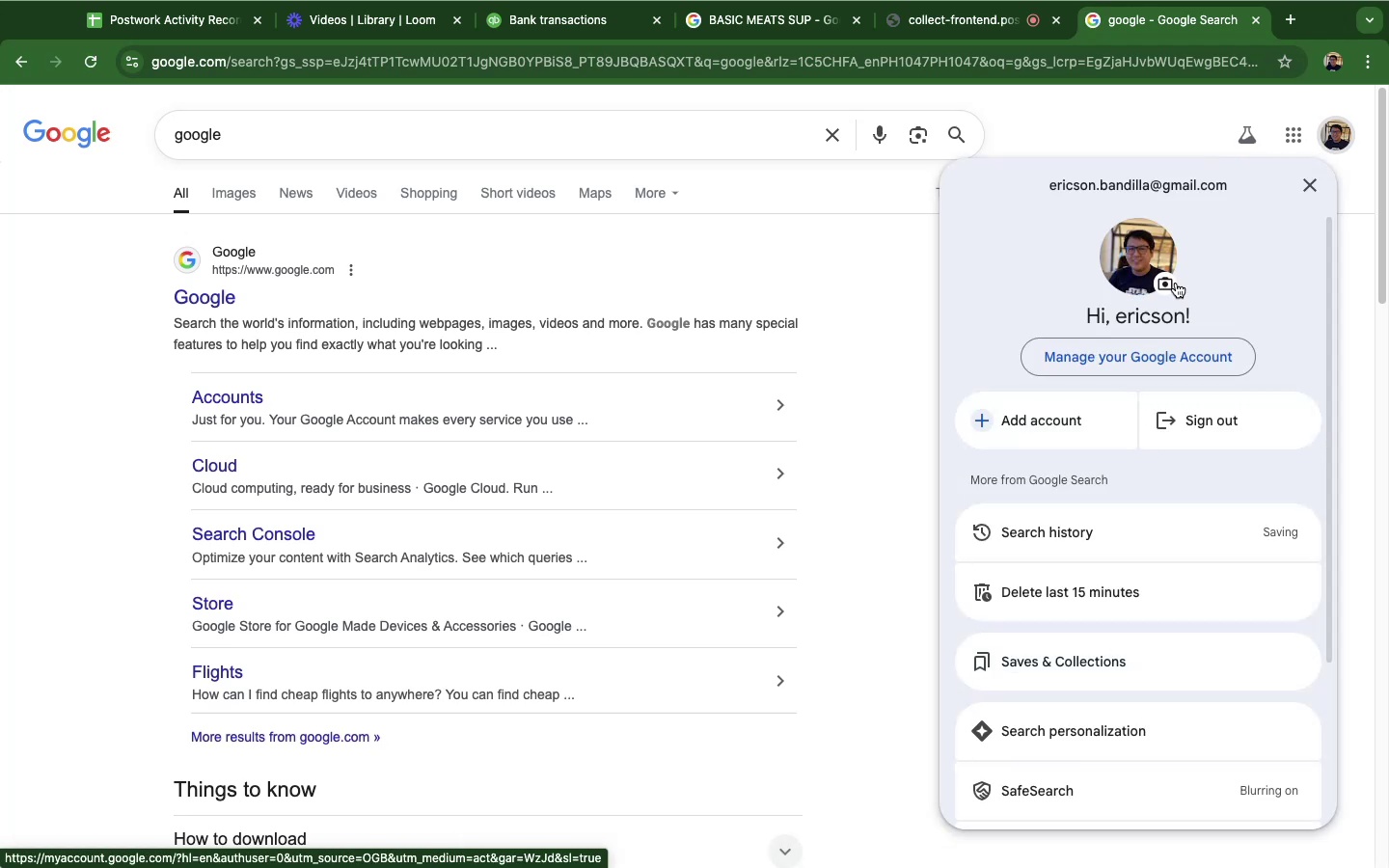 
mouse_move([1320, 149])
 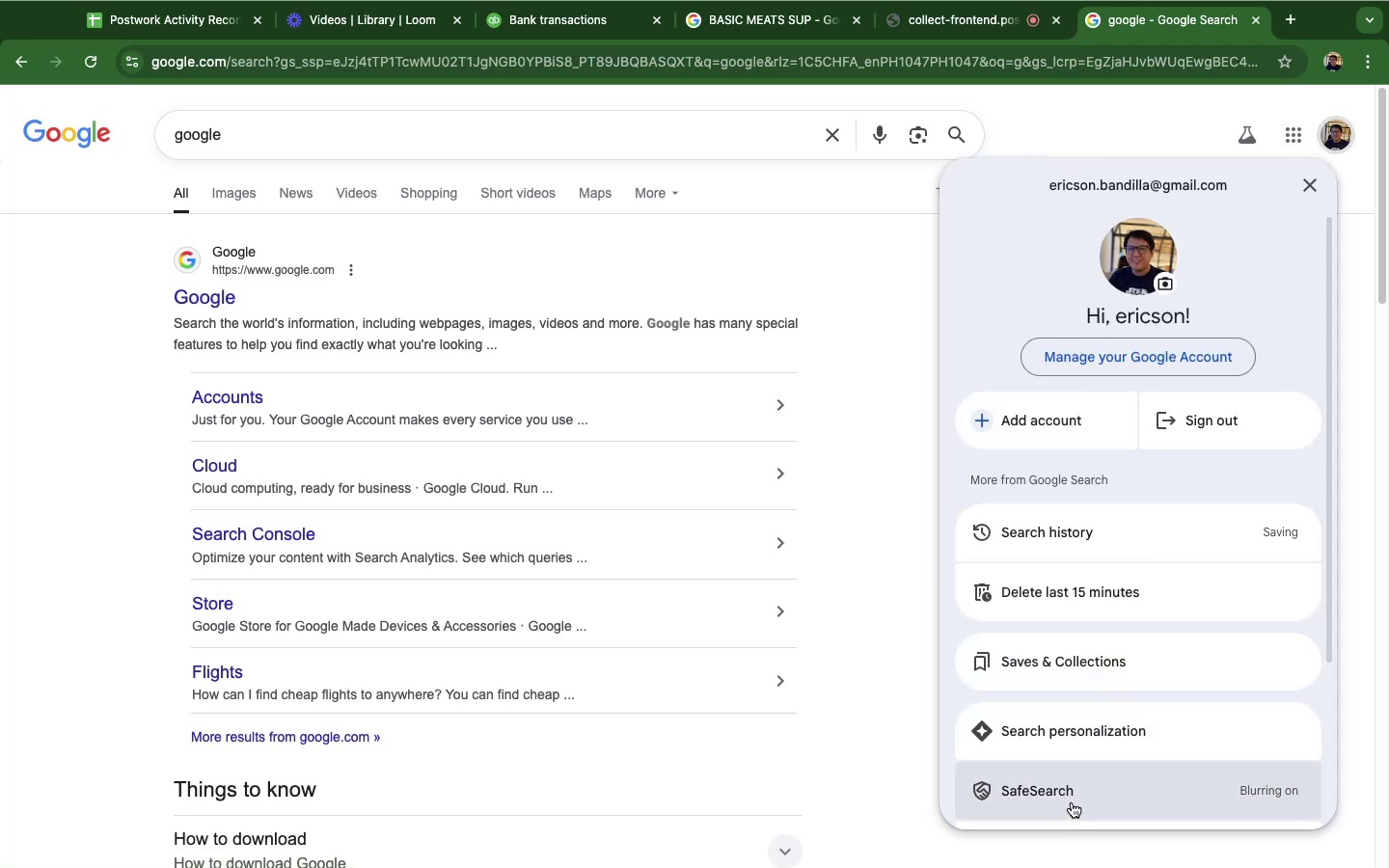 
wait(5.98)
 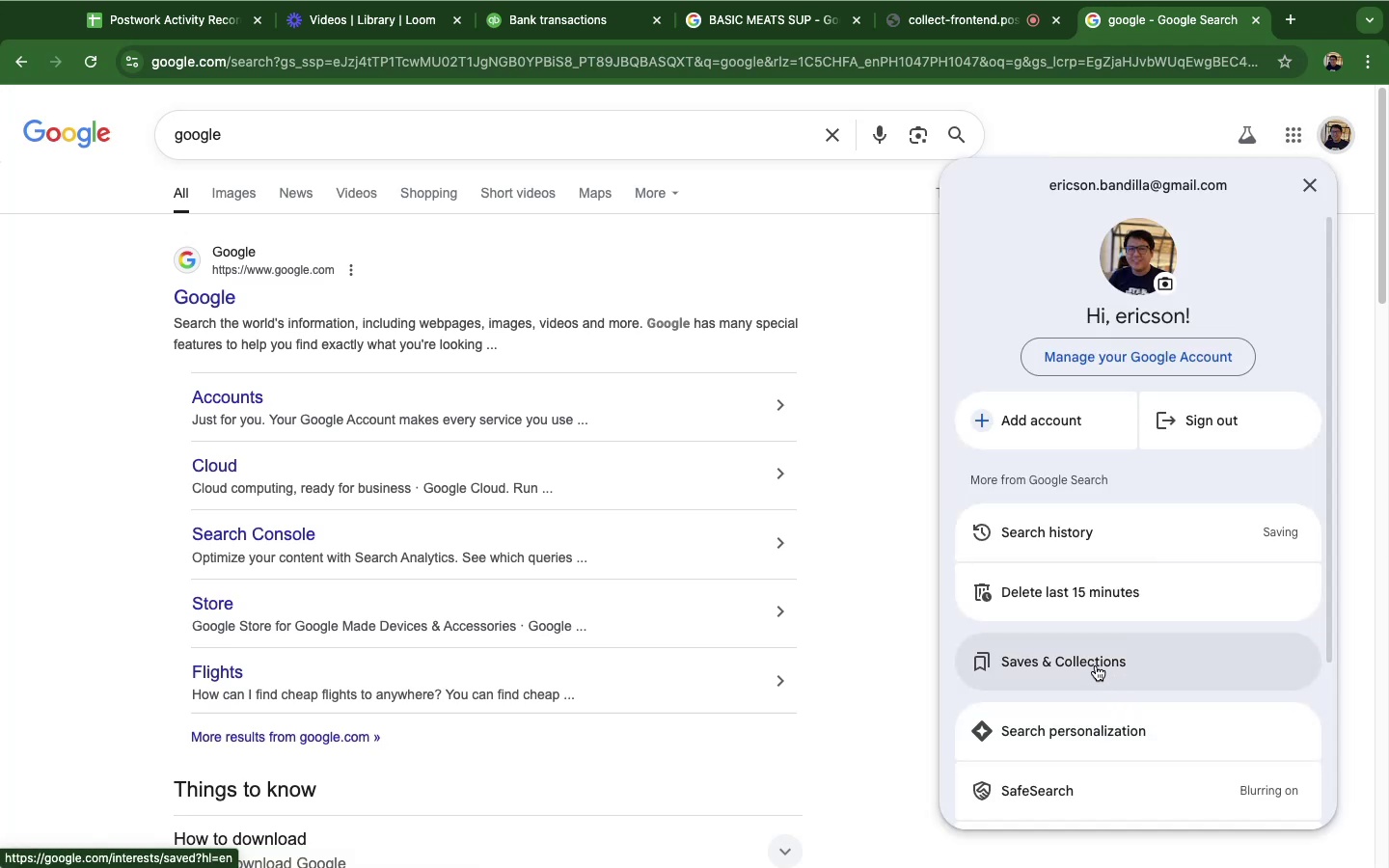 
left_click([1117, 358])
 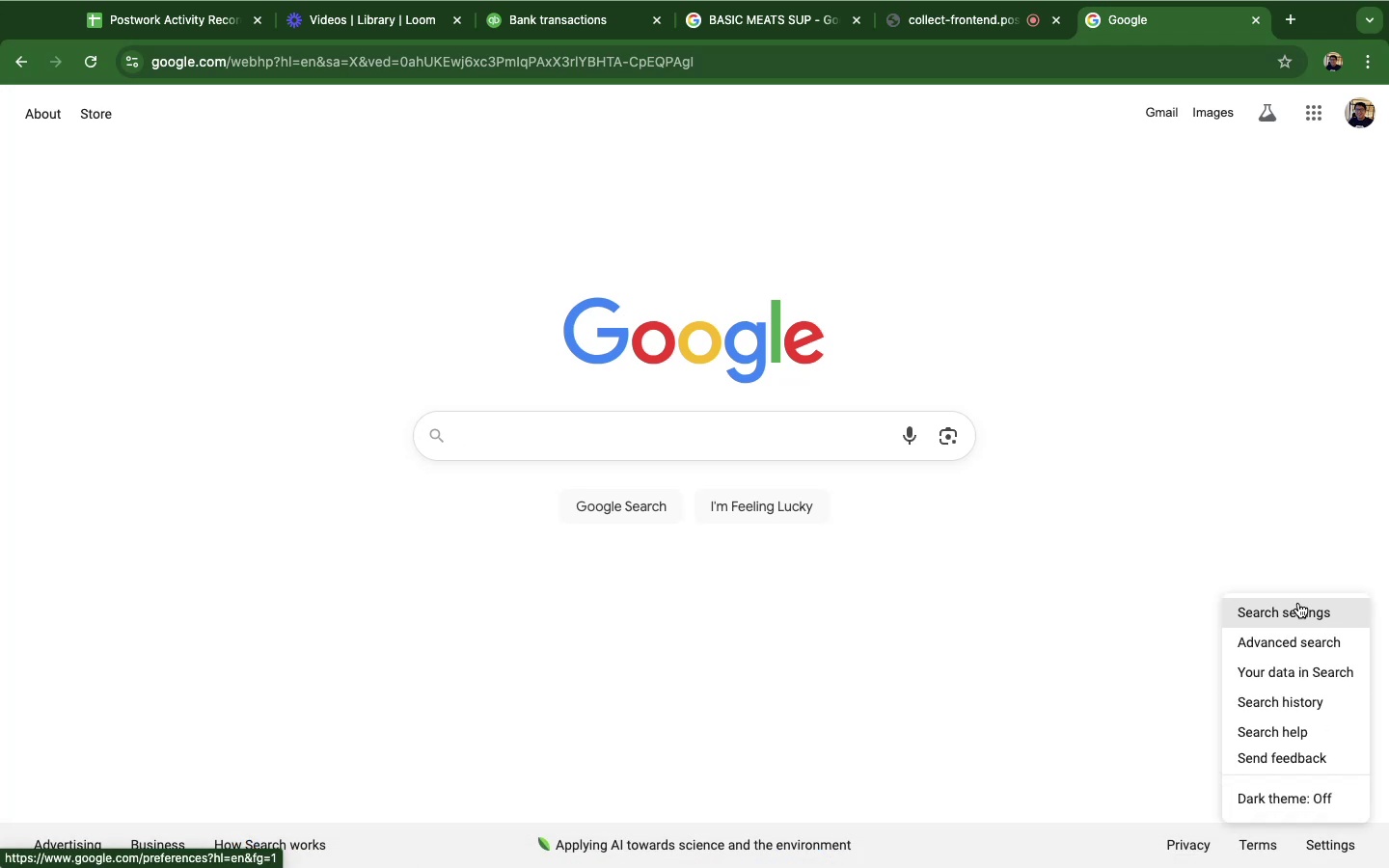 
wait(18.97)
 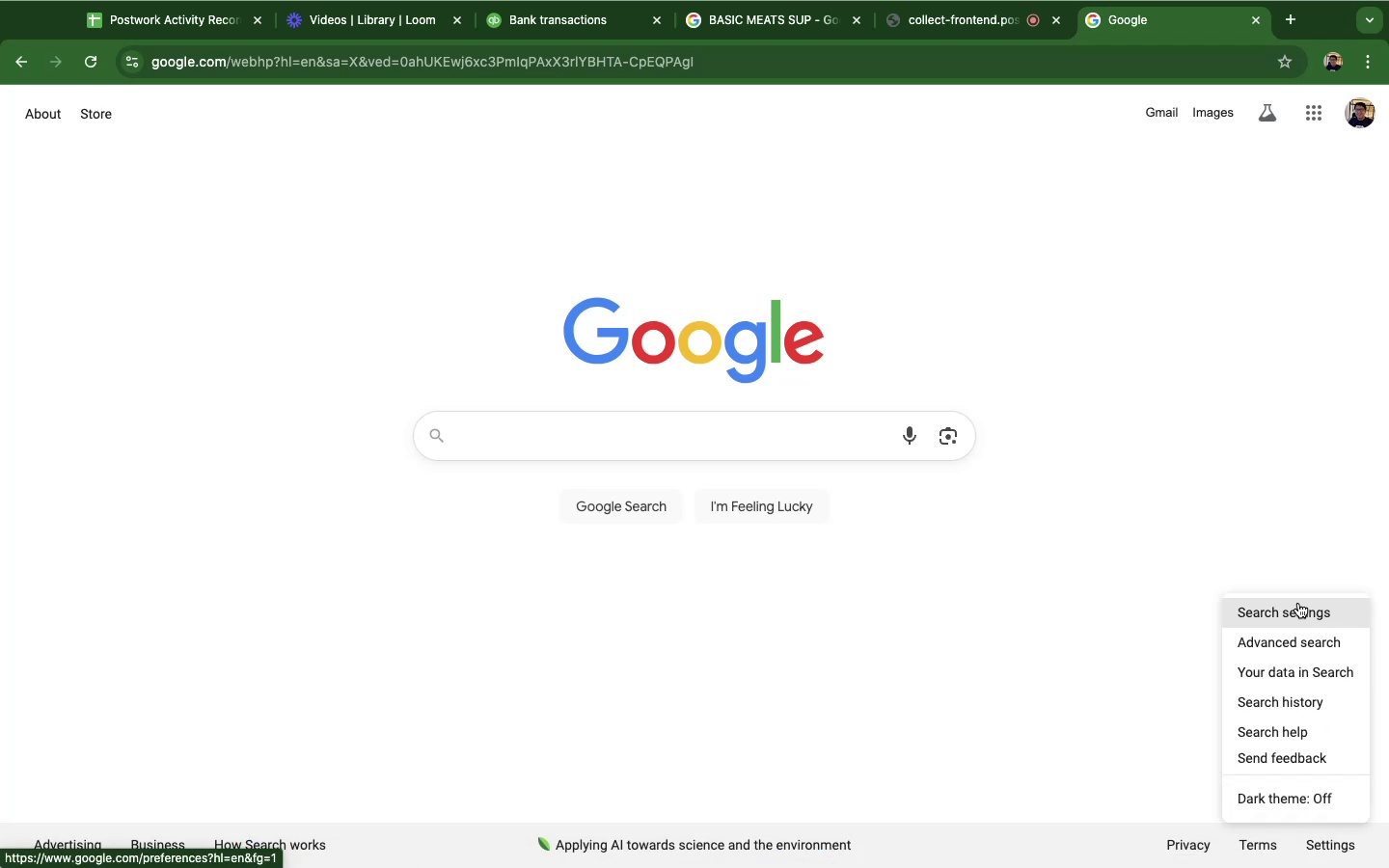 
left_click([733, 335])
 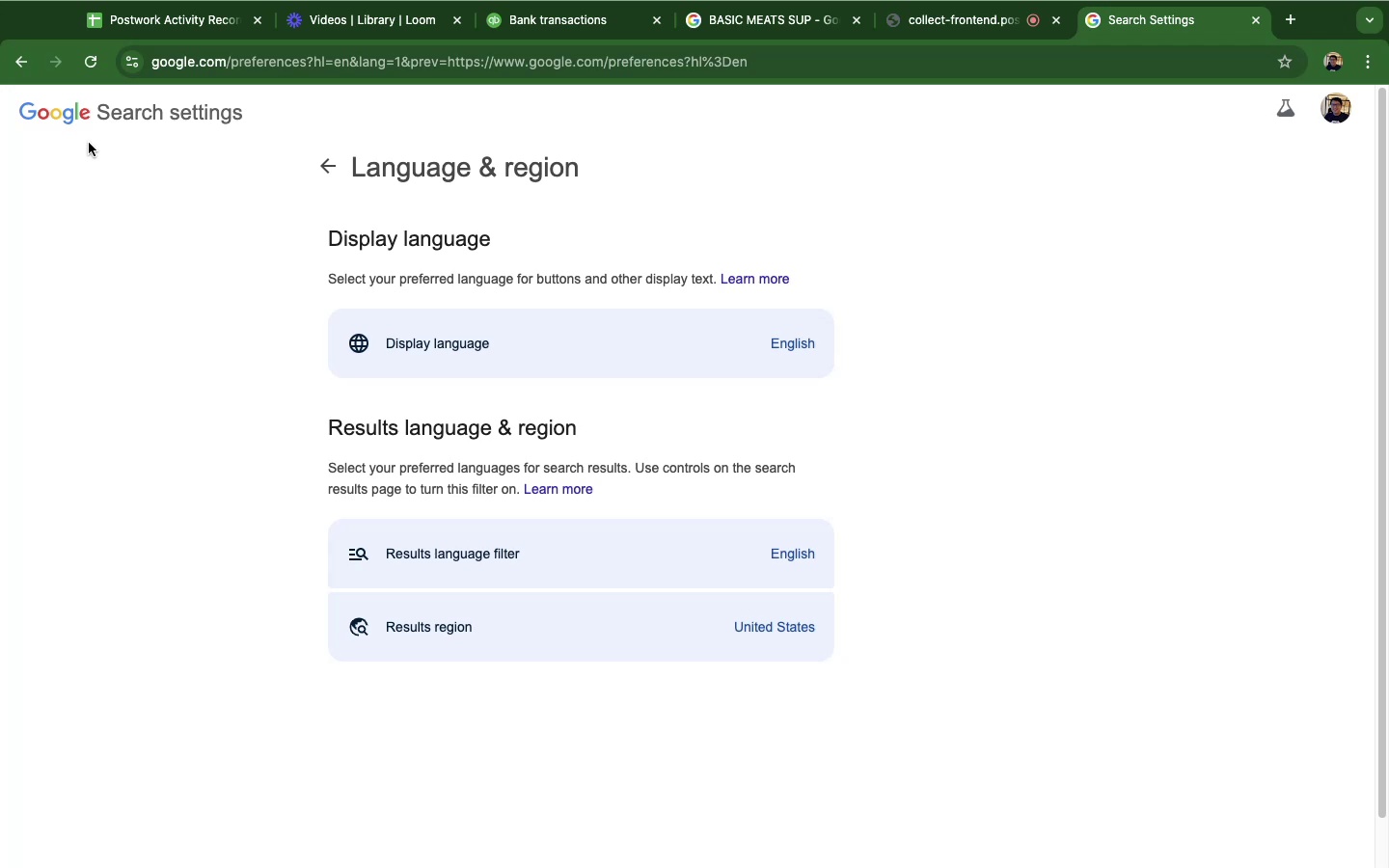 
wait(28.22)
 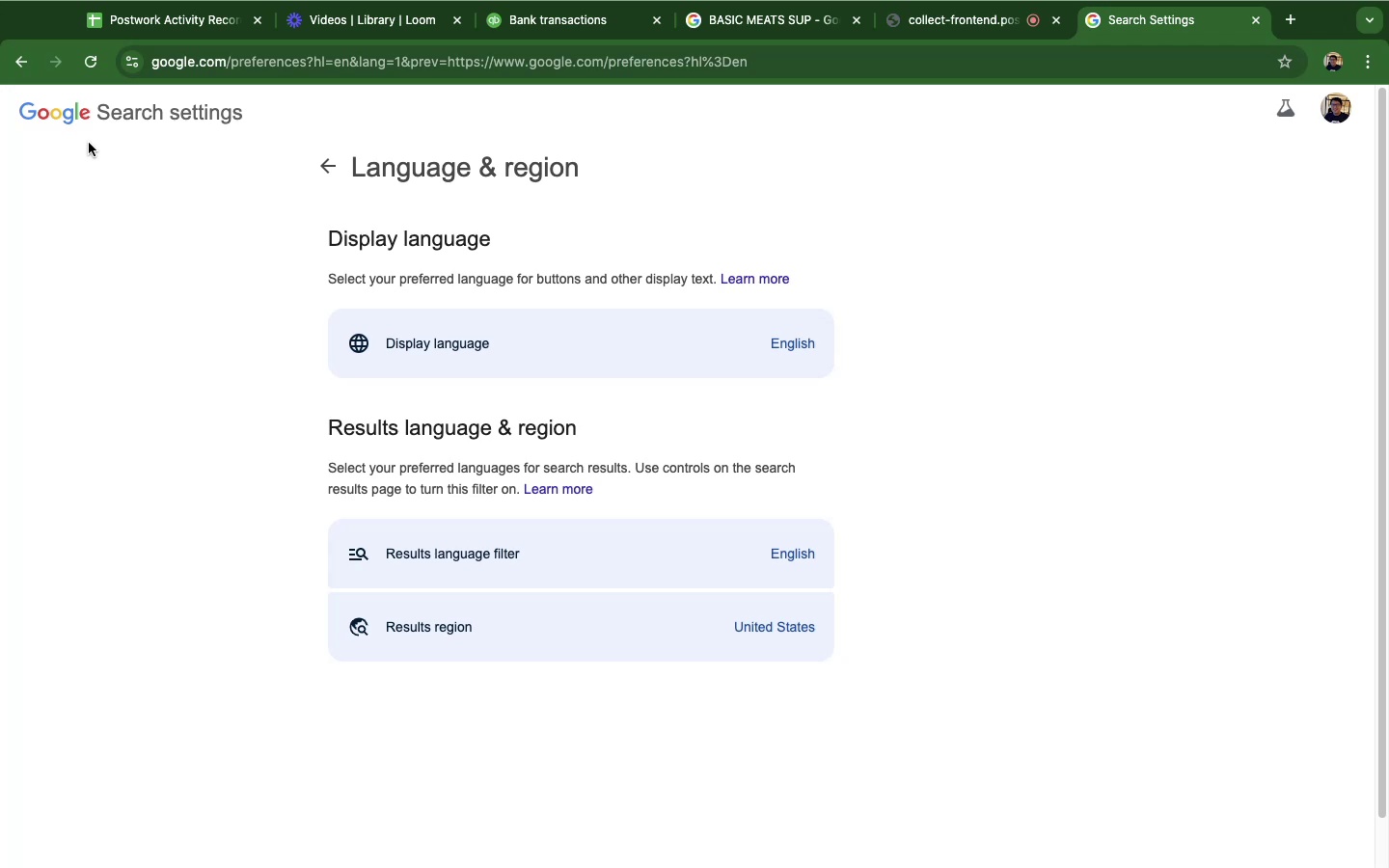 
left_click([326, 171])
 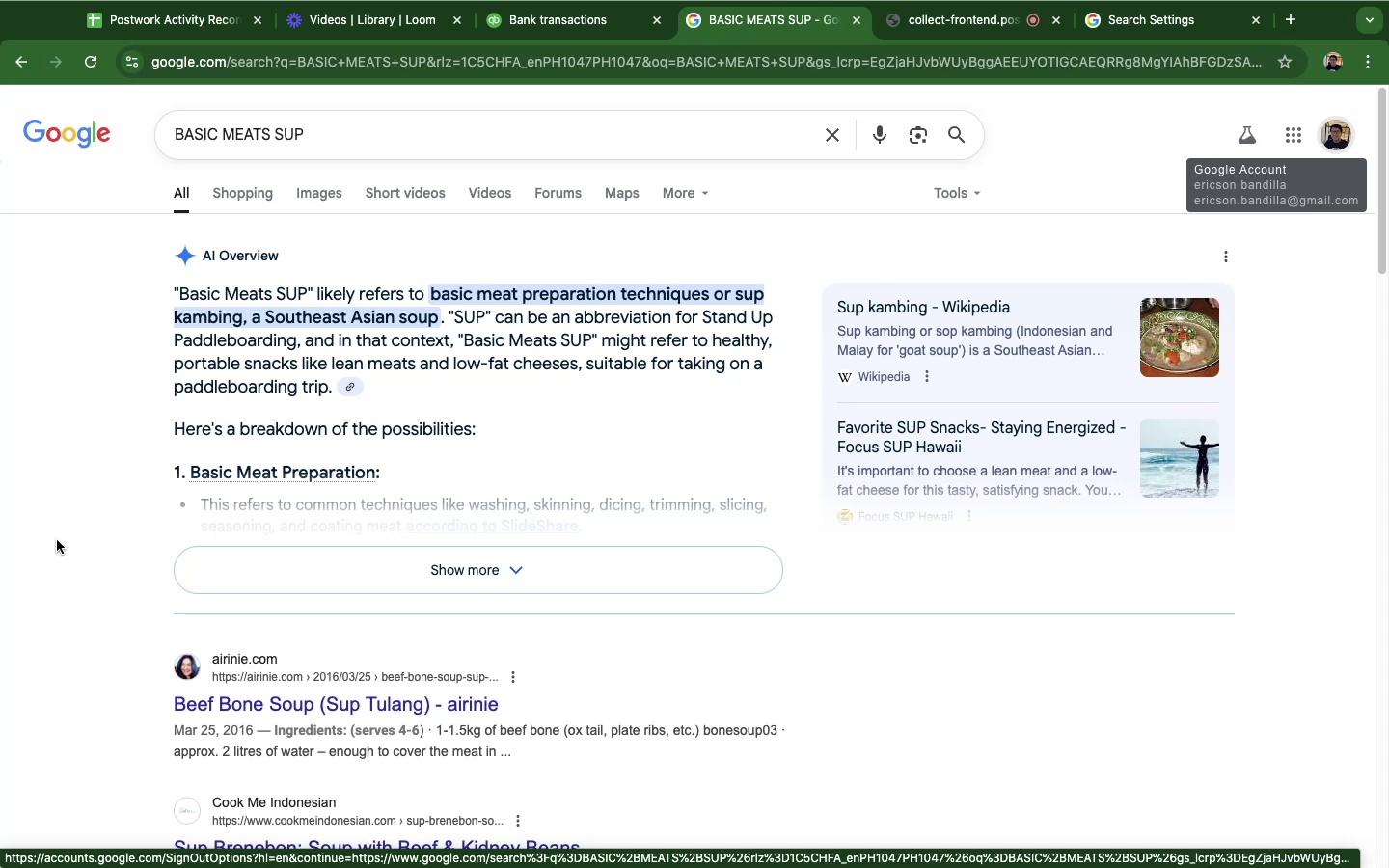 
wait(29.0)
 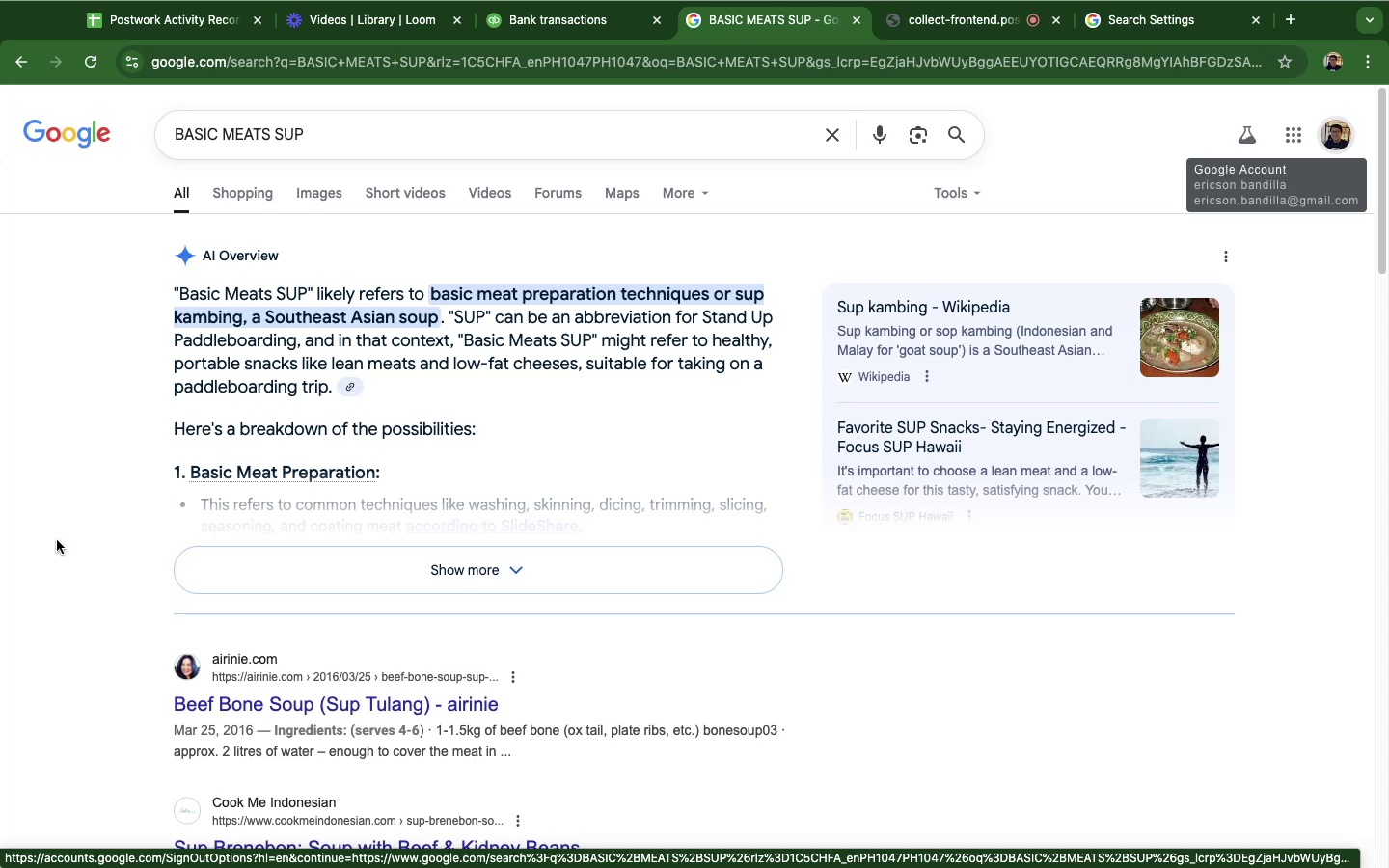 
mouse_move([1218, 18])
 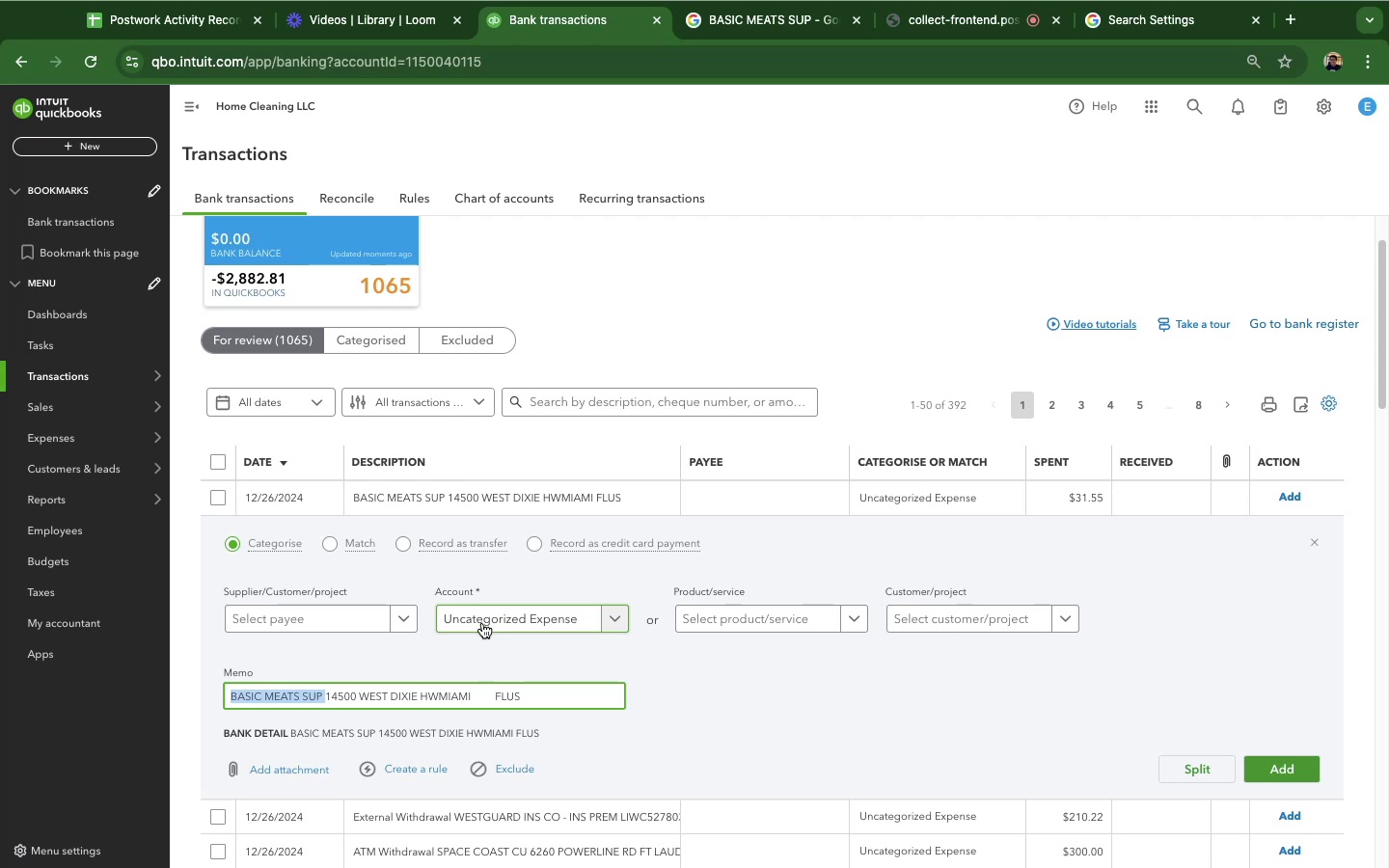 
wait(7.09)
 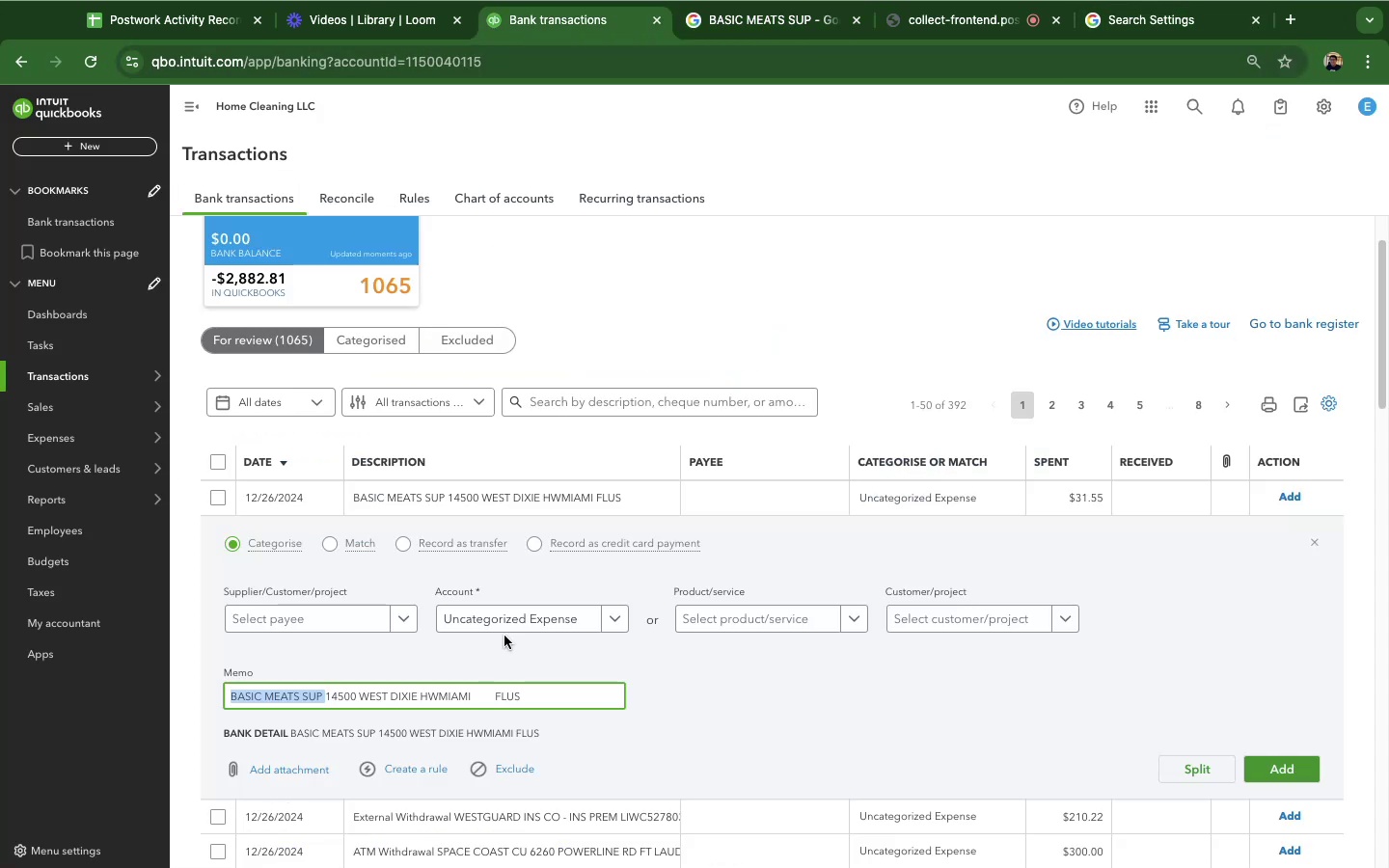 
scroll: coordinate [549, 496], scroll_direction: down, amount: 29.0
 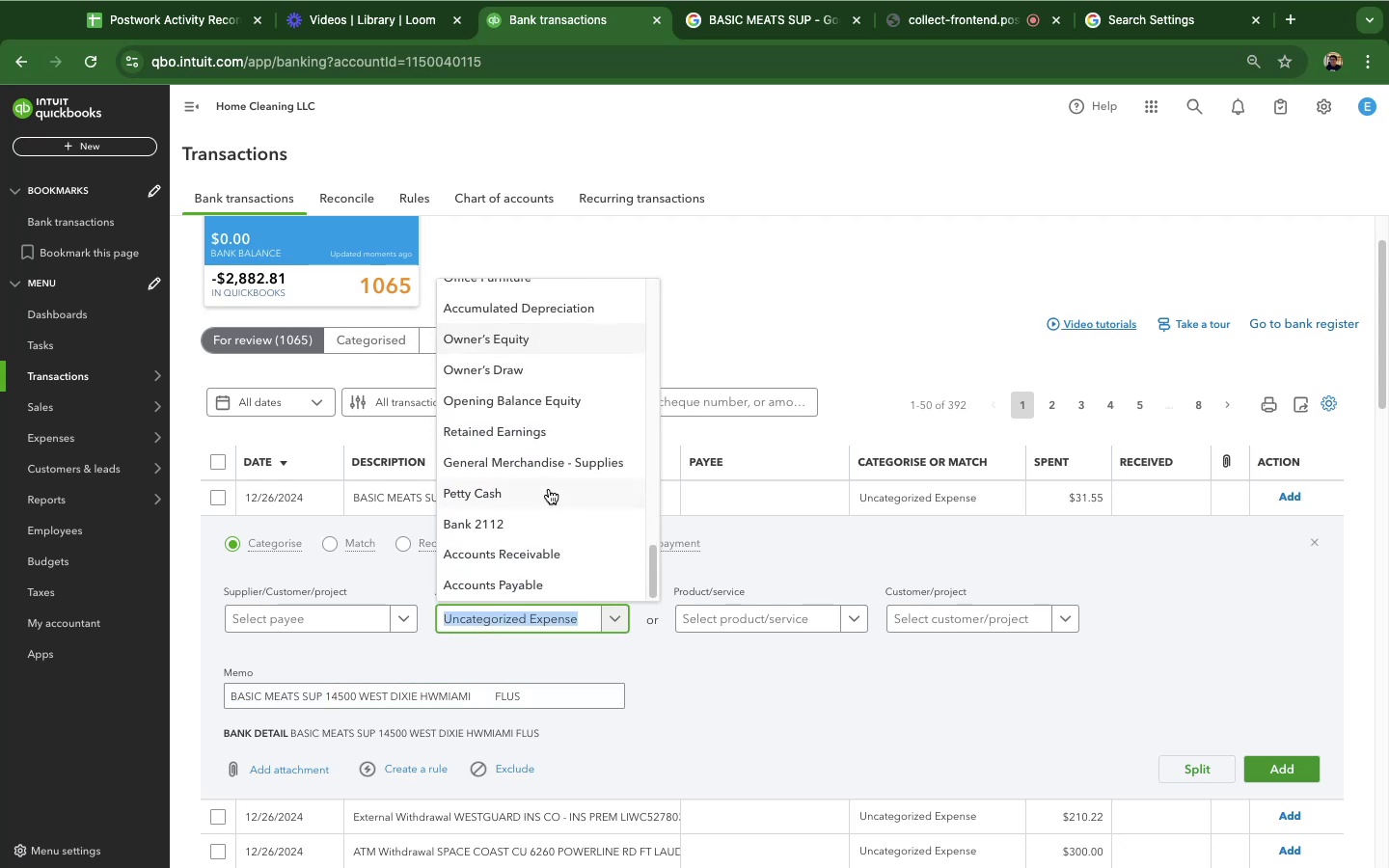 
scroll: coordinate [549, 483], scroll_direction: up, amount: 37.0
 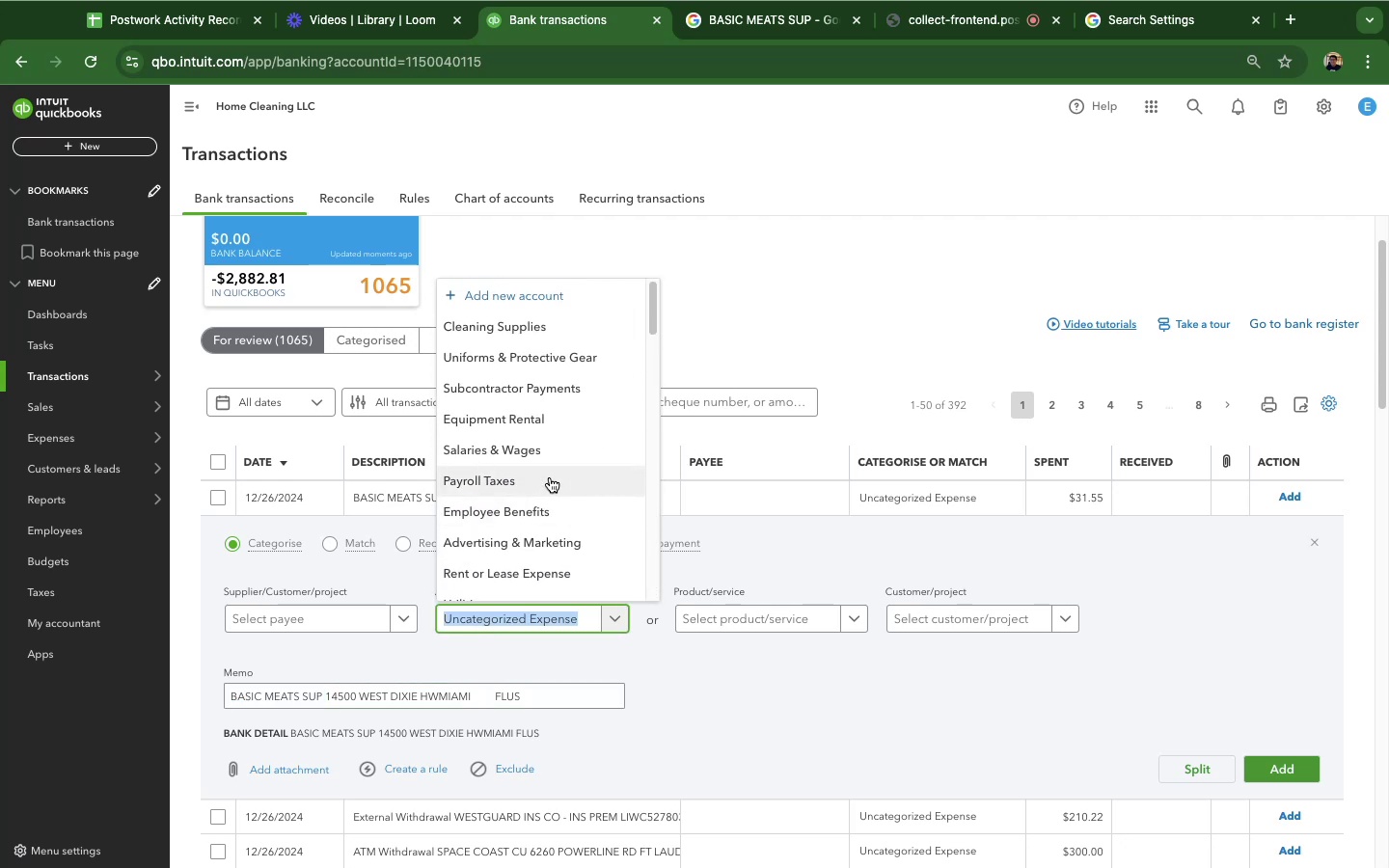 
scroll: coordinate [549, 477], scroll_direction: down, amount: 14.0
 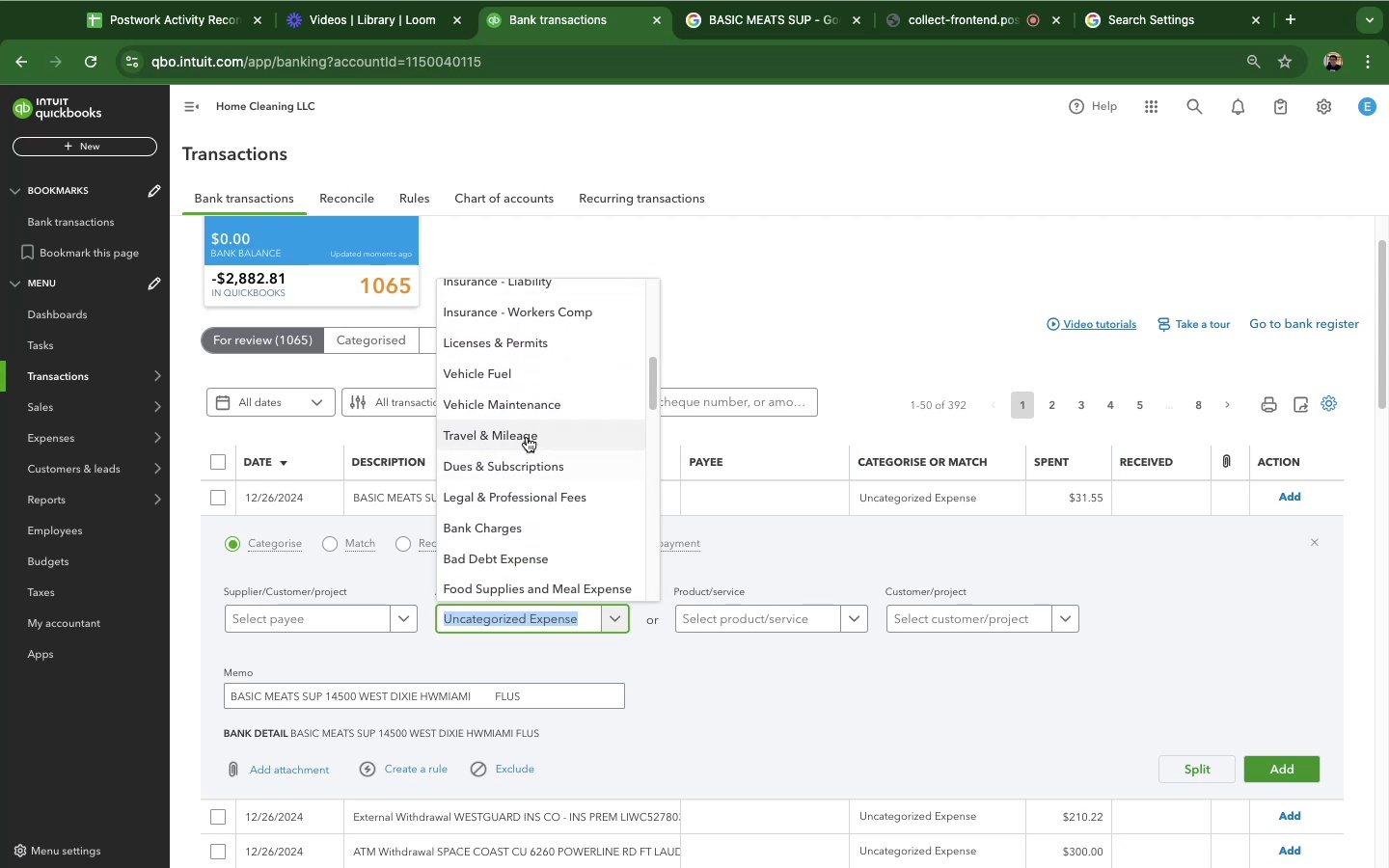 
type(meal)
 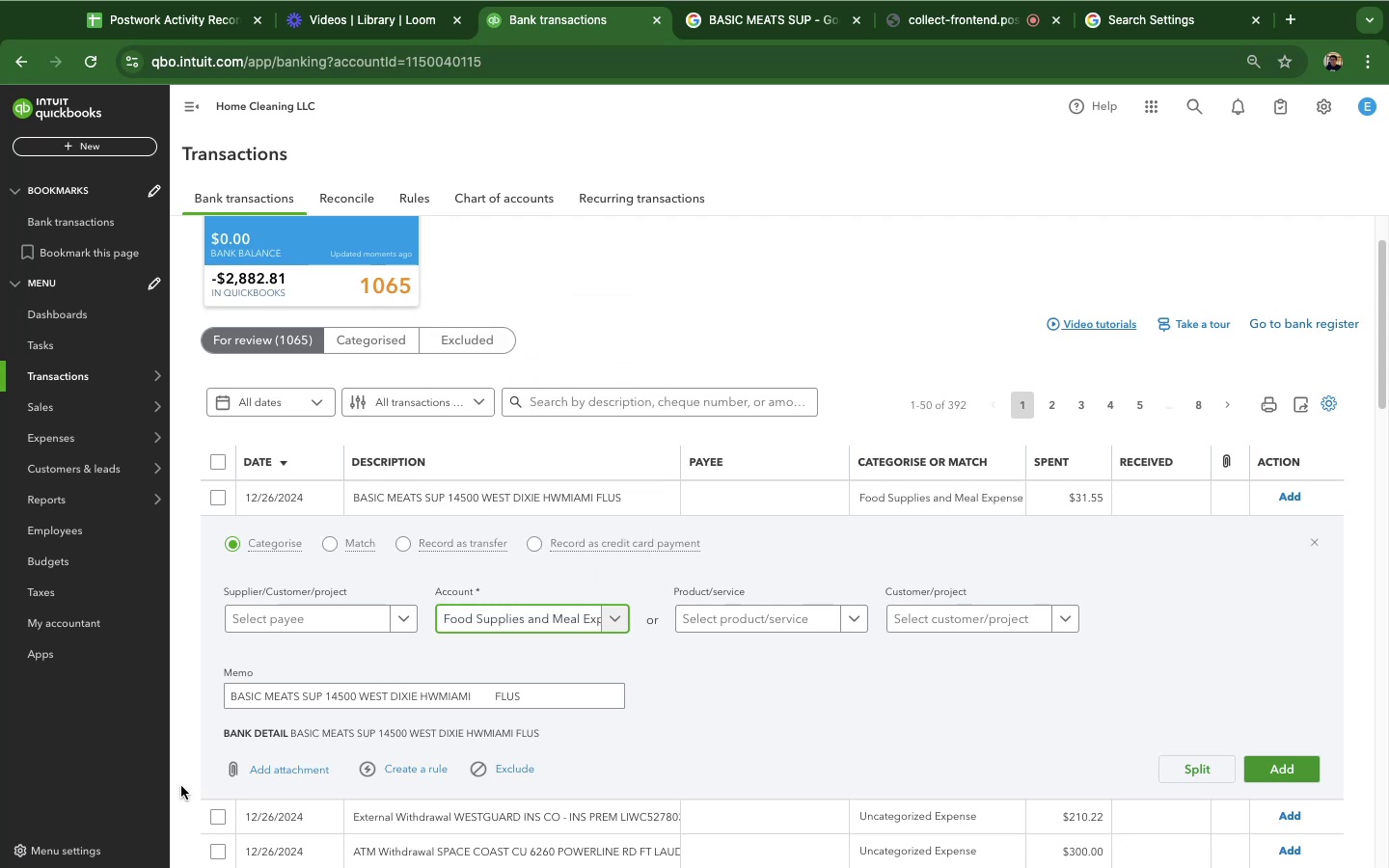 
left_click_drag(start_coordinate=[325, 693], to_coordinate=[188, 689])
 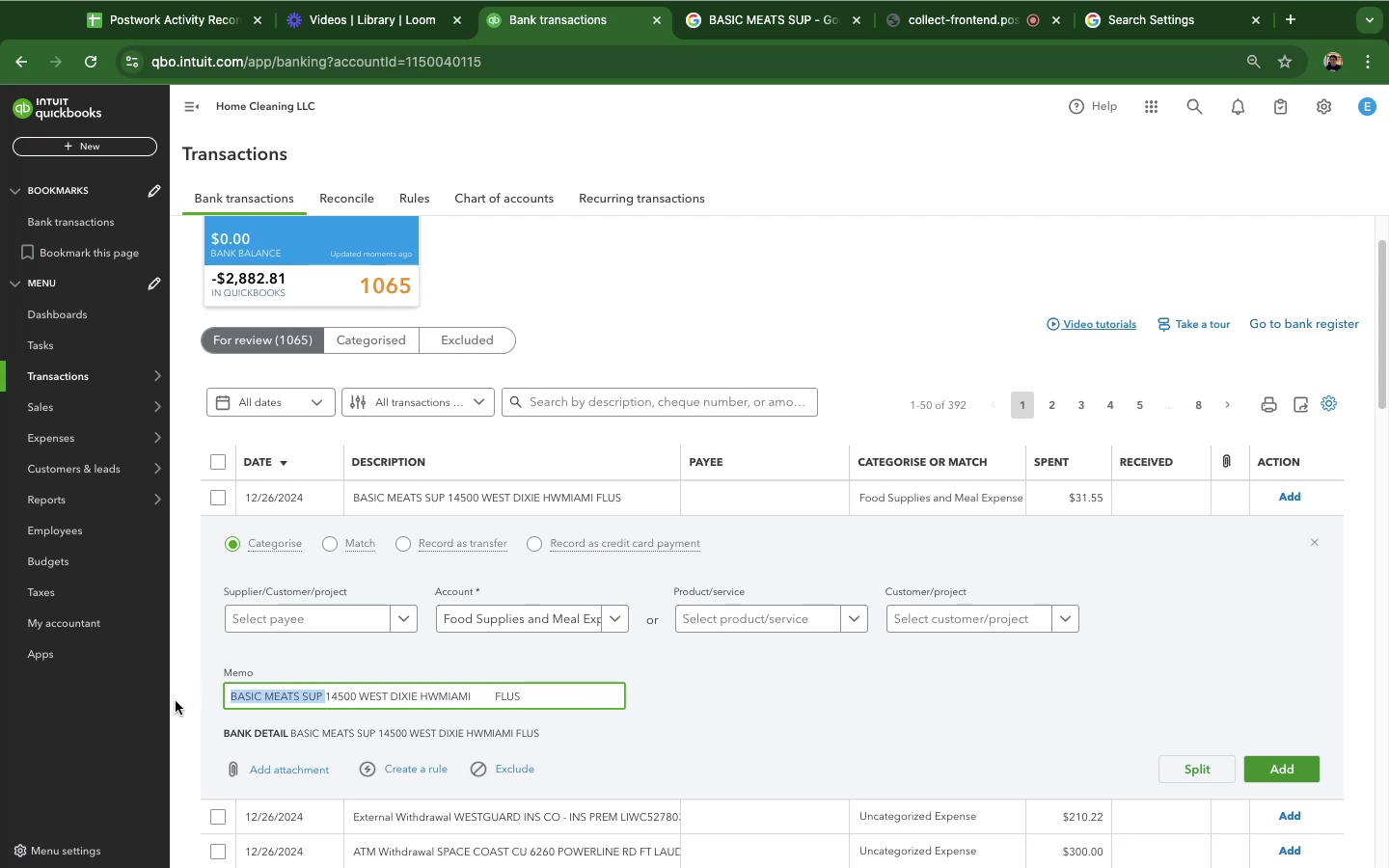 
key(Meta+C)
 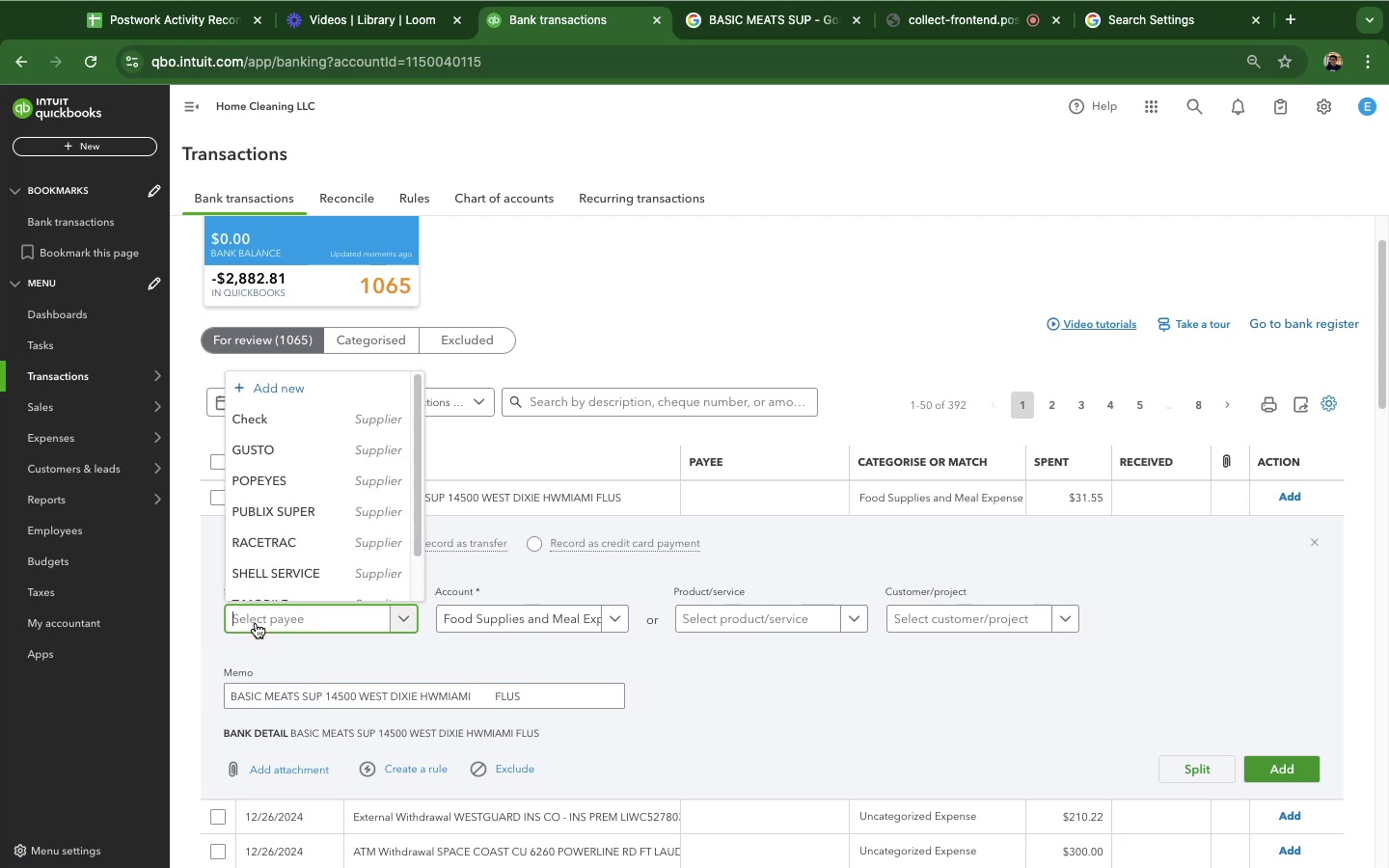 
key(Meta+CommandLeft)
 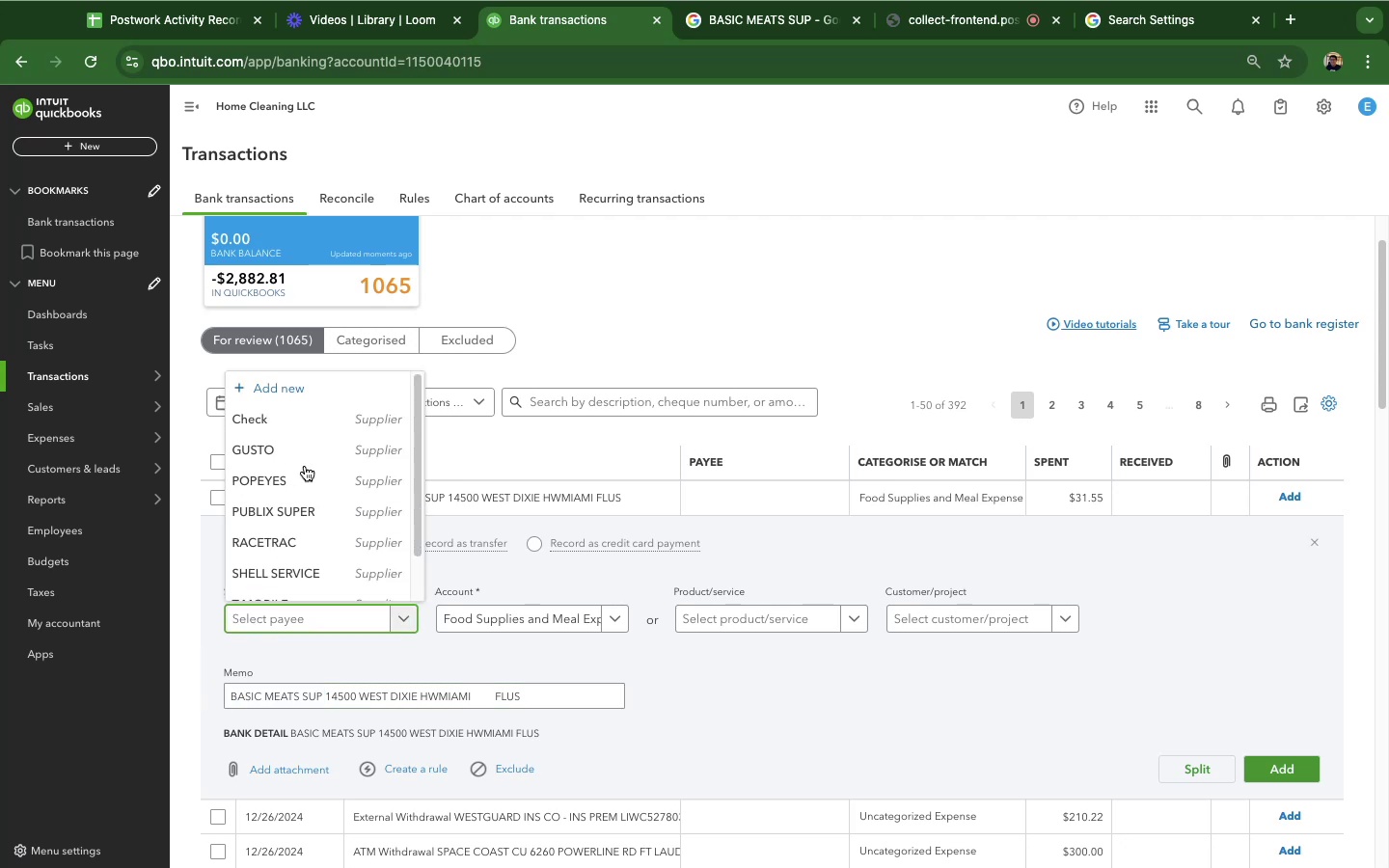 
key(Meta+V)
 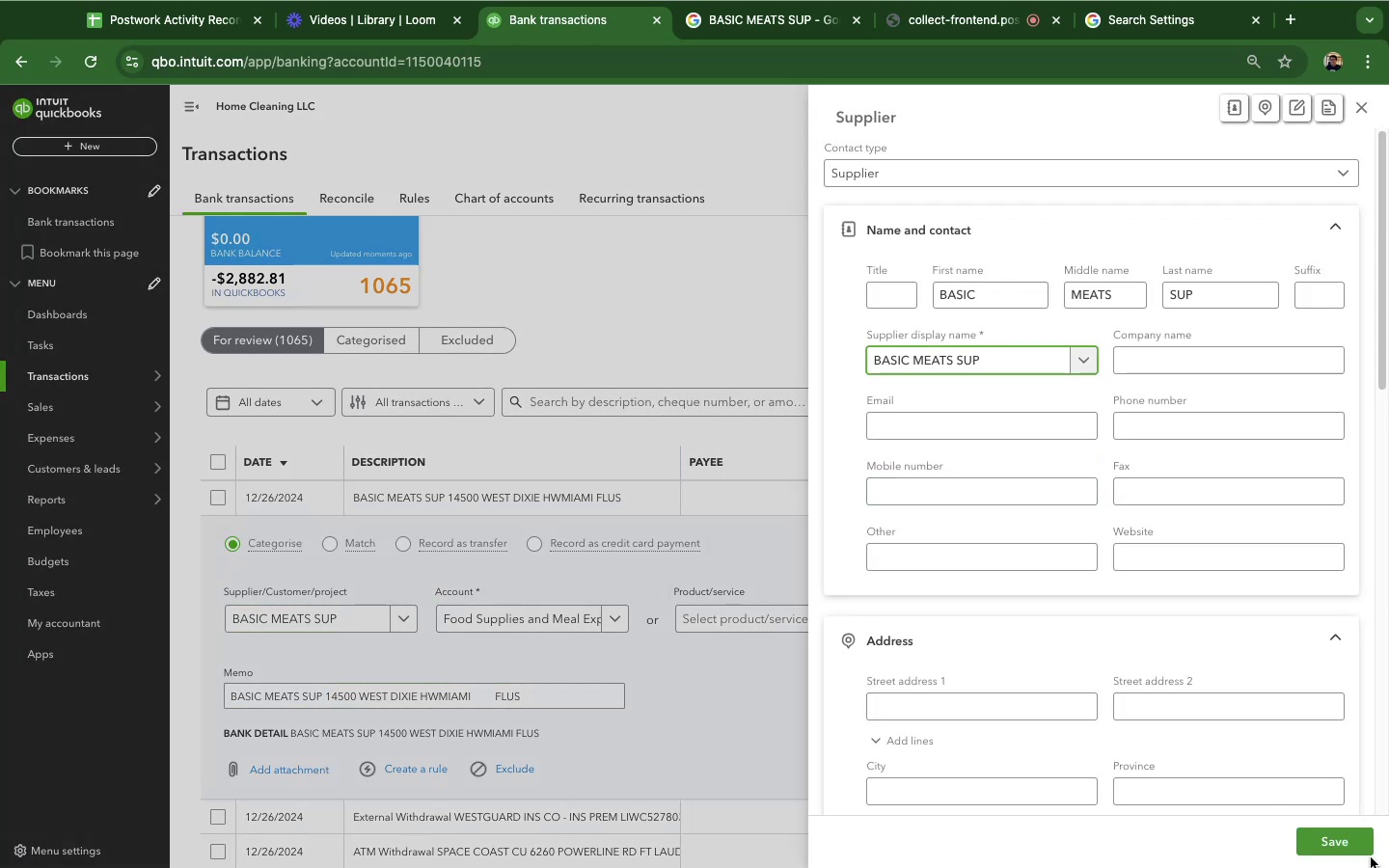 
wait(8.74)
 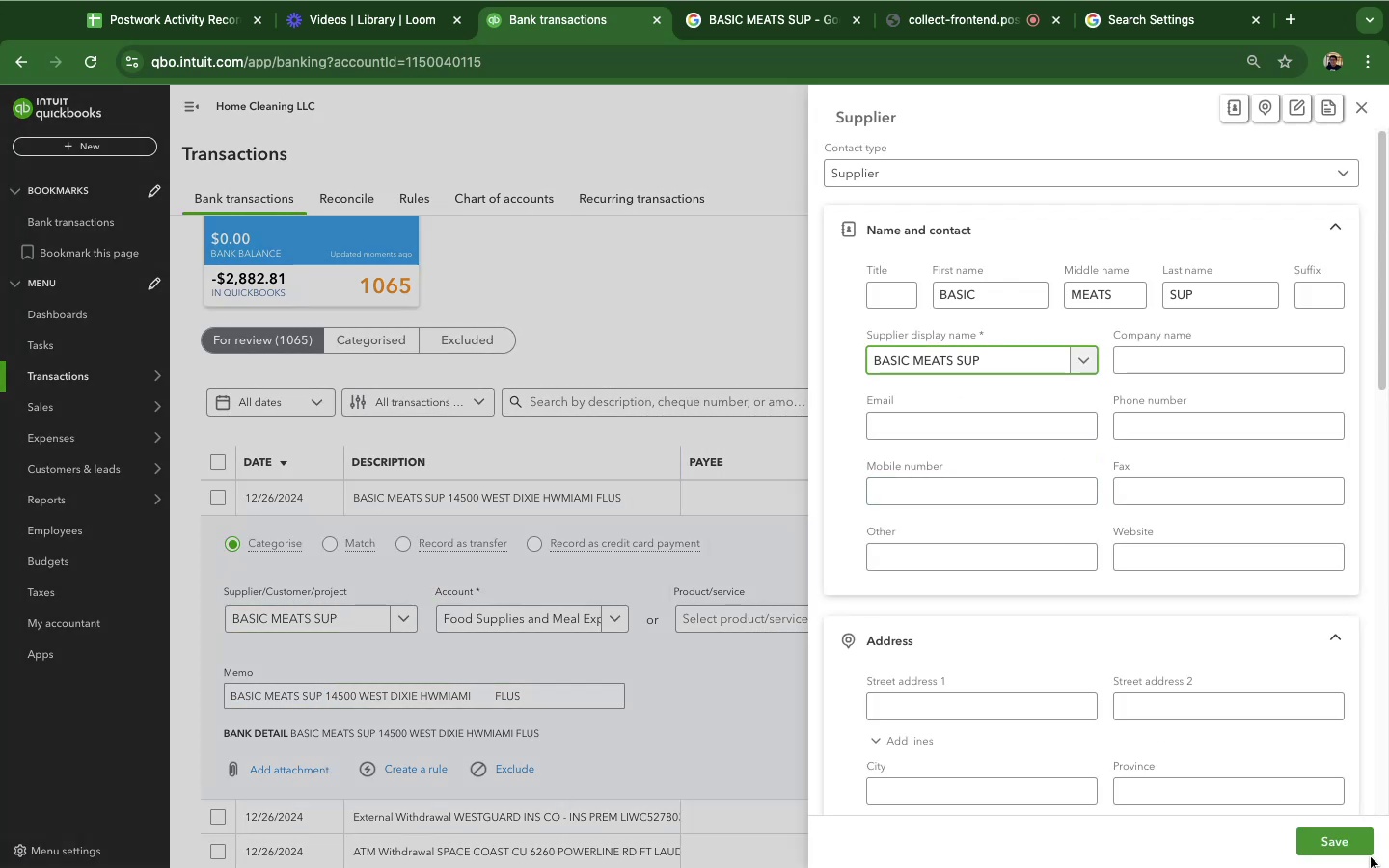 
left_click([1314, 765])
 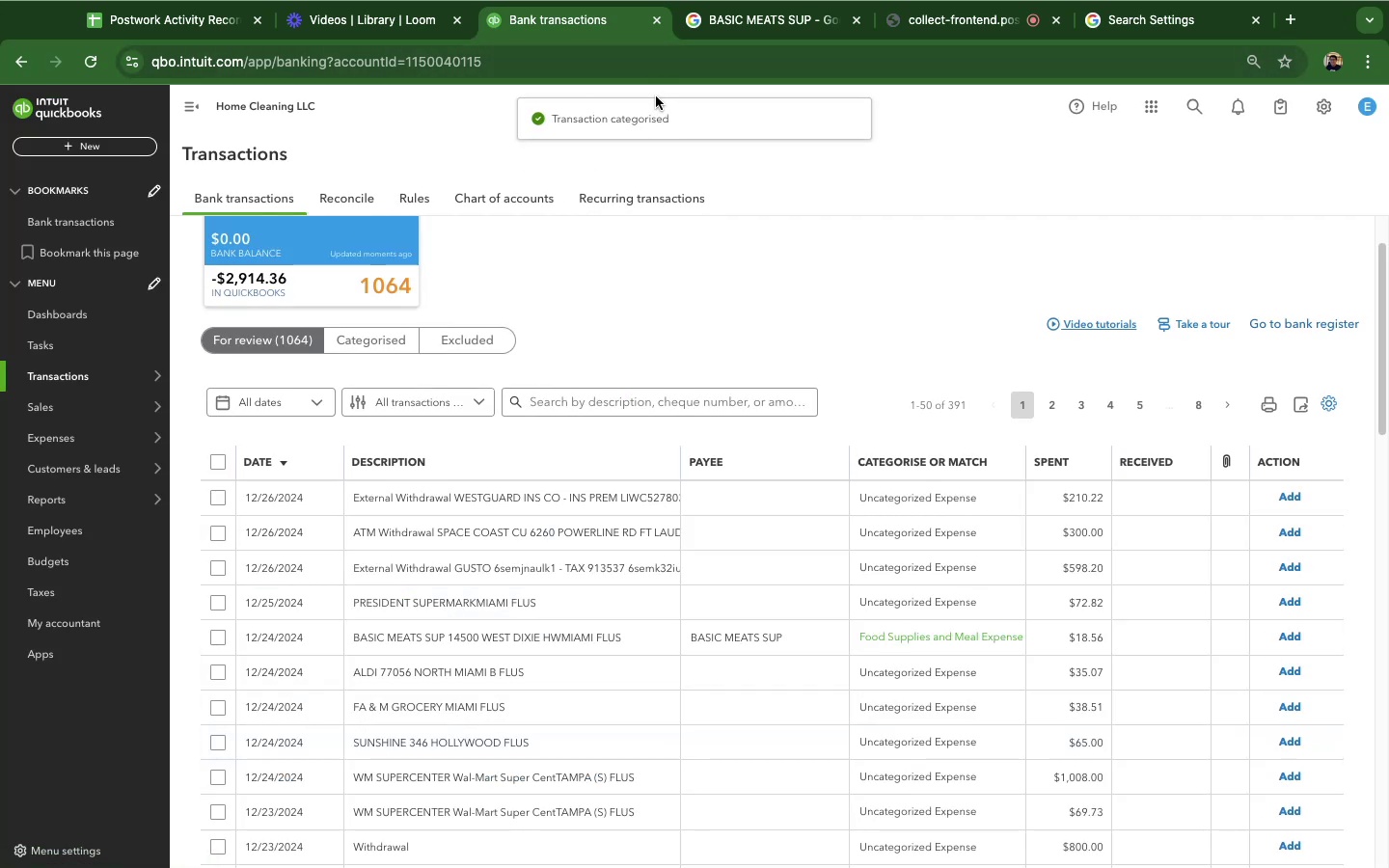 
wait(11.19)
 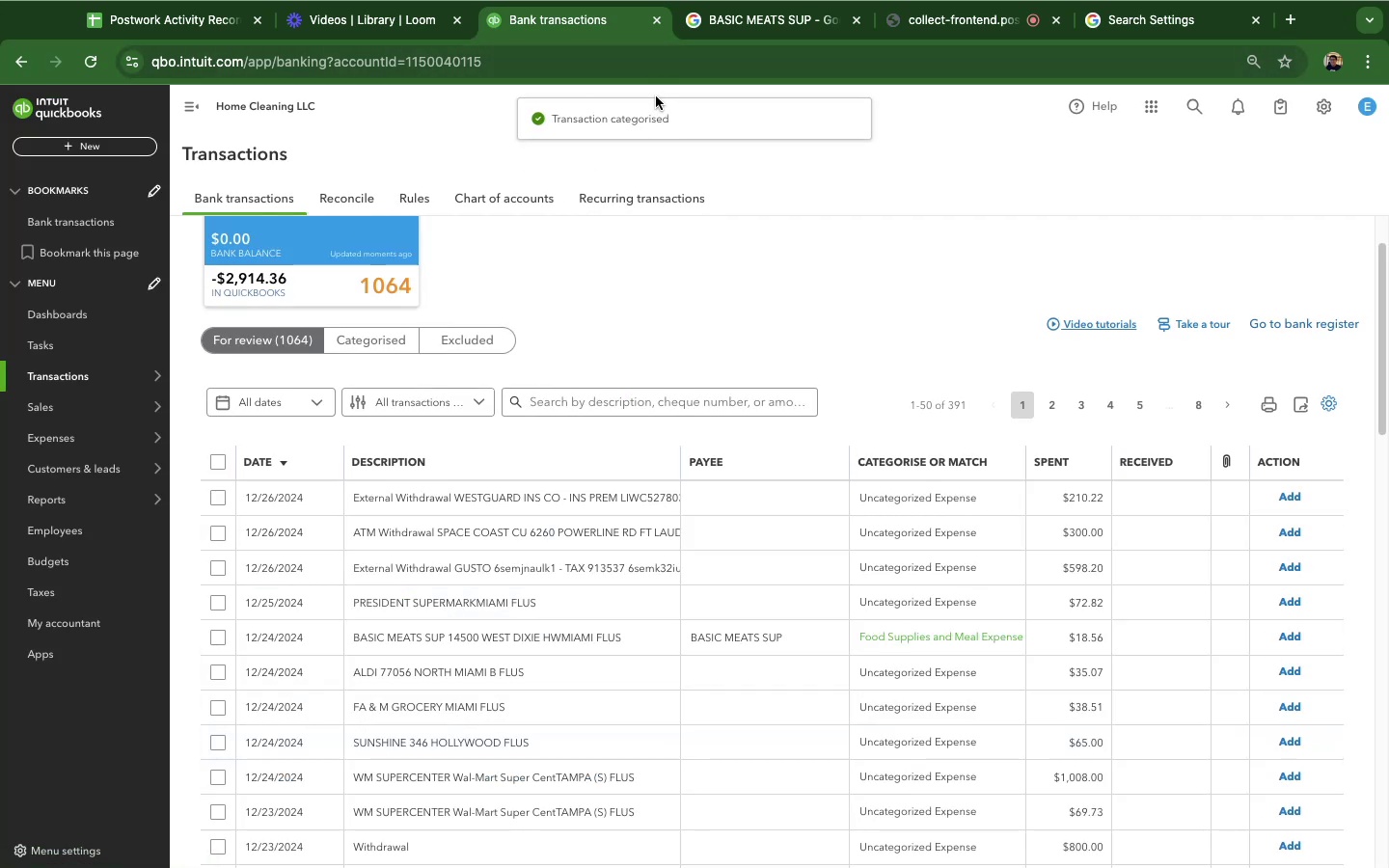 
scroll: coordinate [777, 457], scroll_direction: down, amount: 10.0
 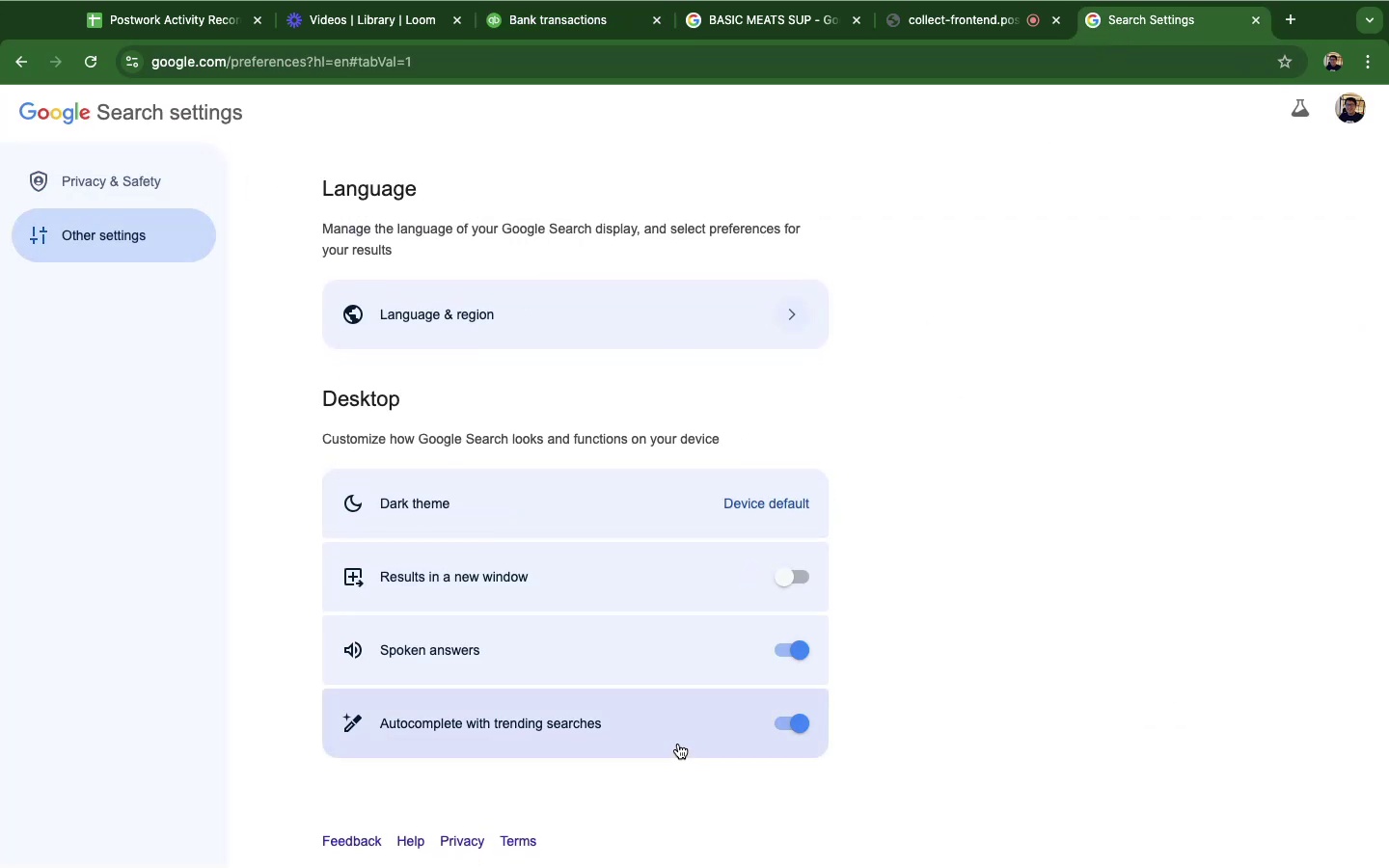 
mouse_move([552, 355])
 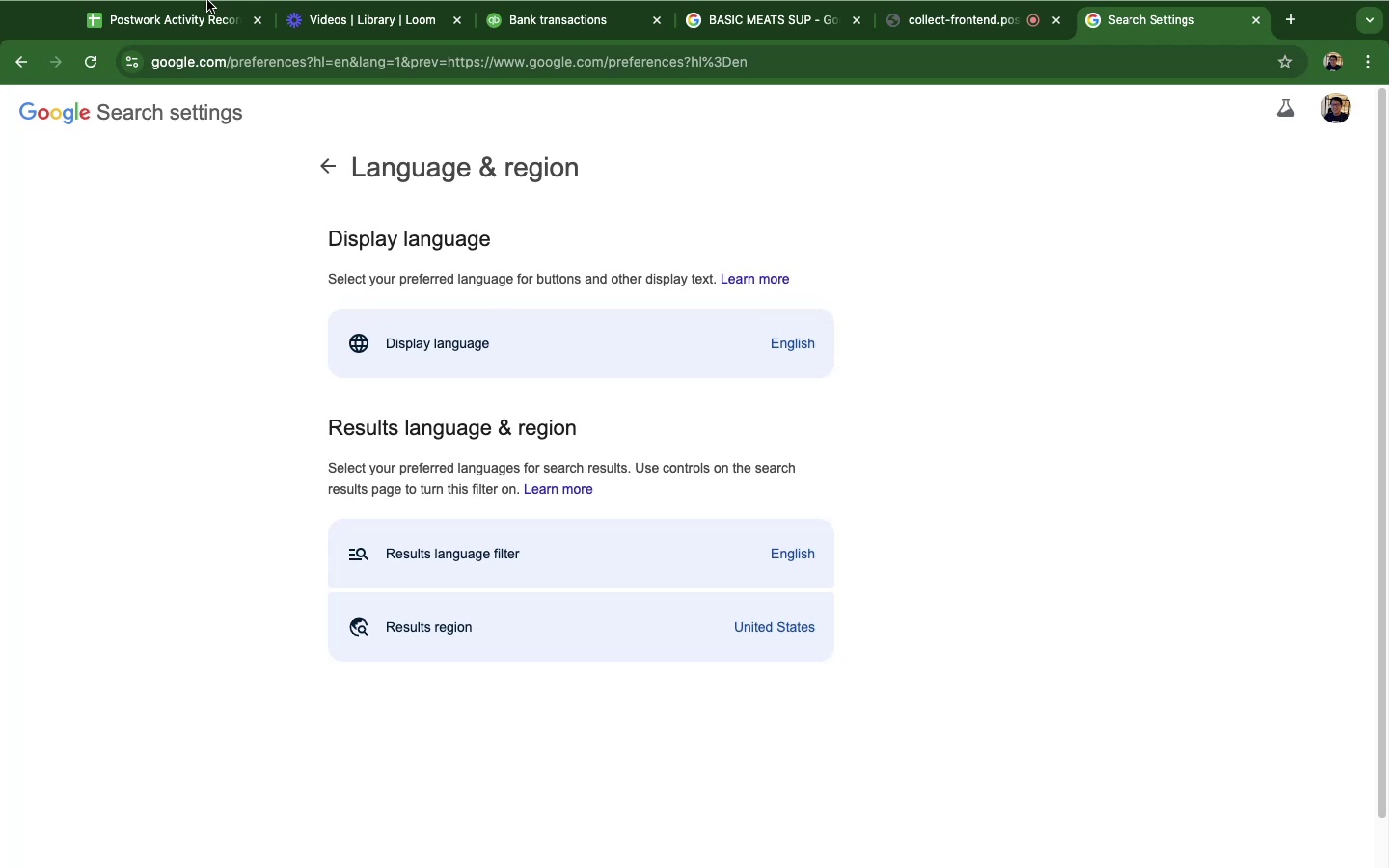 
wait(40.89)
 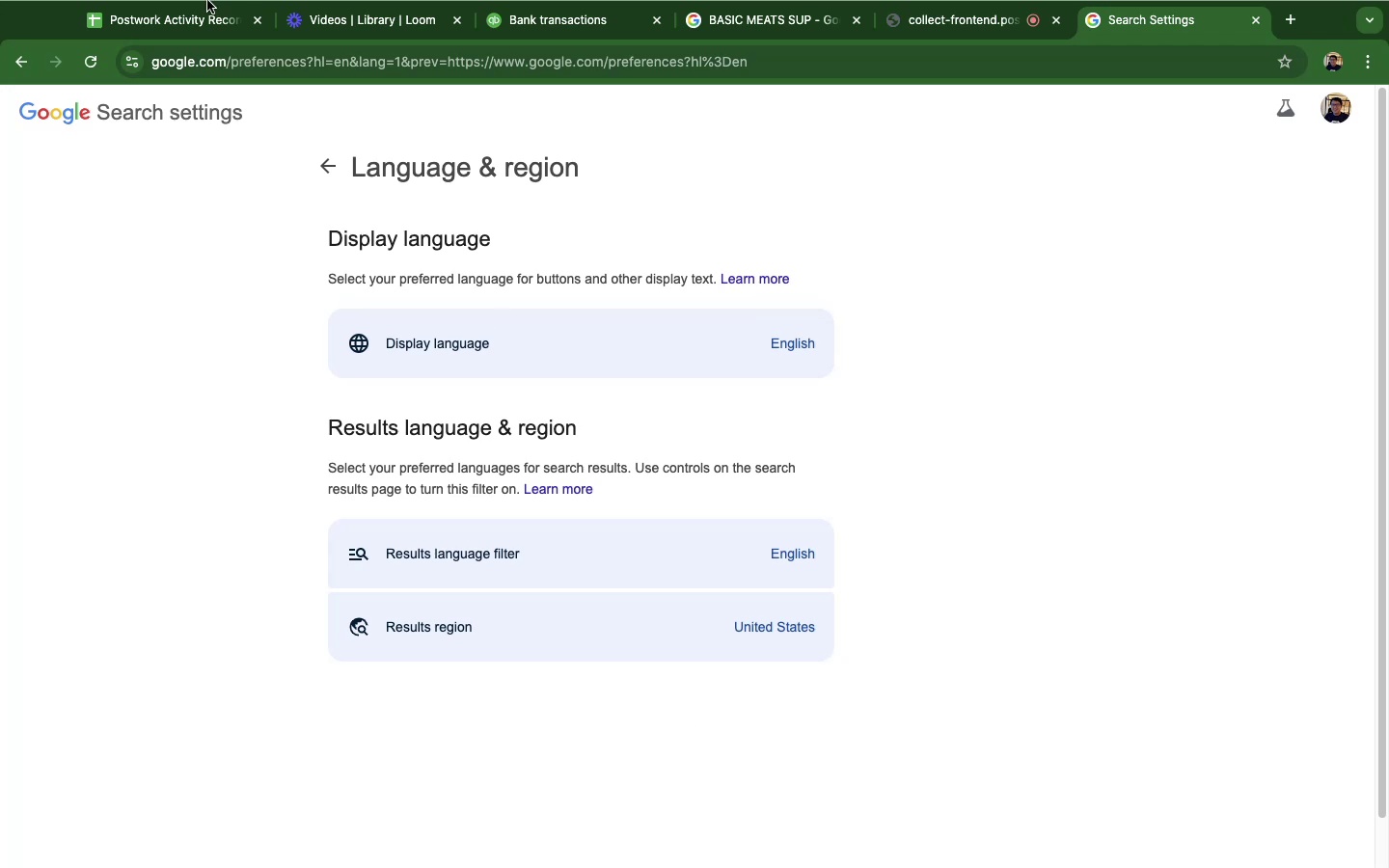 
left_click([481, 504])
 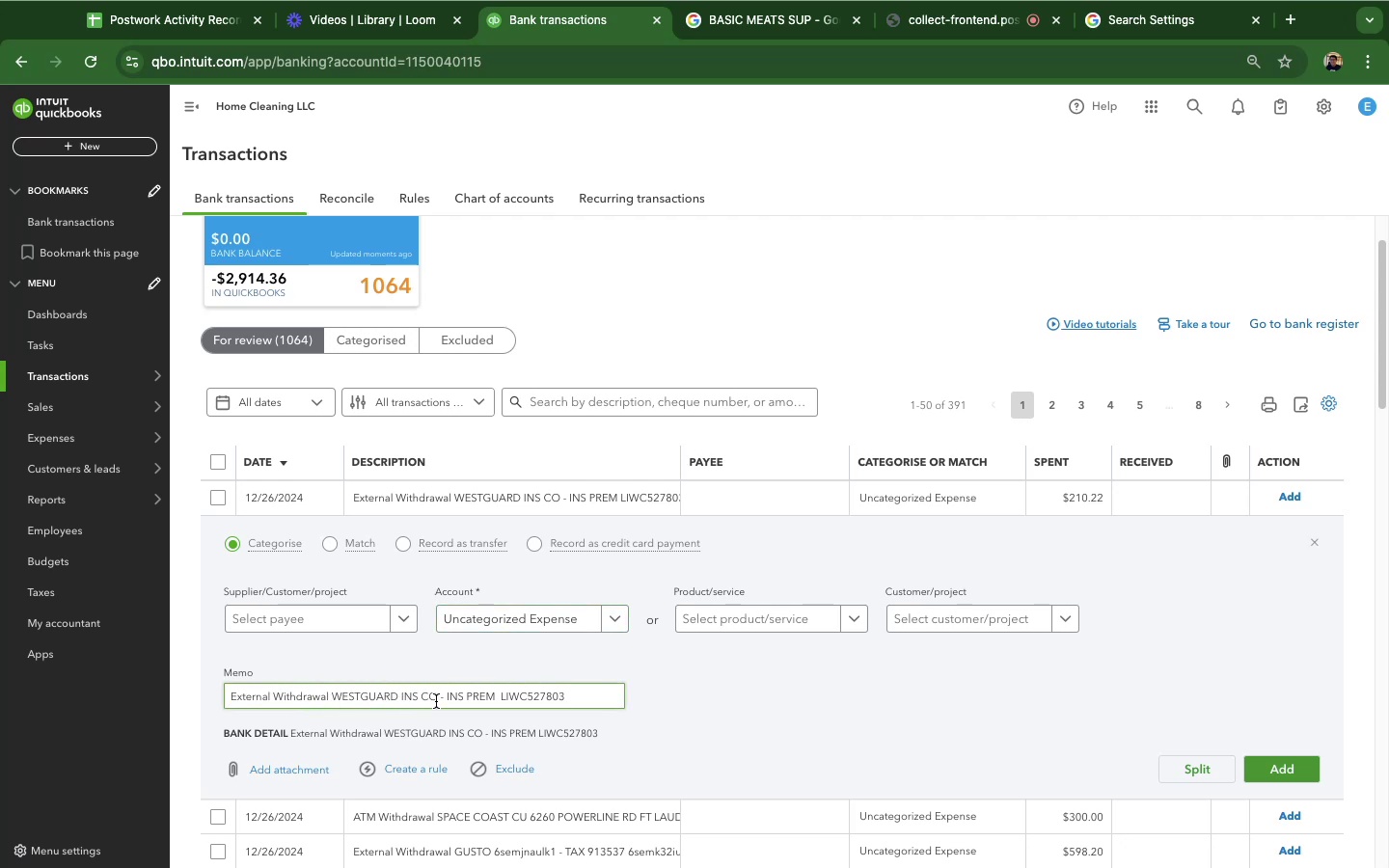 
wait(6.48)
 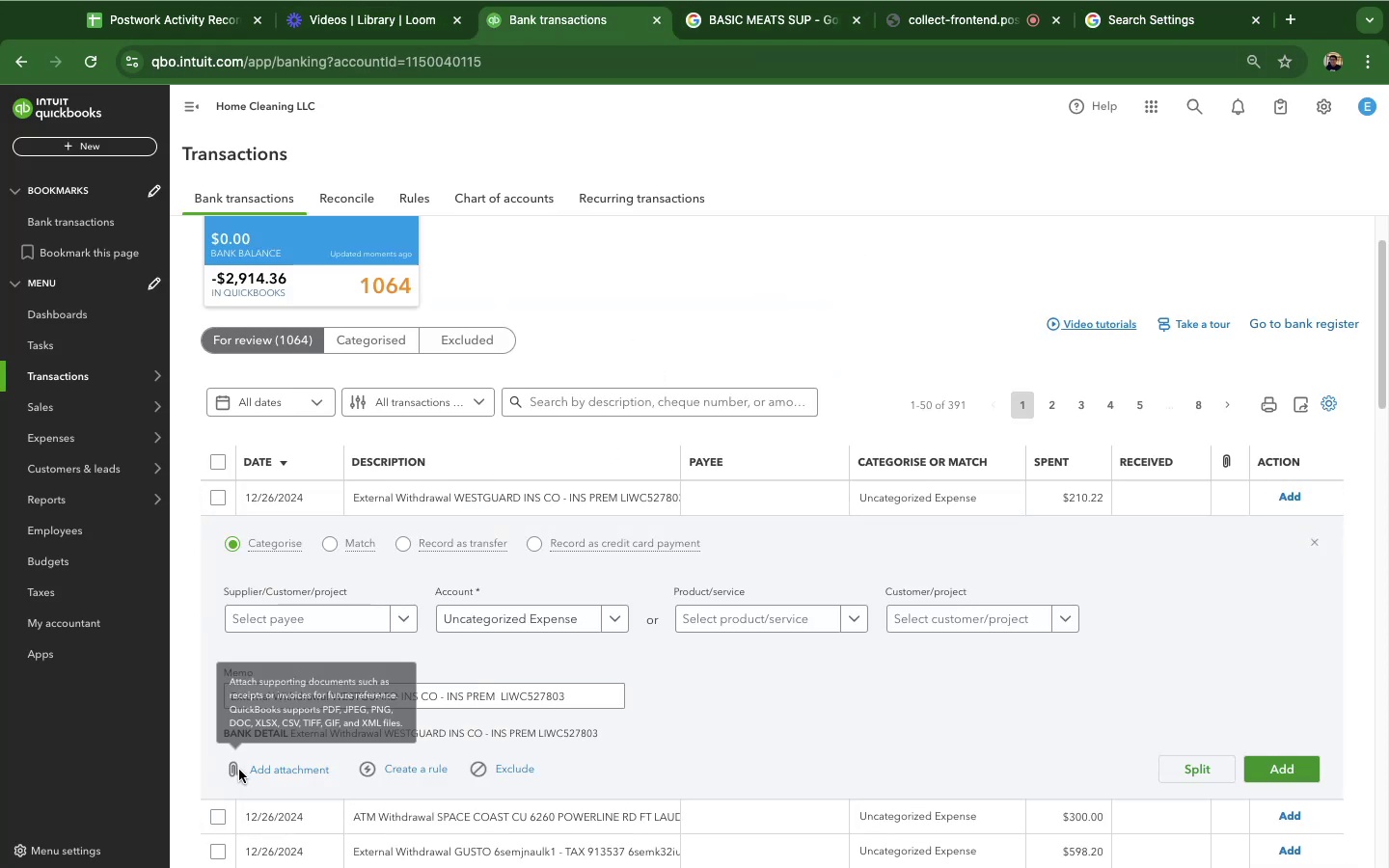 
left_click_drag(start_coordinate=[439, 699], to_coordinate=[334, 695])
 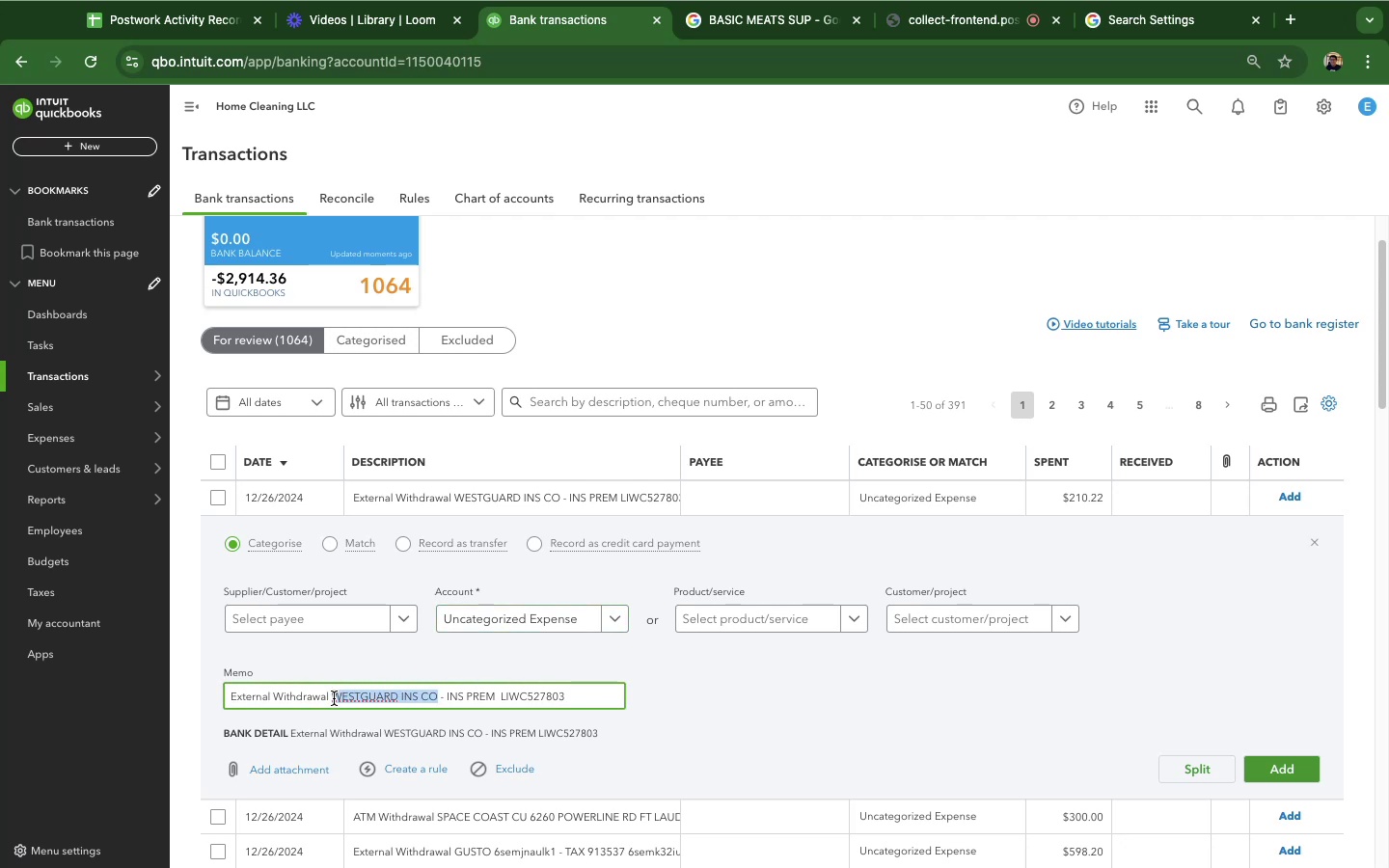 
key(Meta+C)
 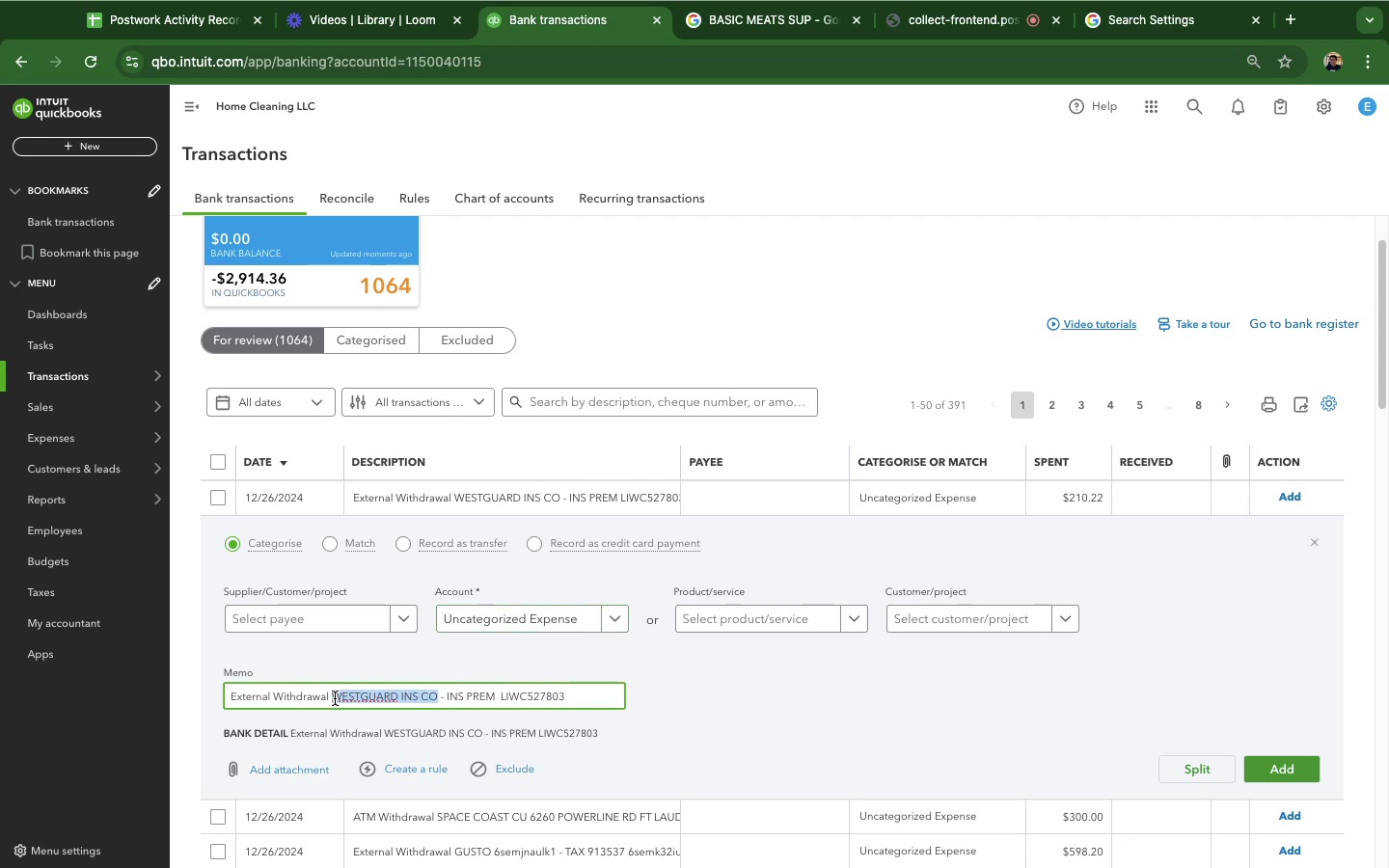 
key(Meta+C)
 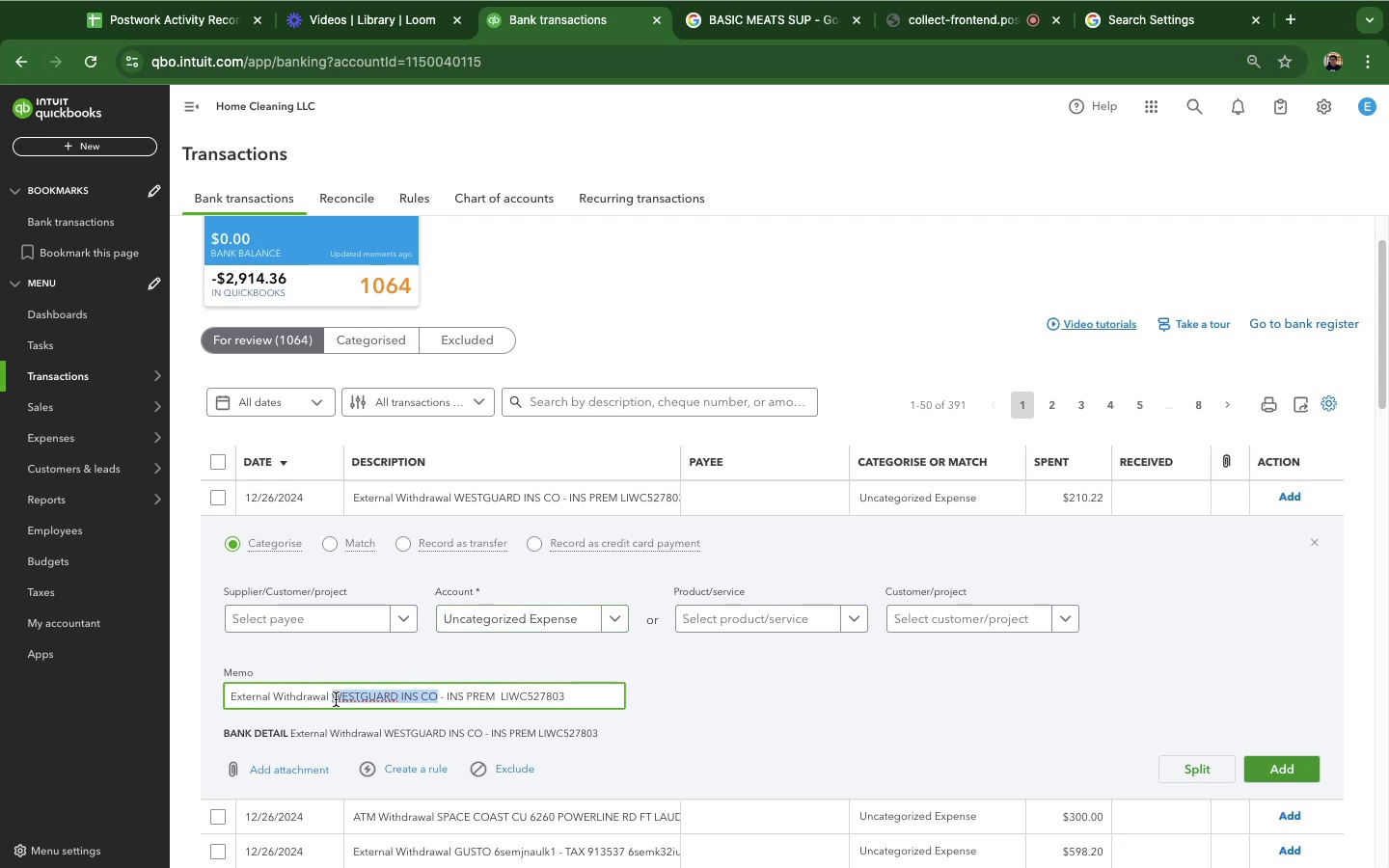 
key(Meta+C)
 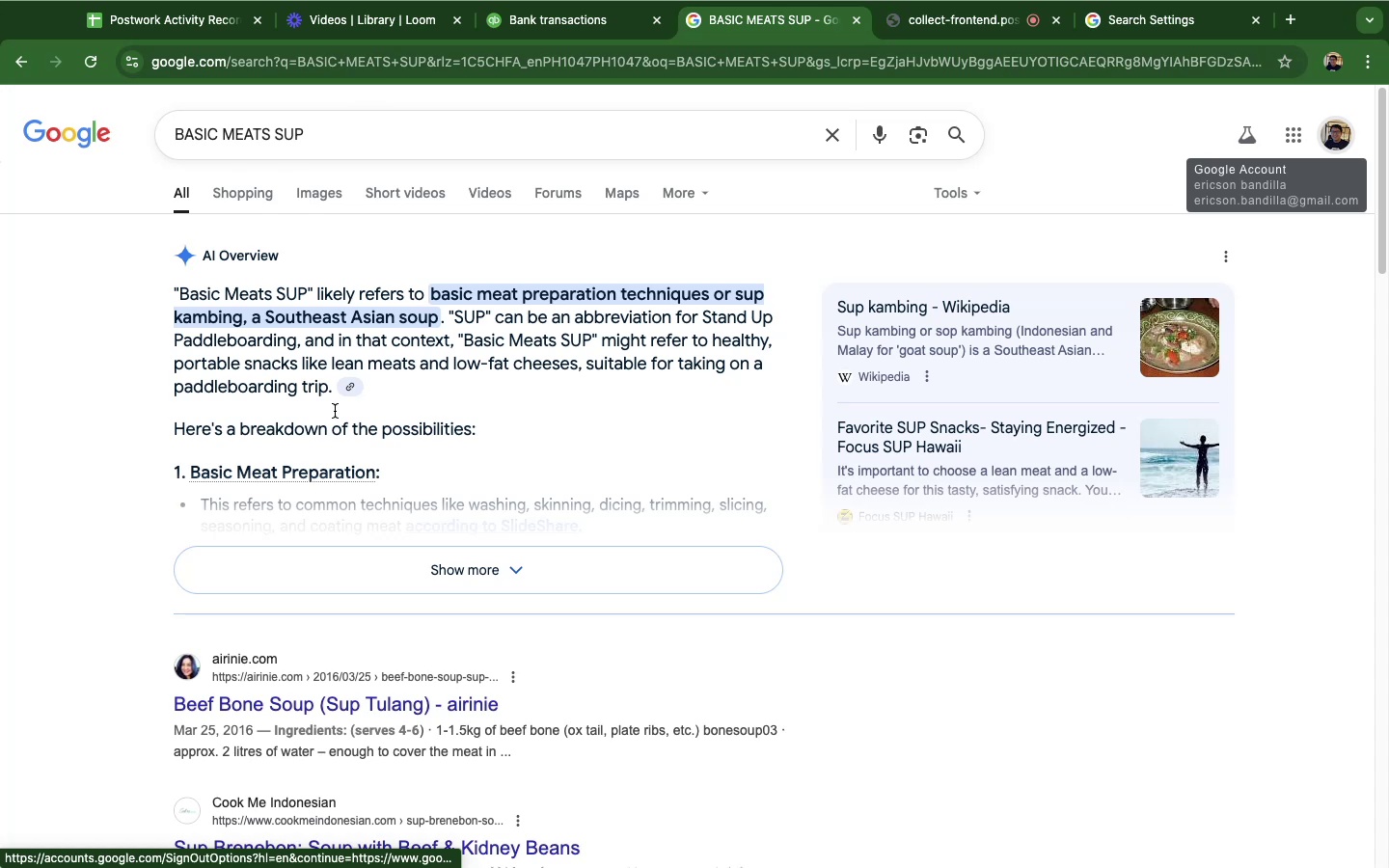 
wait(5.1)
 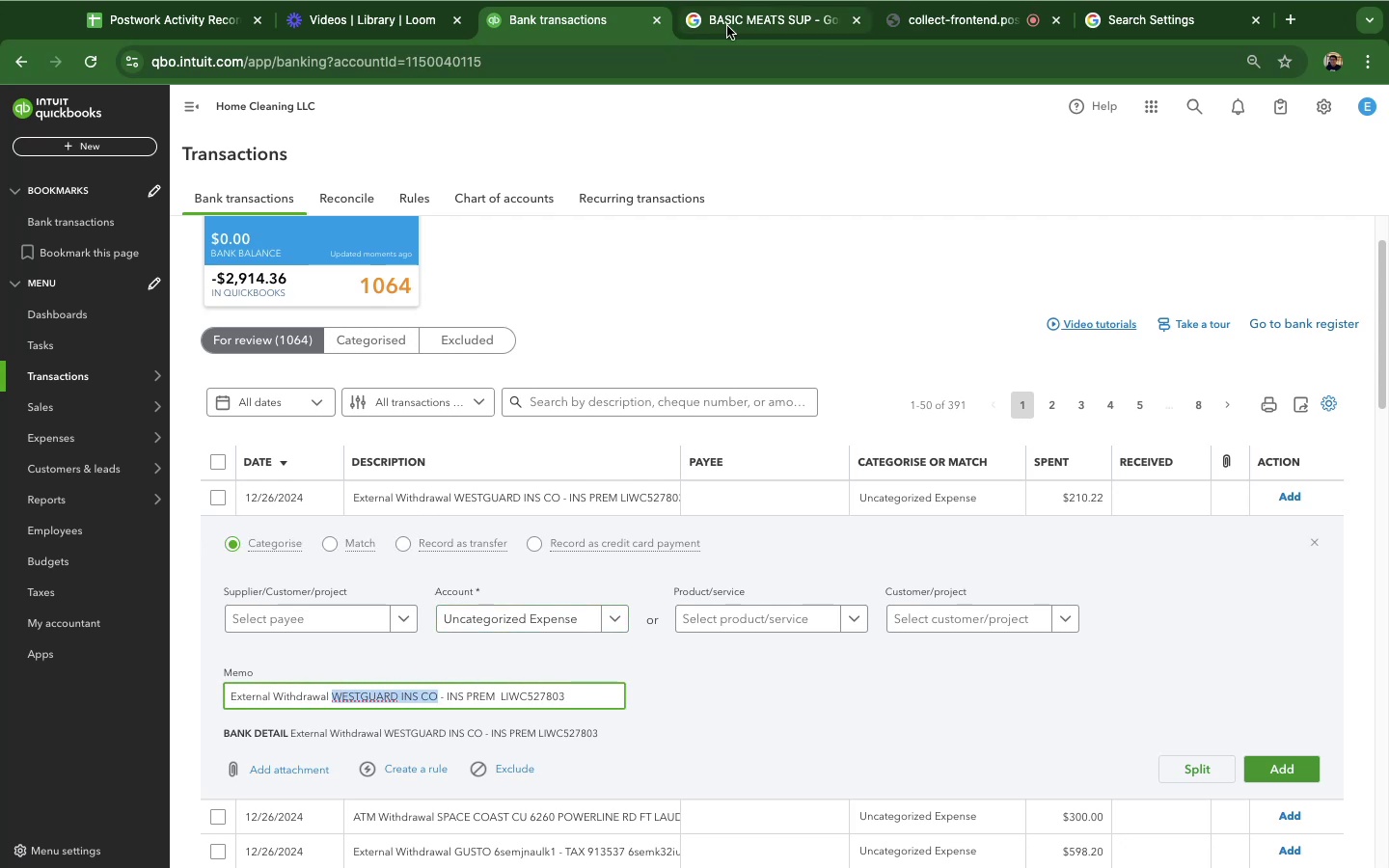 
scroll: coordinate [105, 535], scroll_direction: down, amount: 40.0
 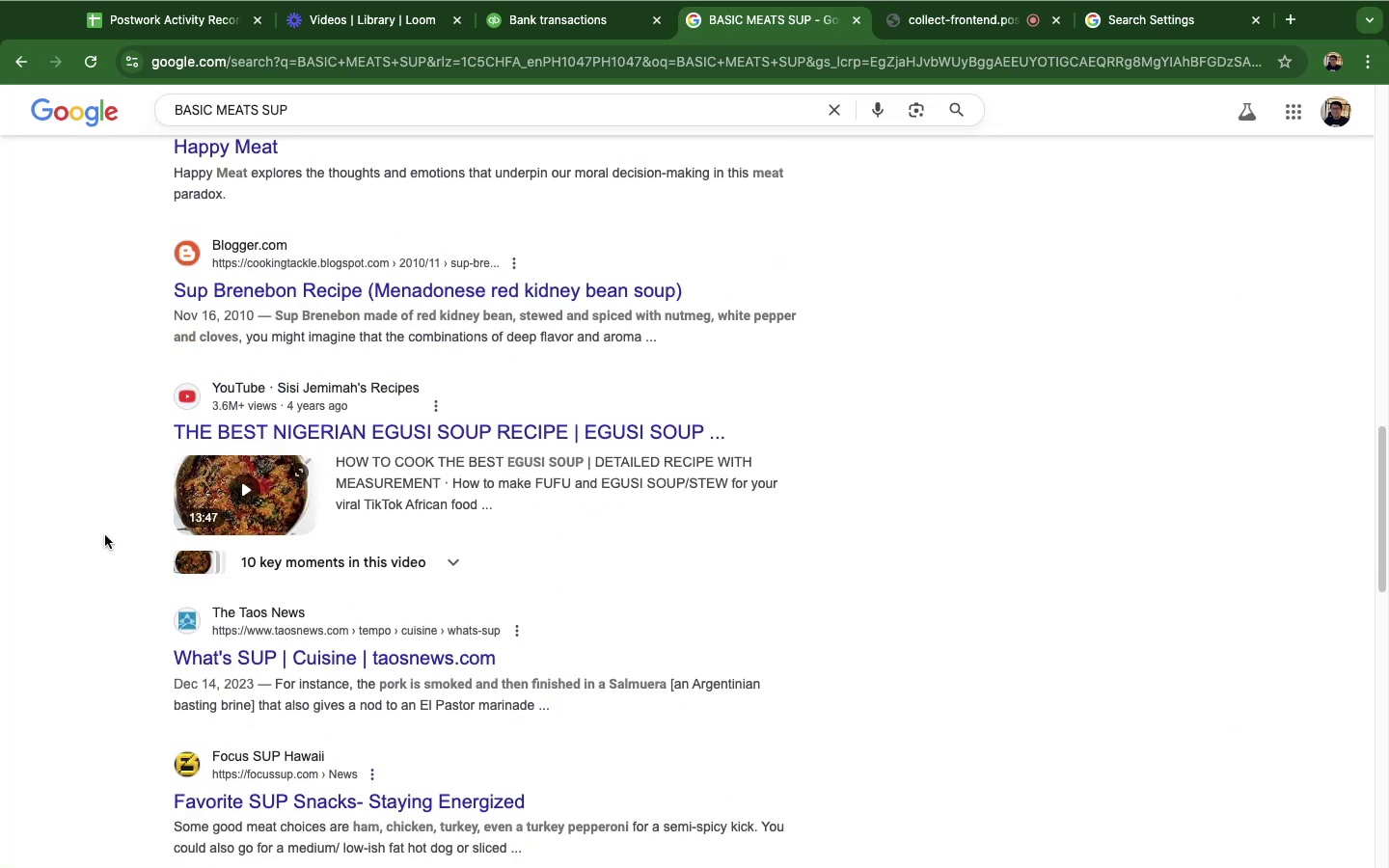 
scroll: coordinate [107, 524], scroll_direction: up, amount: 62.0
 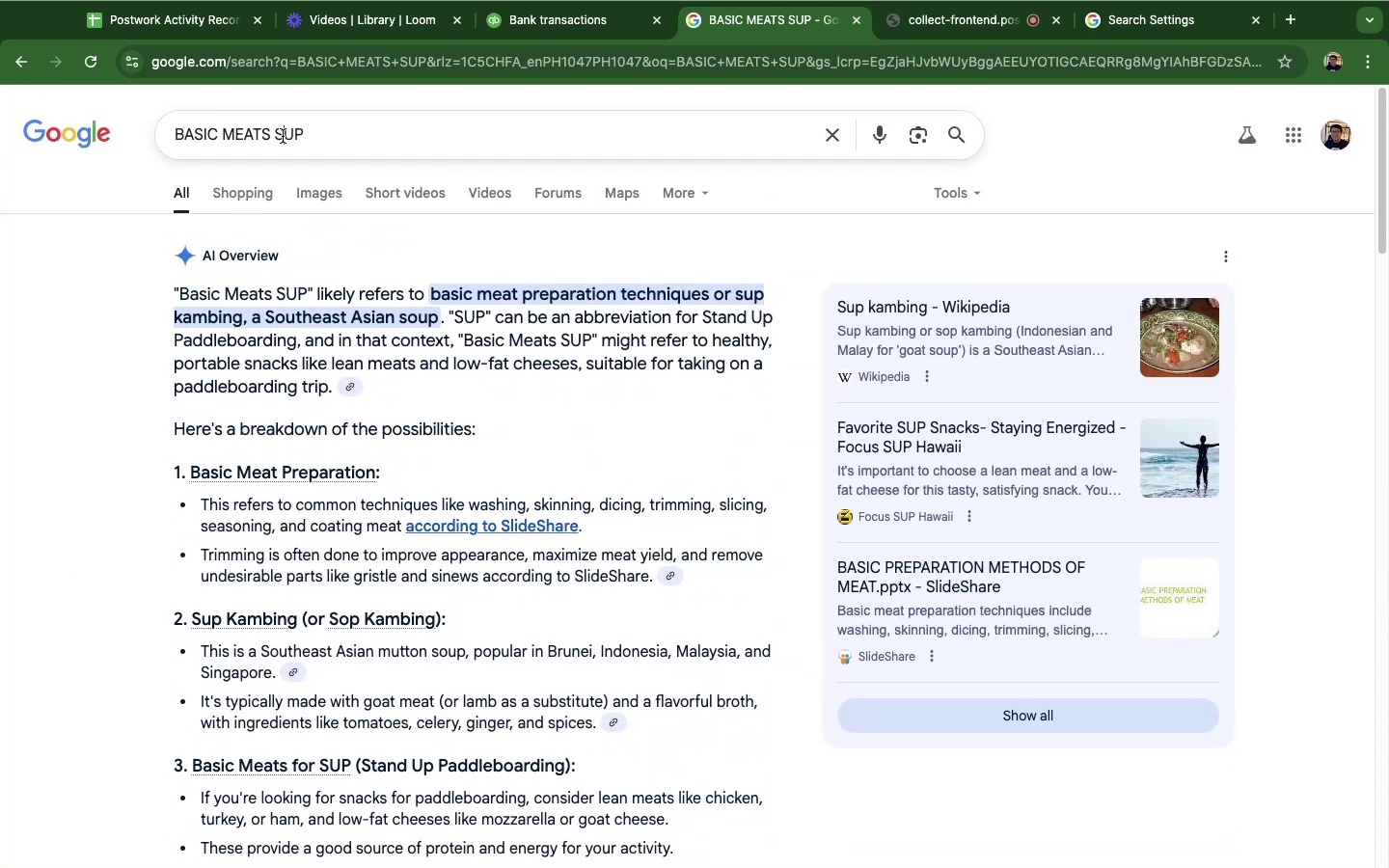 
triple_click([280, 138])
 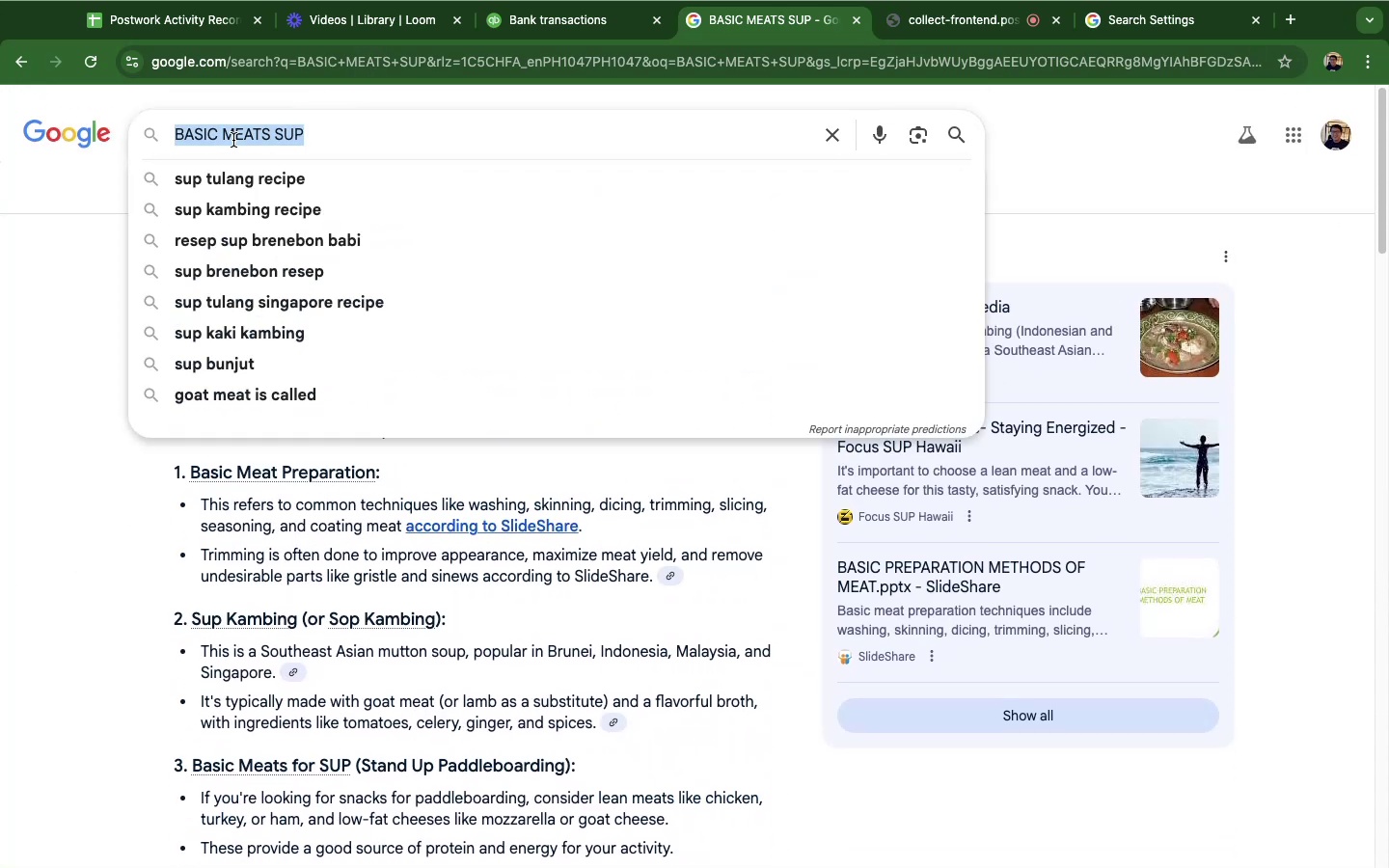 
key(Meta+V)
 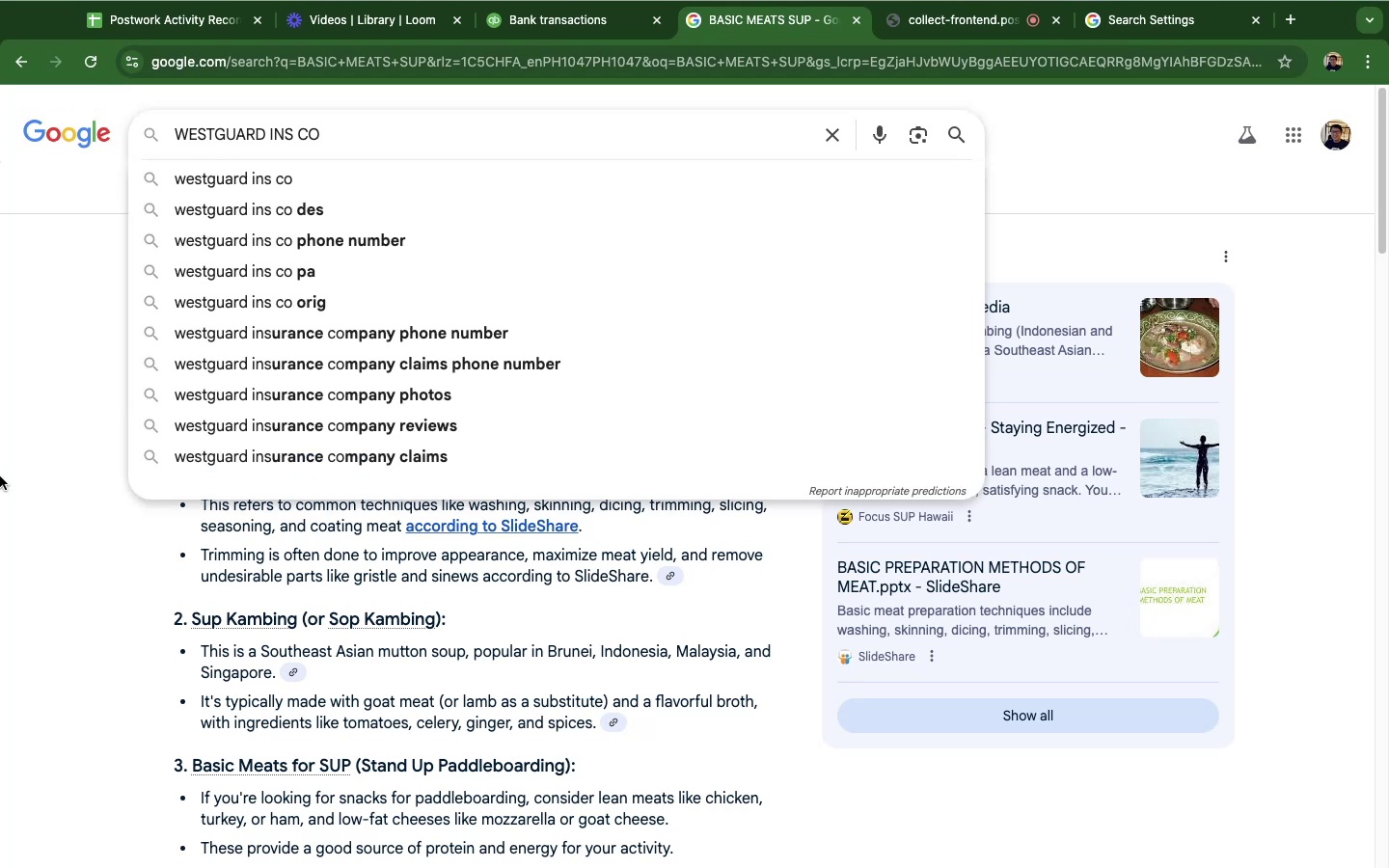 
key(Enter)
 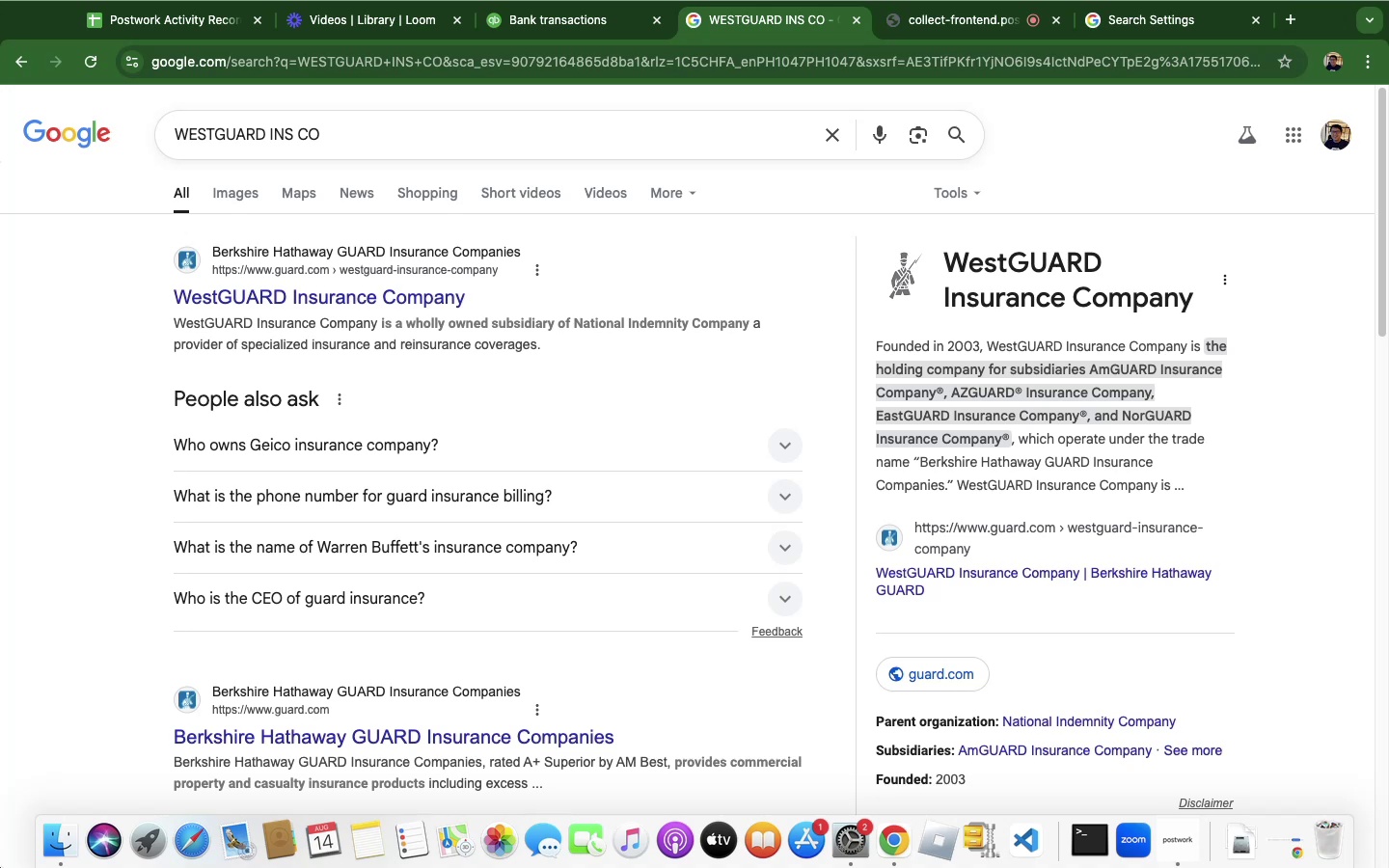 
wait(16.47)
 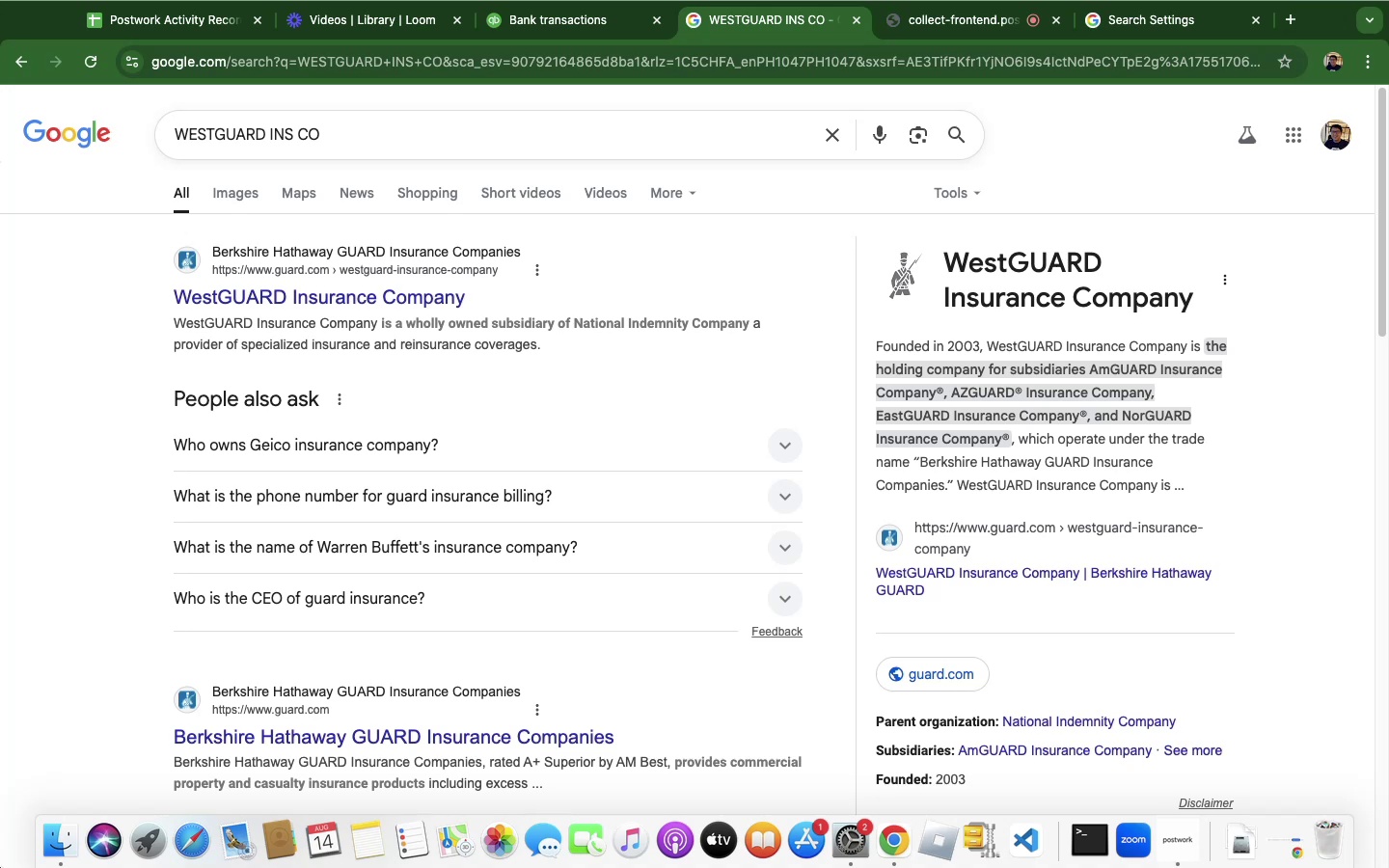 
left_click([570, 31])
 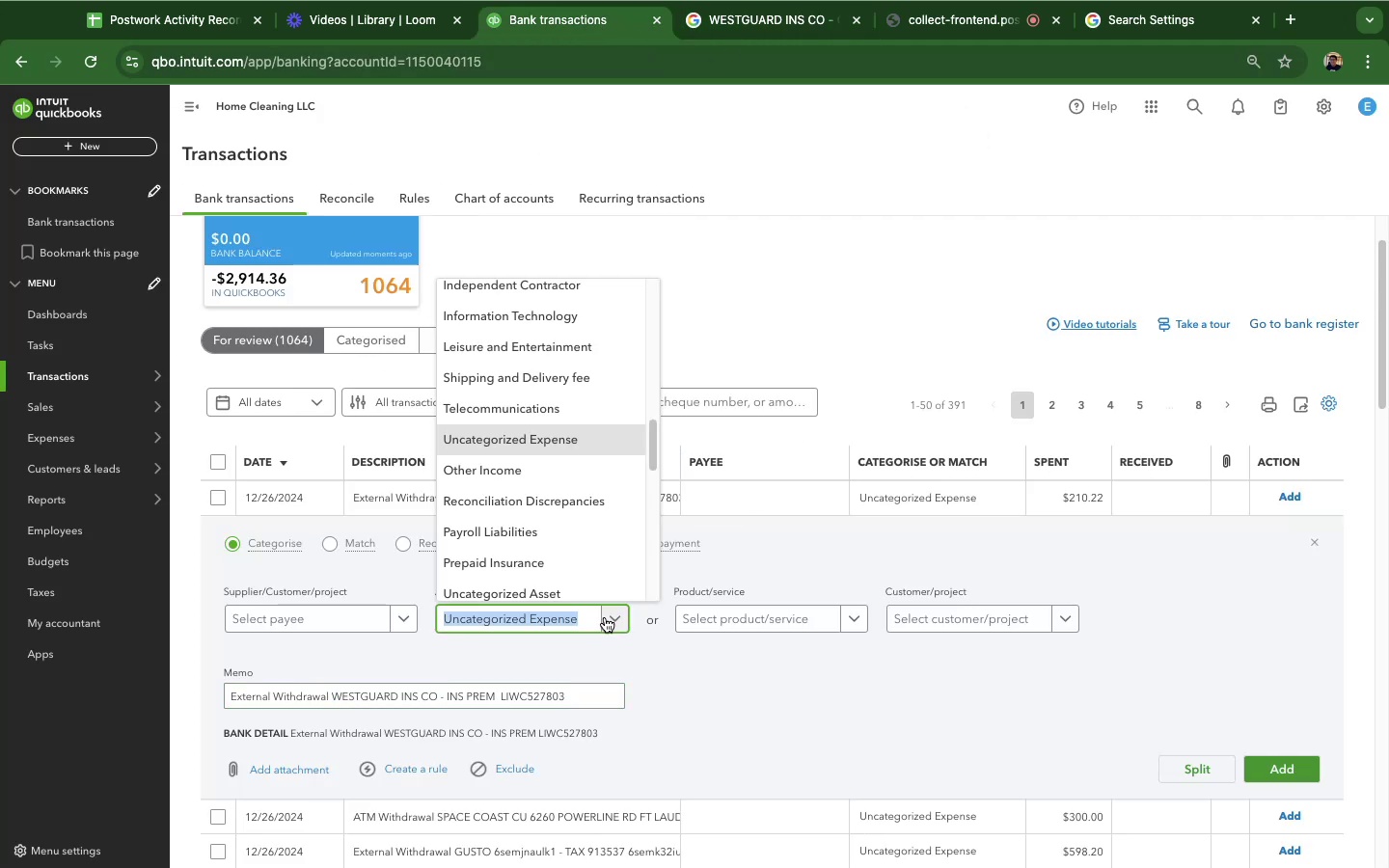 
wait(6.33)
 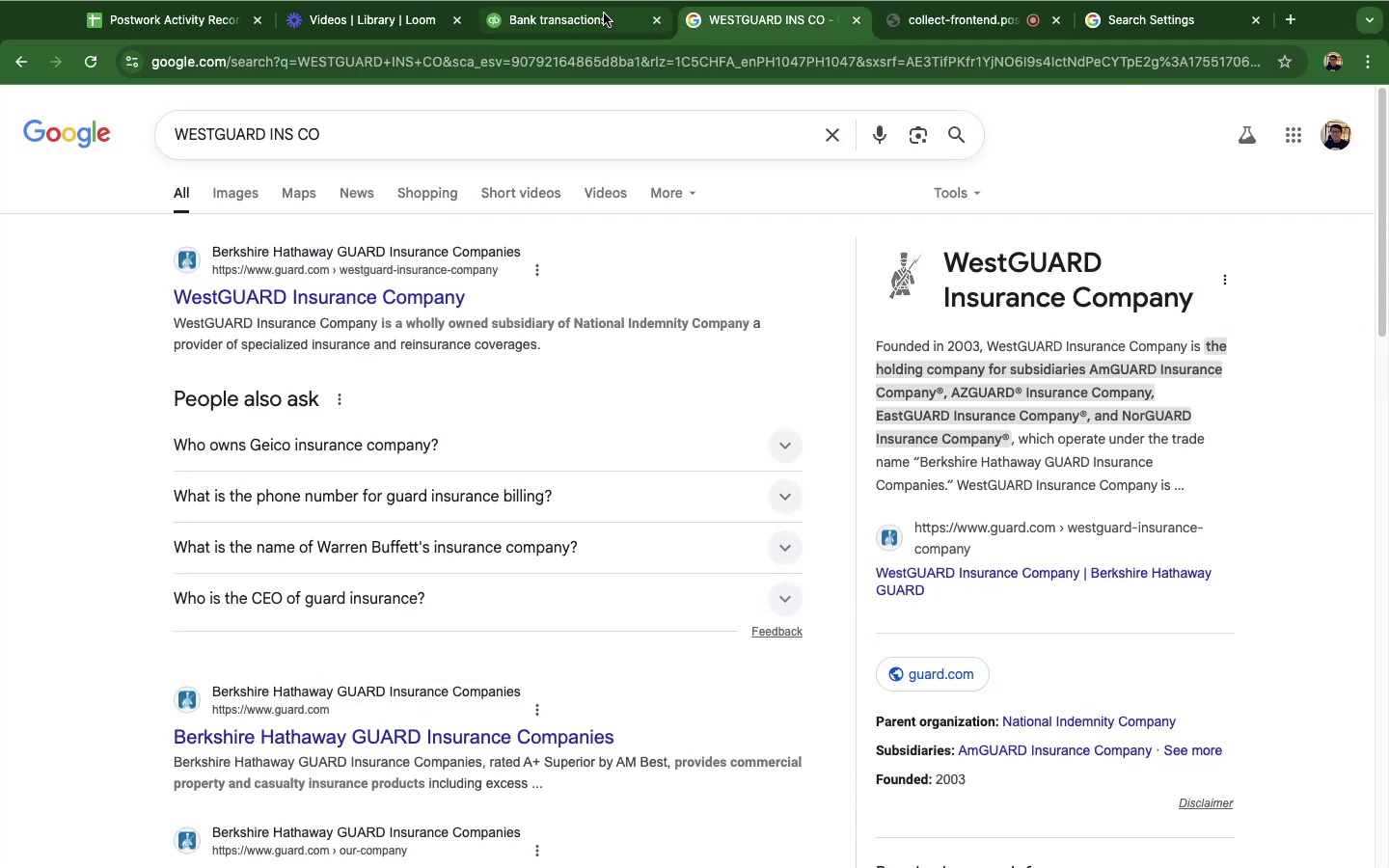 
left_click([751, 5])
 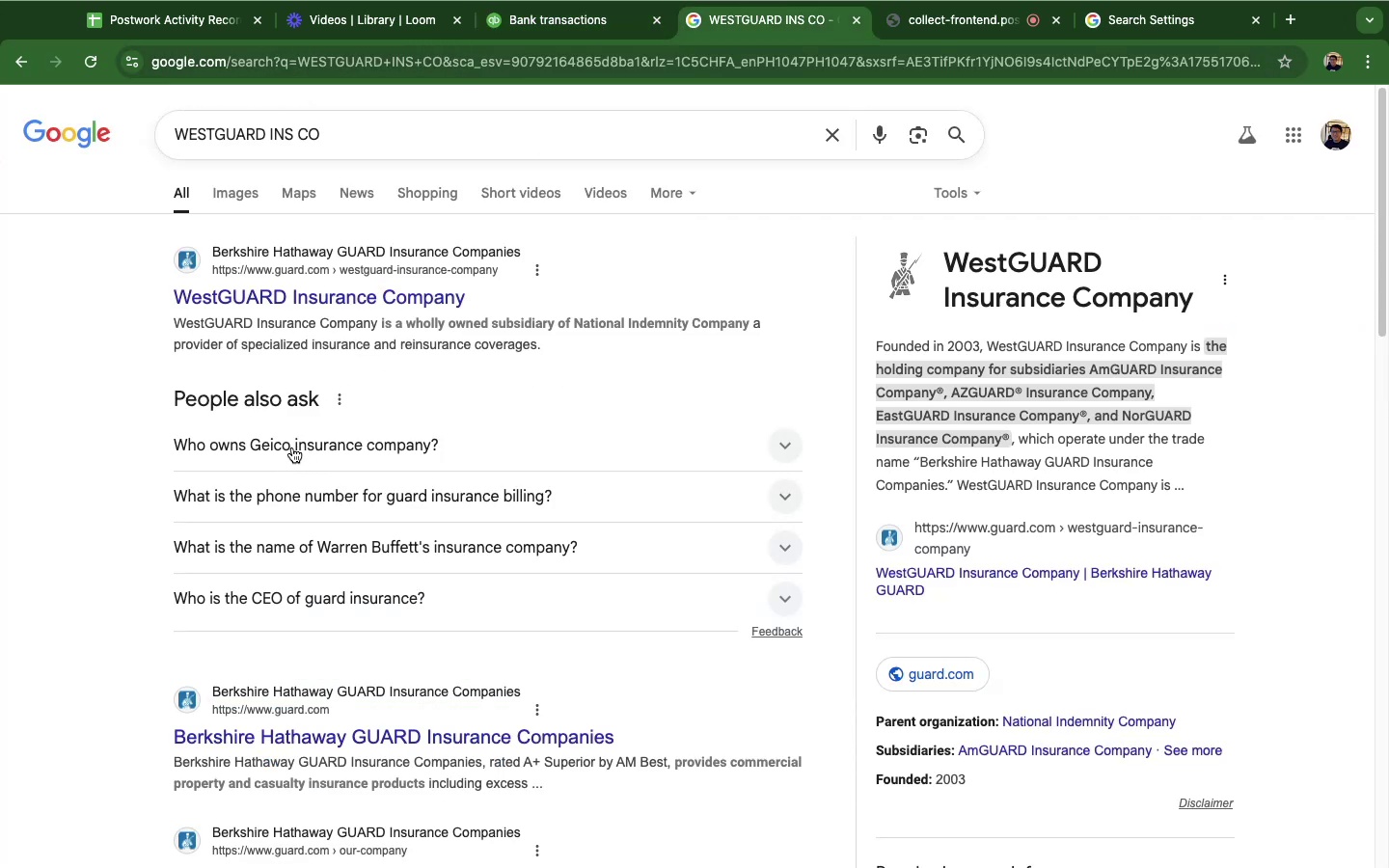 
scroll: coordinate [284, 423], scroll_direction: down, amount: 4.0
 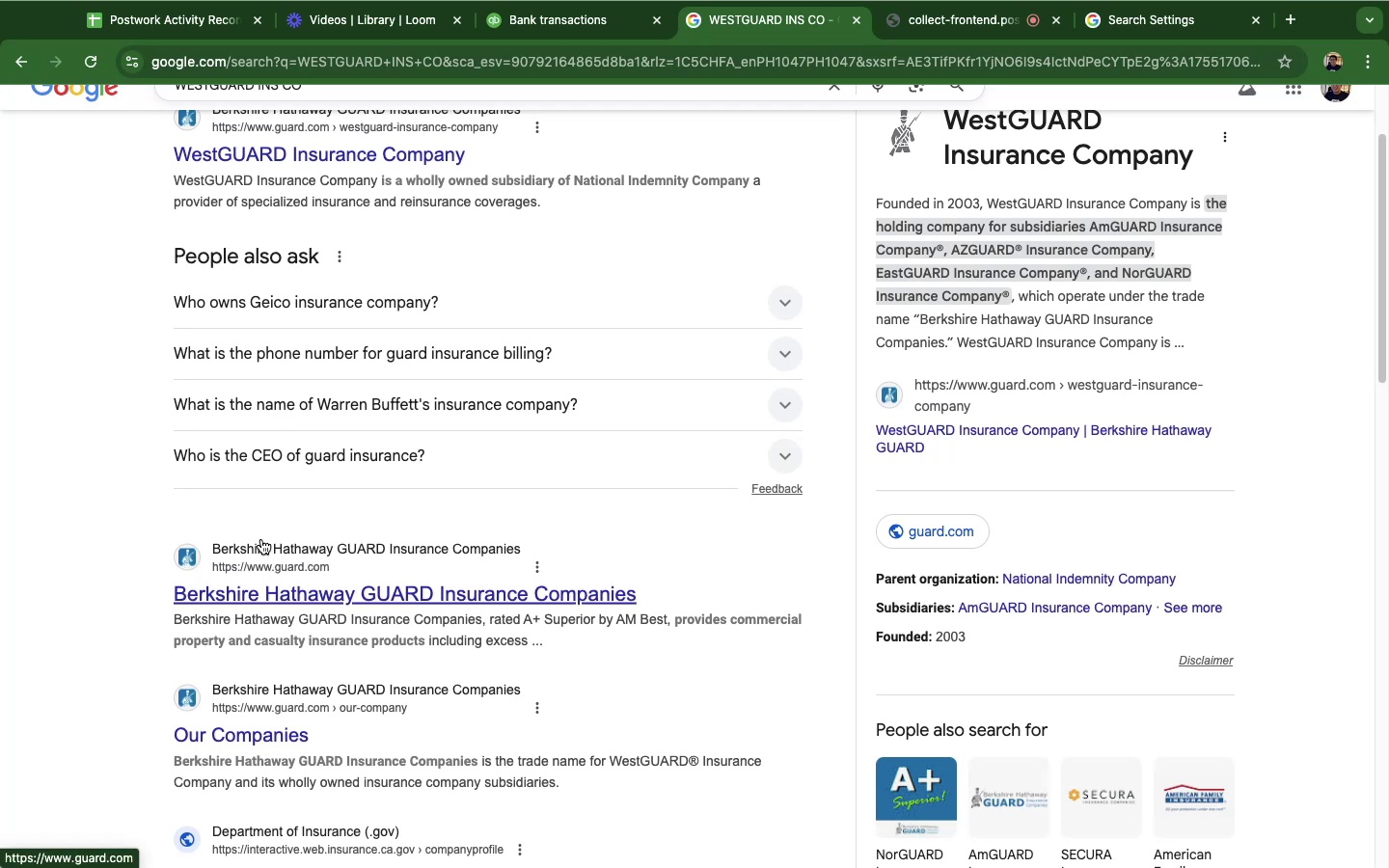 
wait(16.09)
 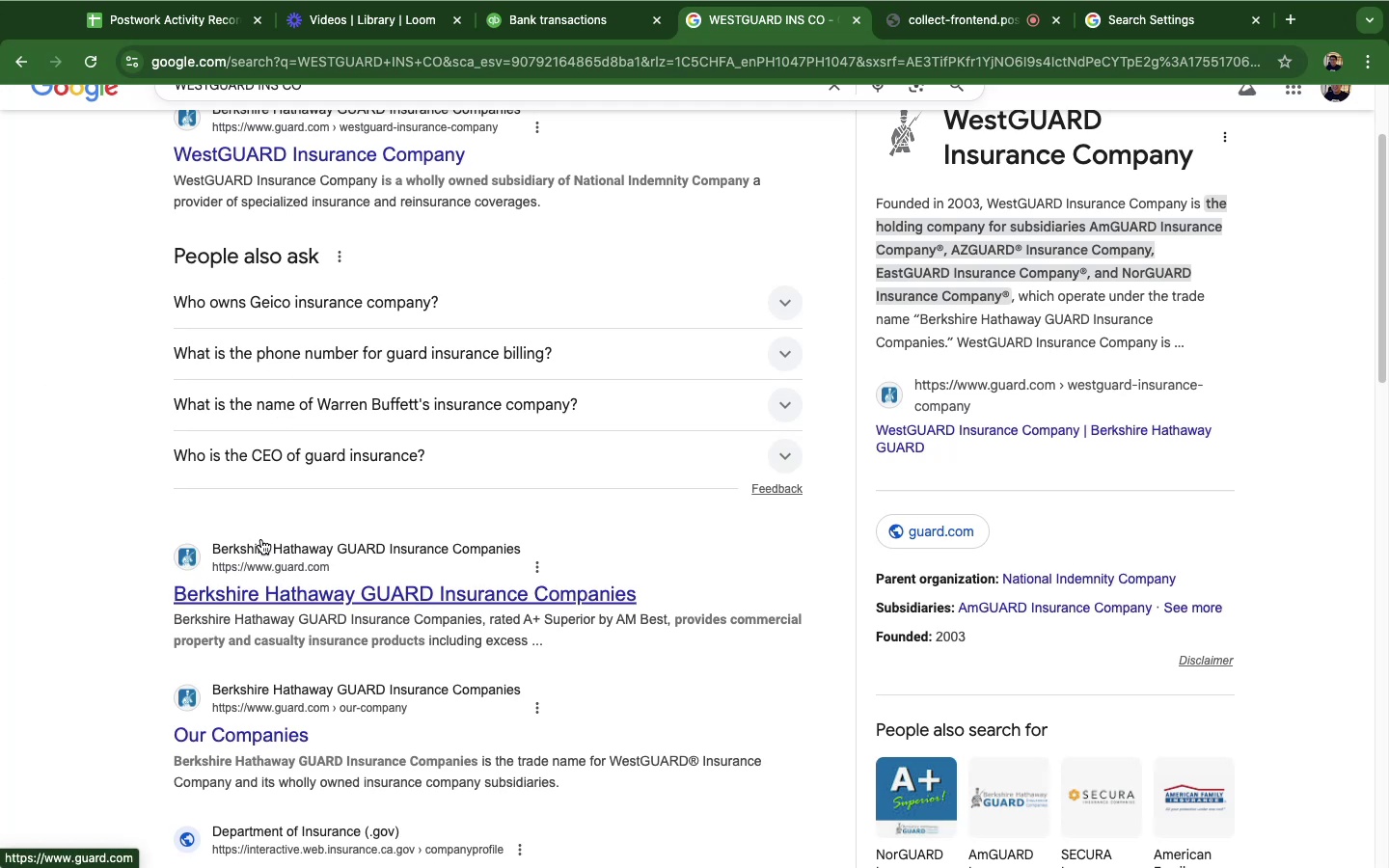 
scroll: coordinate [432, 502], scroll_direction: down, amount: 5.0
 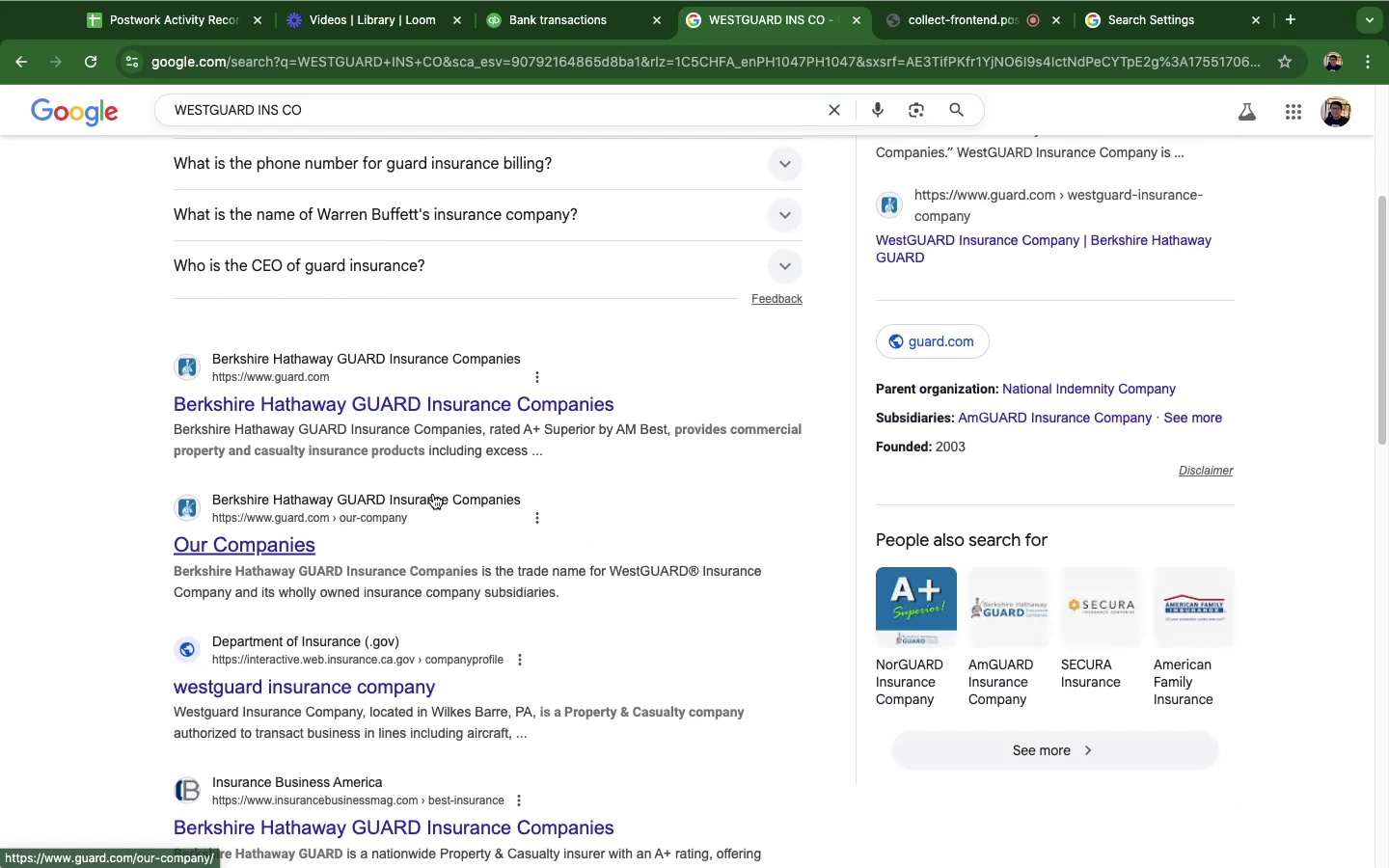 
scroll: coordinate [419, 448], scroll_direction: up, amount: 28.0
 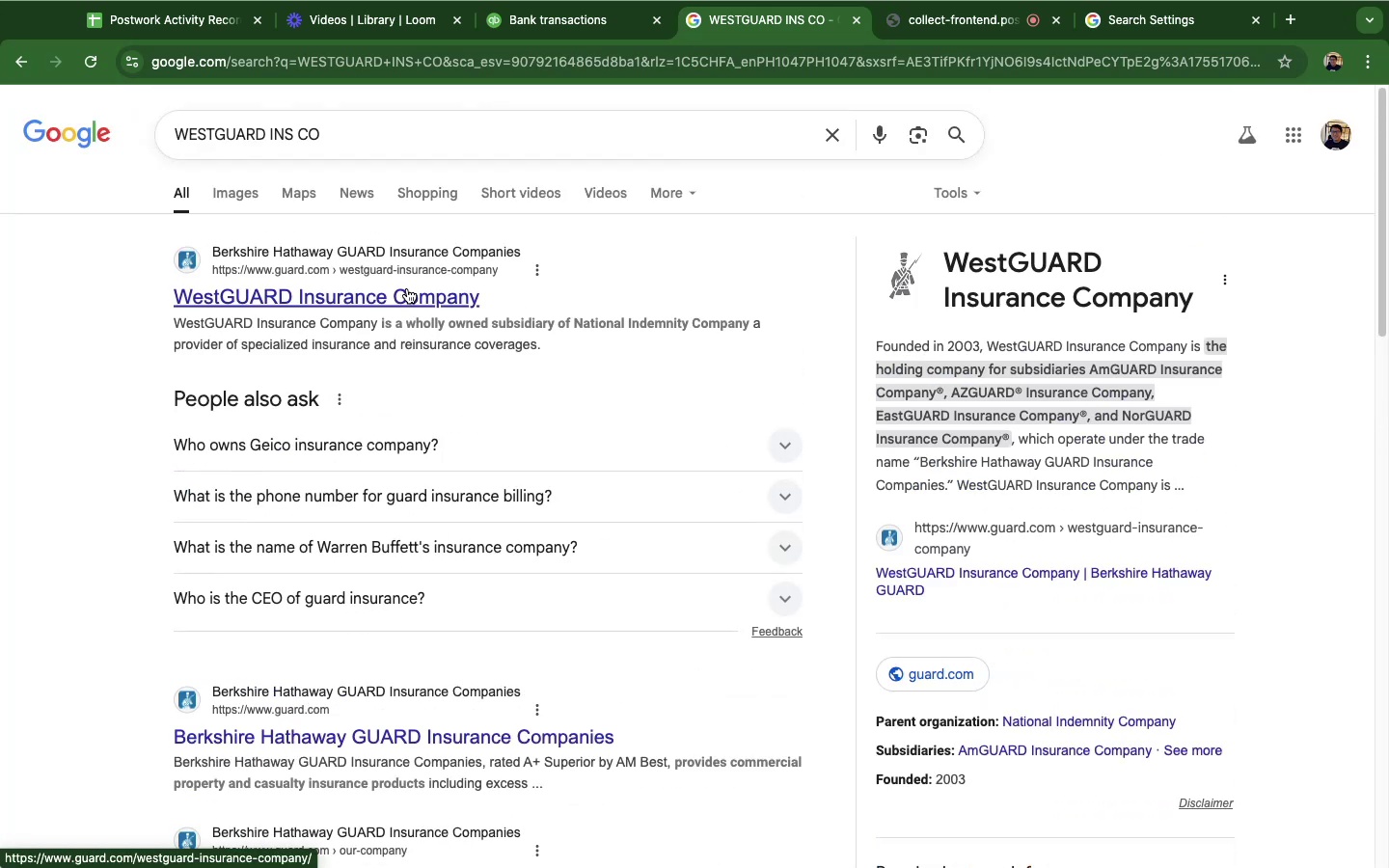 
wait(8.49)
 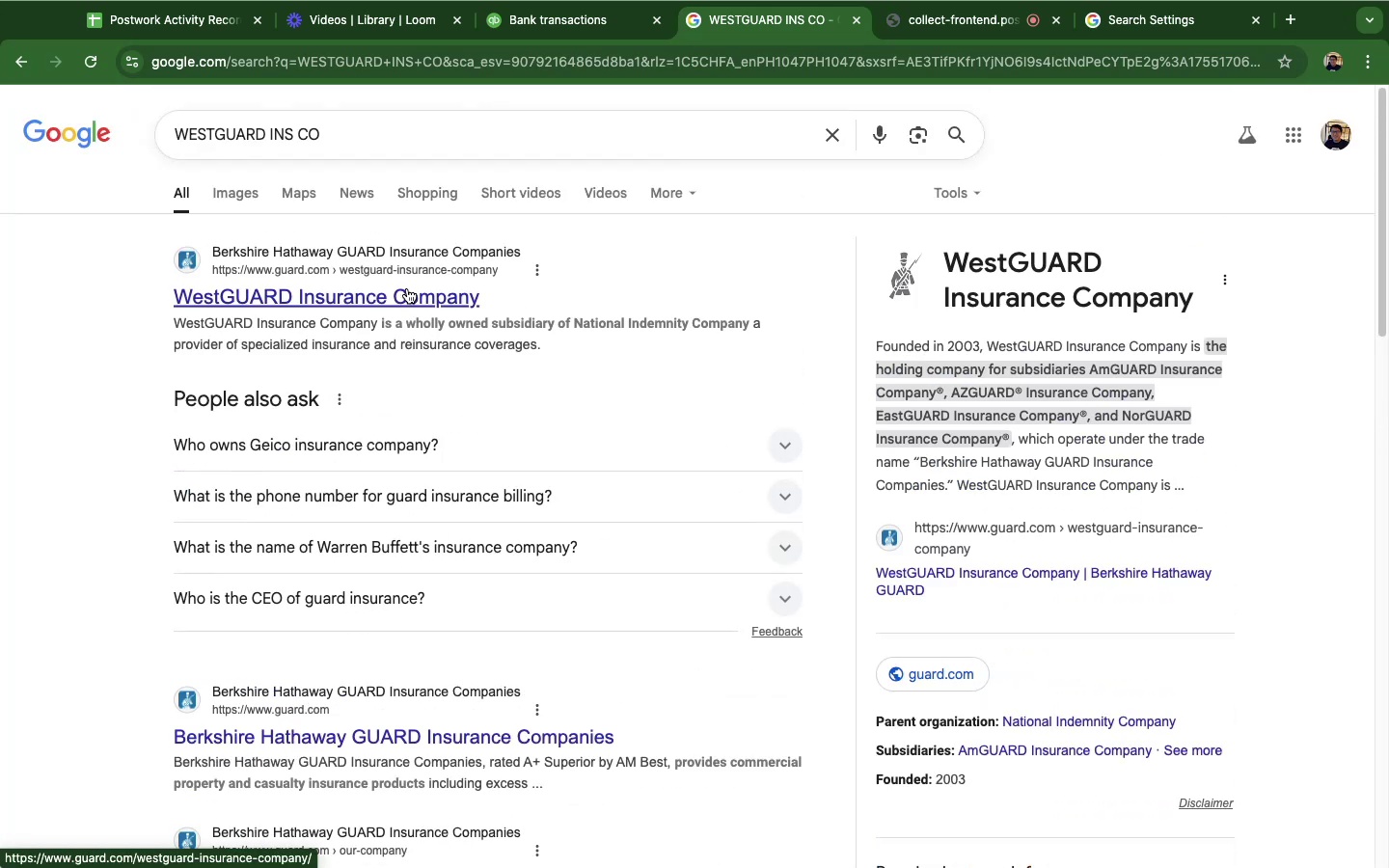 
mouse_move([1142, 18])
 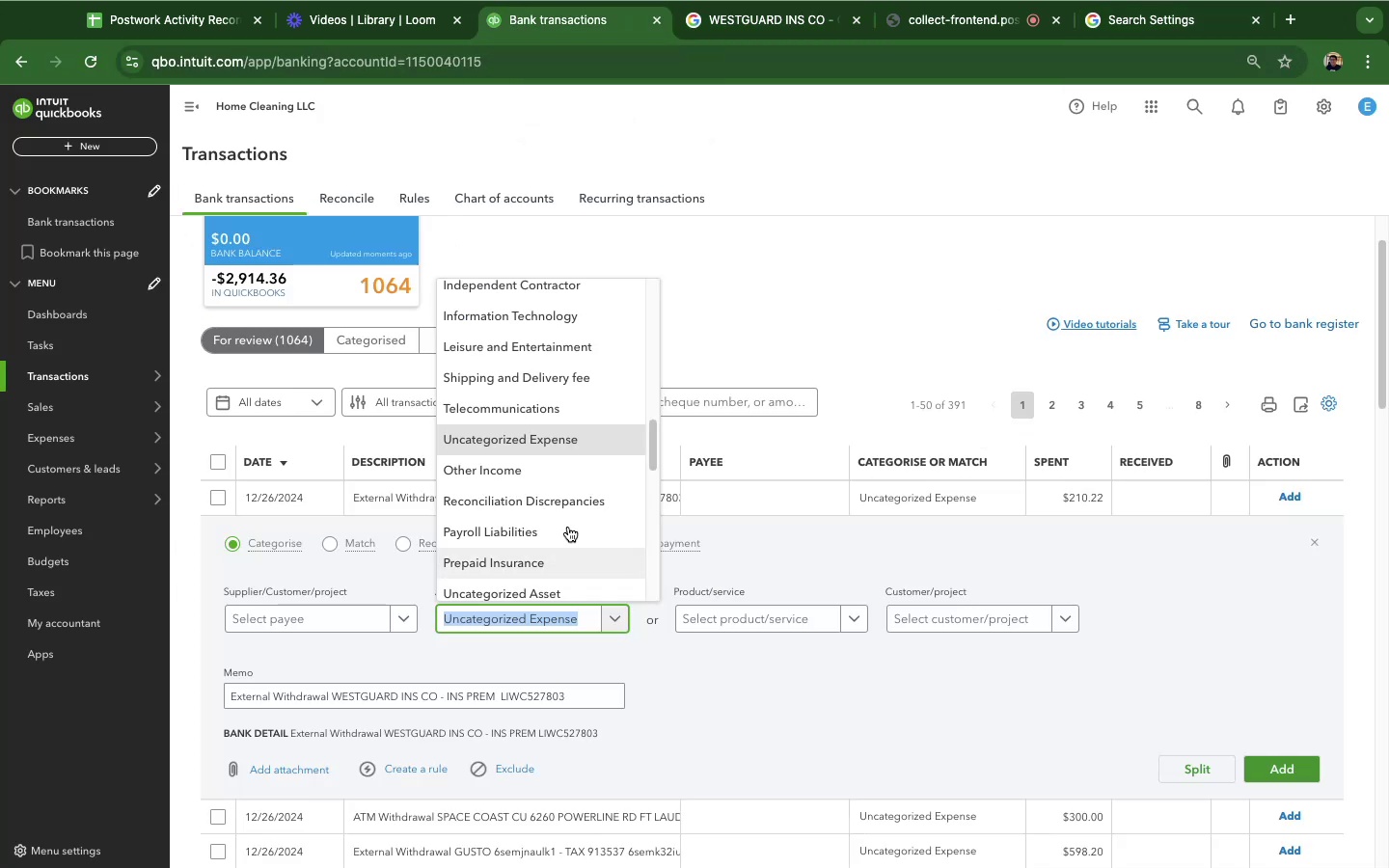 
scroll: coordinate [576, 529], scroll_direction: down, amount: 22.0
 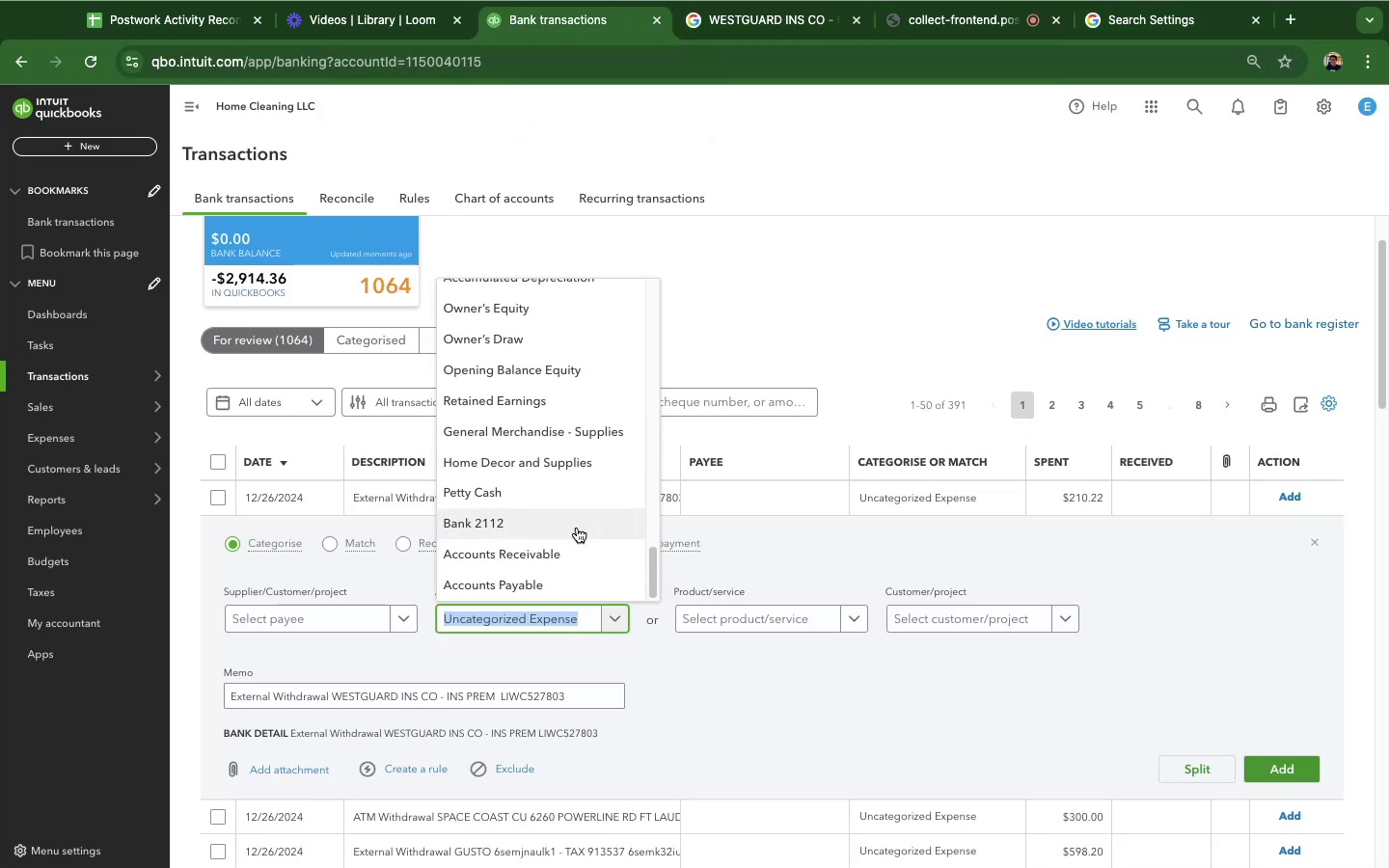 
scroll: coordinate [576, 527], scroll_direction: up, amount: 9.0
 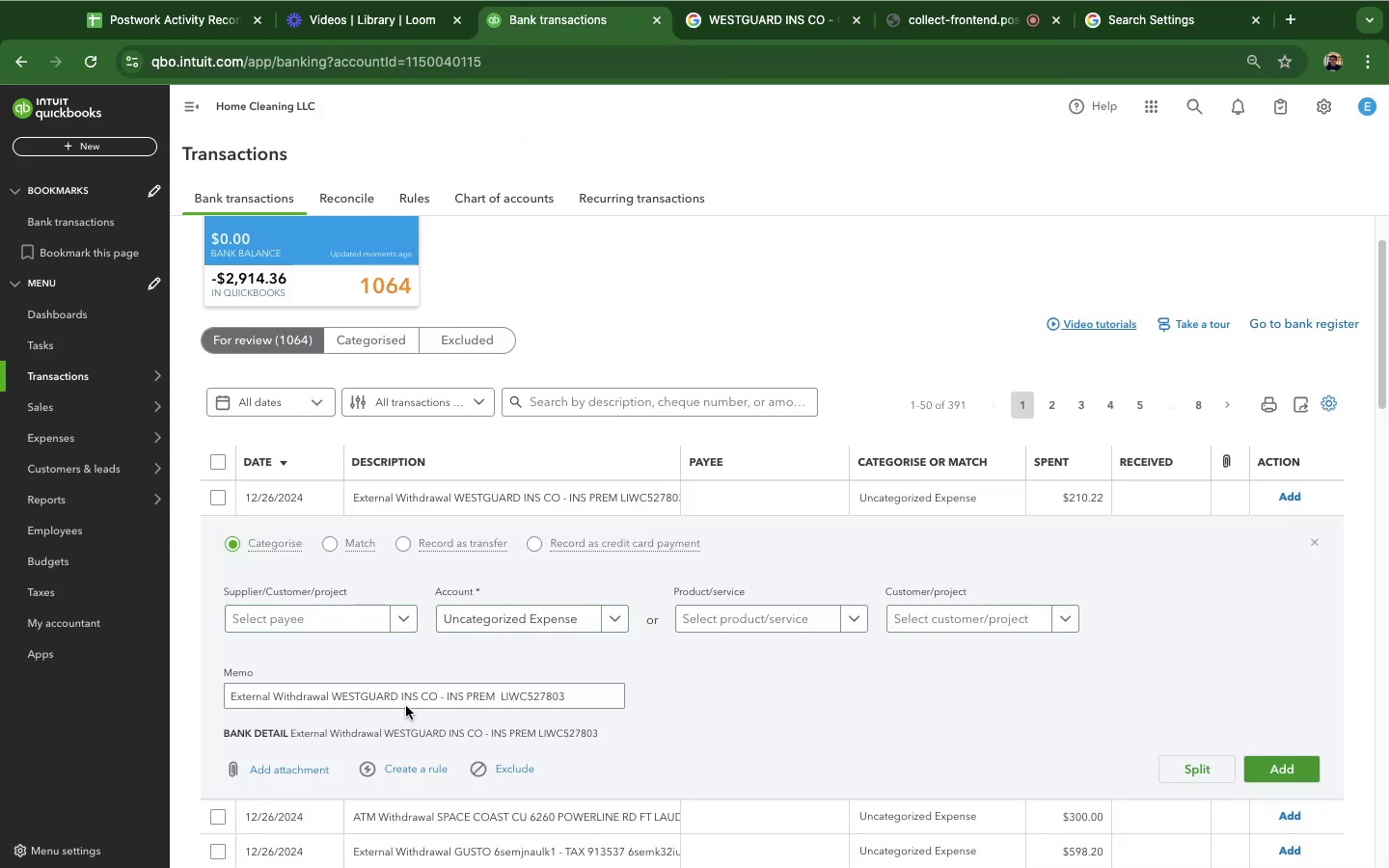 
key(Meta+V)
 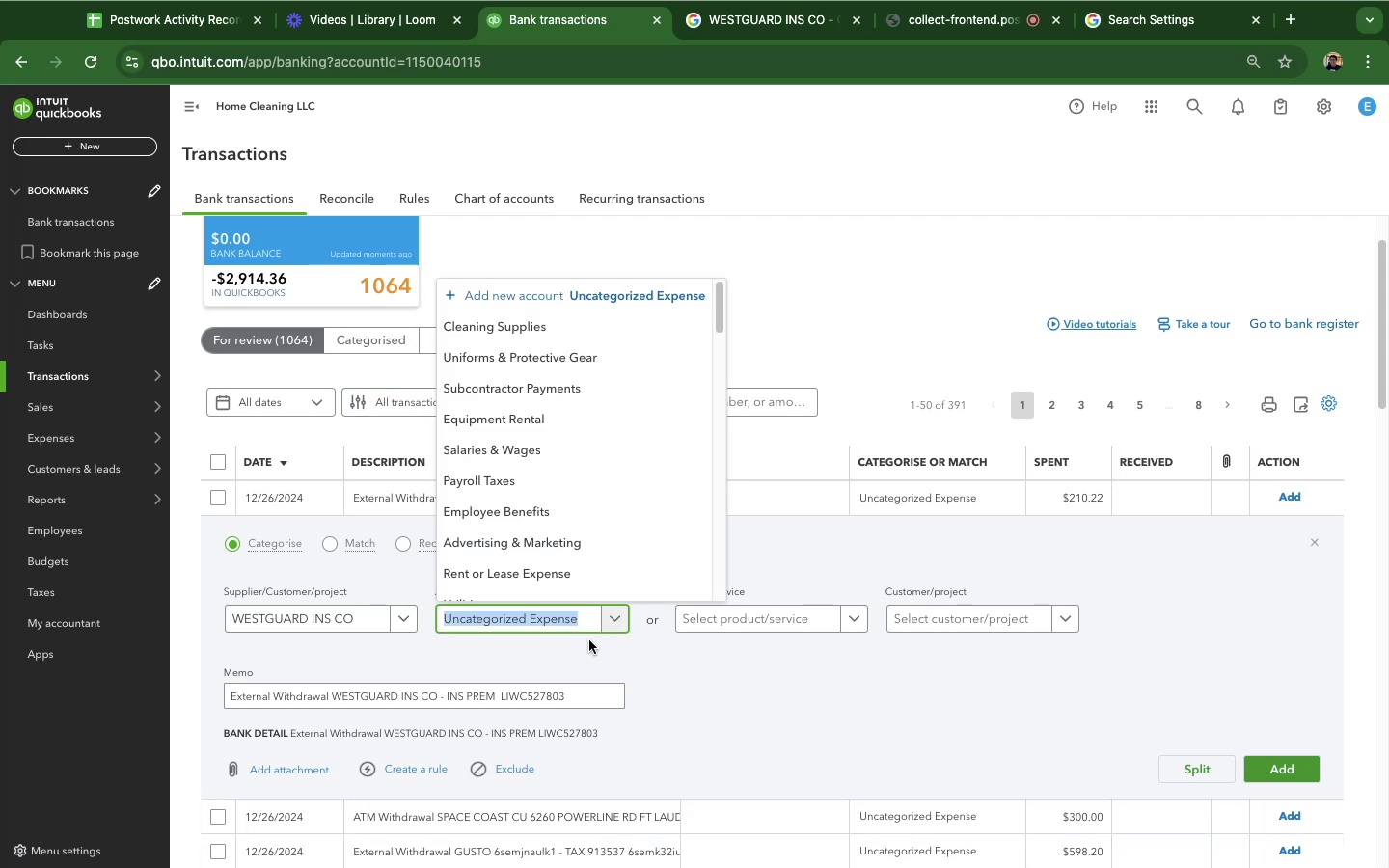 
scroll: coordinate [542, 445], scroll_direction: down, amount: 21.0
 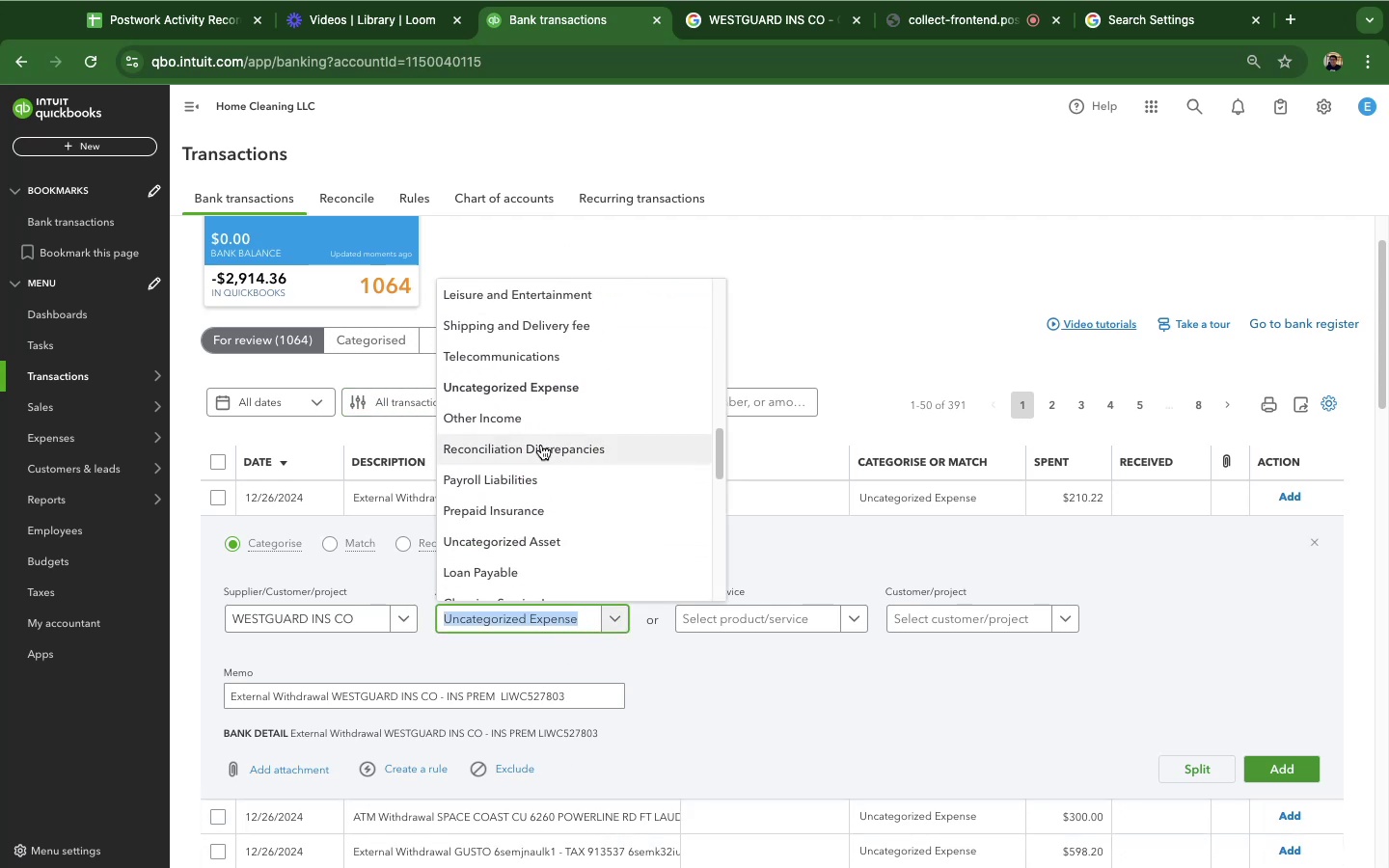 
scroll: coordinate [540, 445], scroll_direction: up, amount: 4.0
 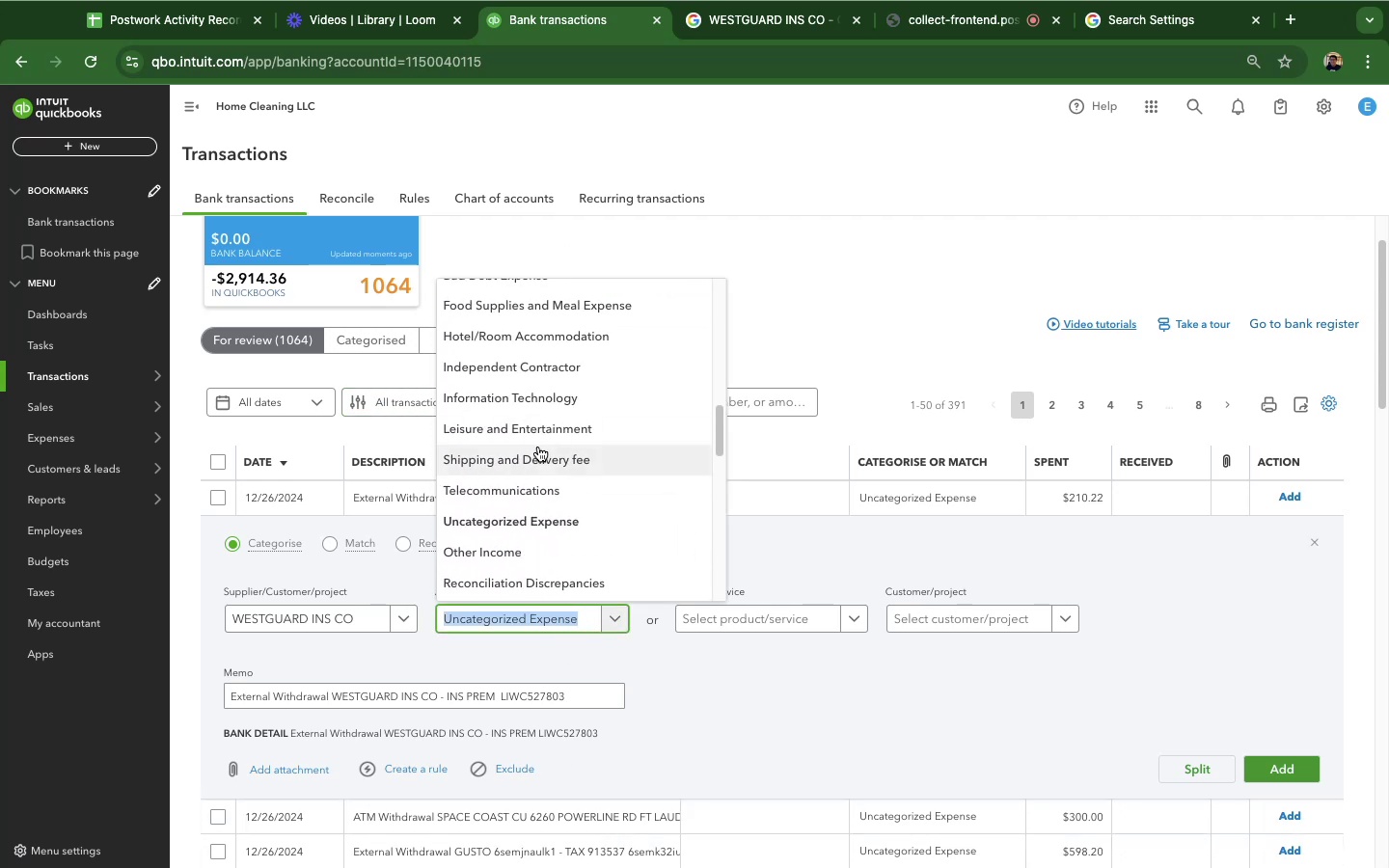 
scroll: coordinate [538, 447], scroll_direction: down, amount: 6.0
 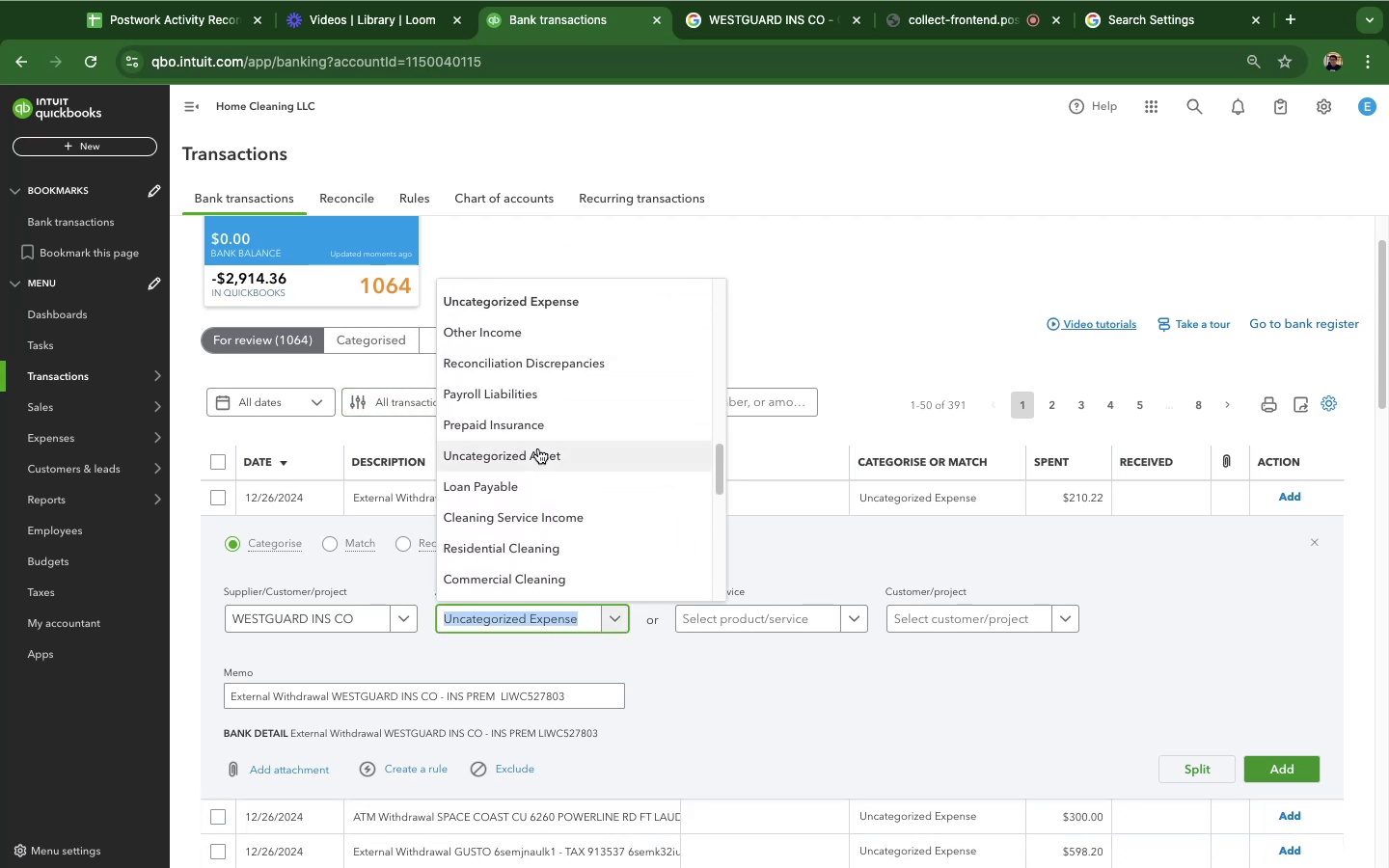 
scroll: coordinate [535, 450], scroll_direction: up, amount: 33.0
 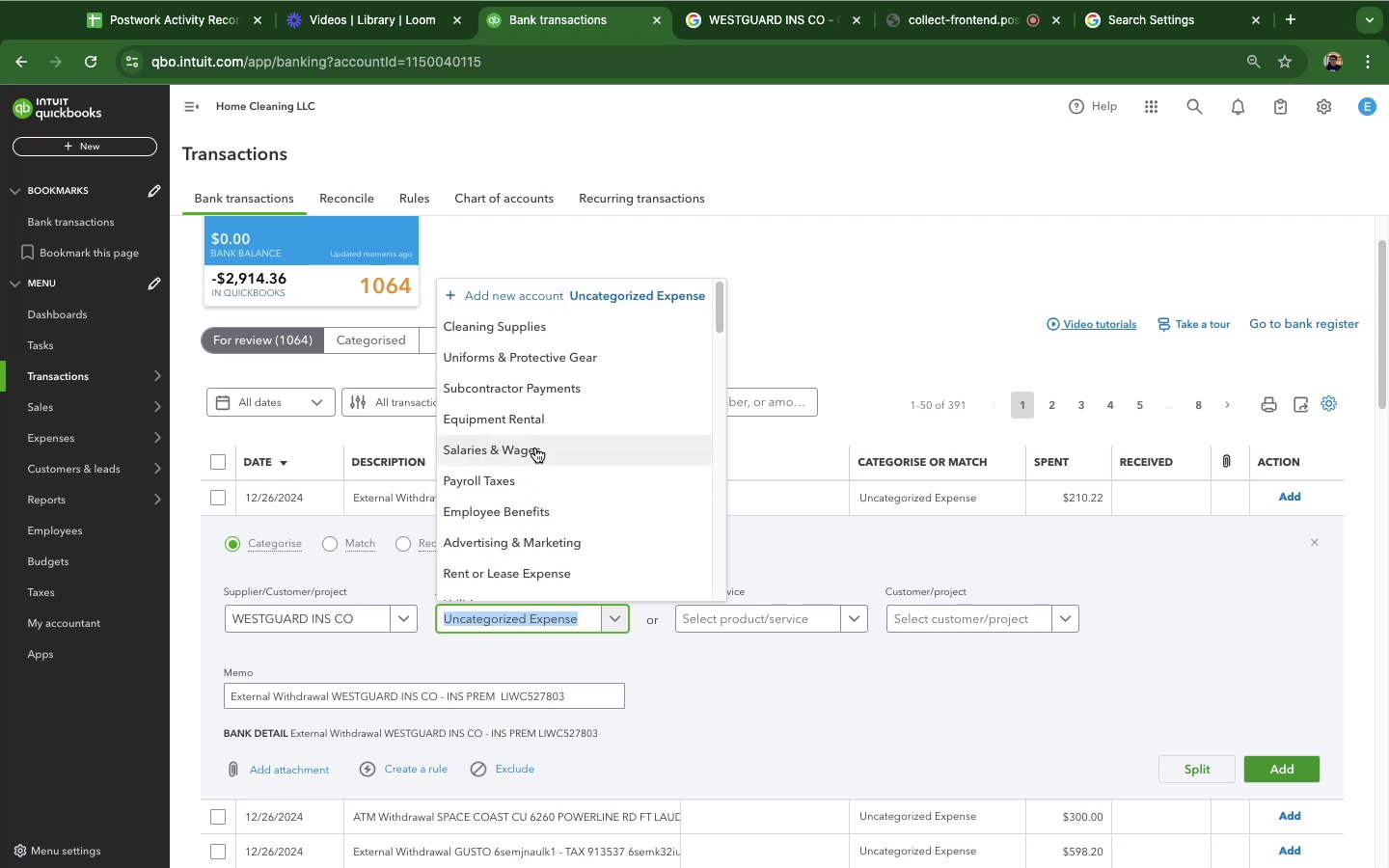 
scroll: coordinate [536, 447], scroll_direction: down, amount: 12.0
 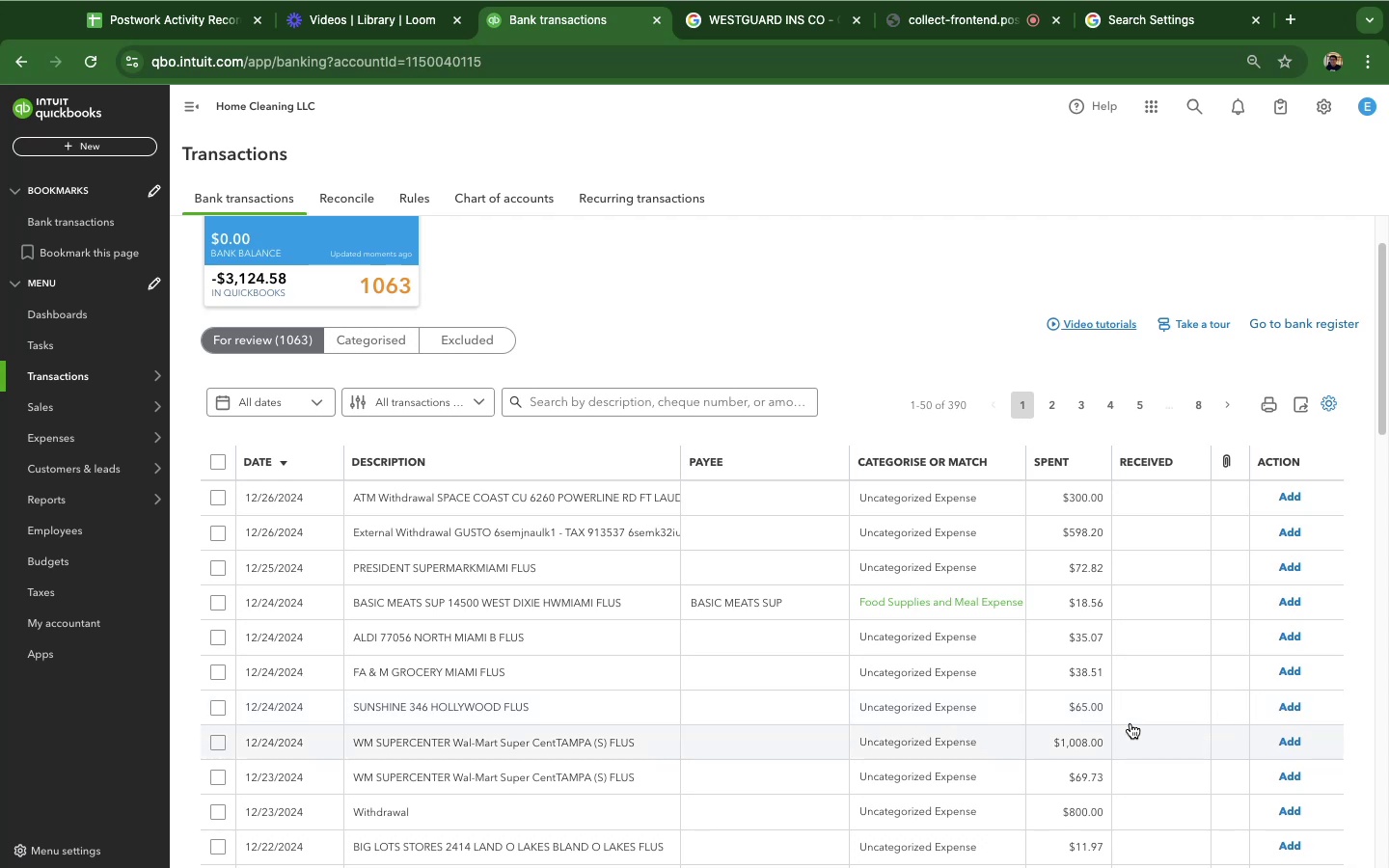 
wait(36.97)
 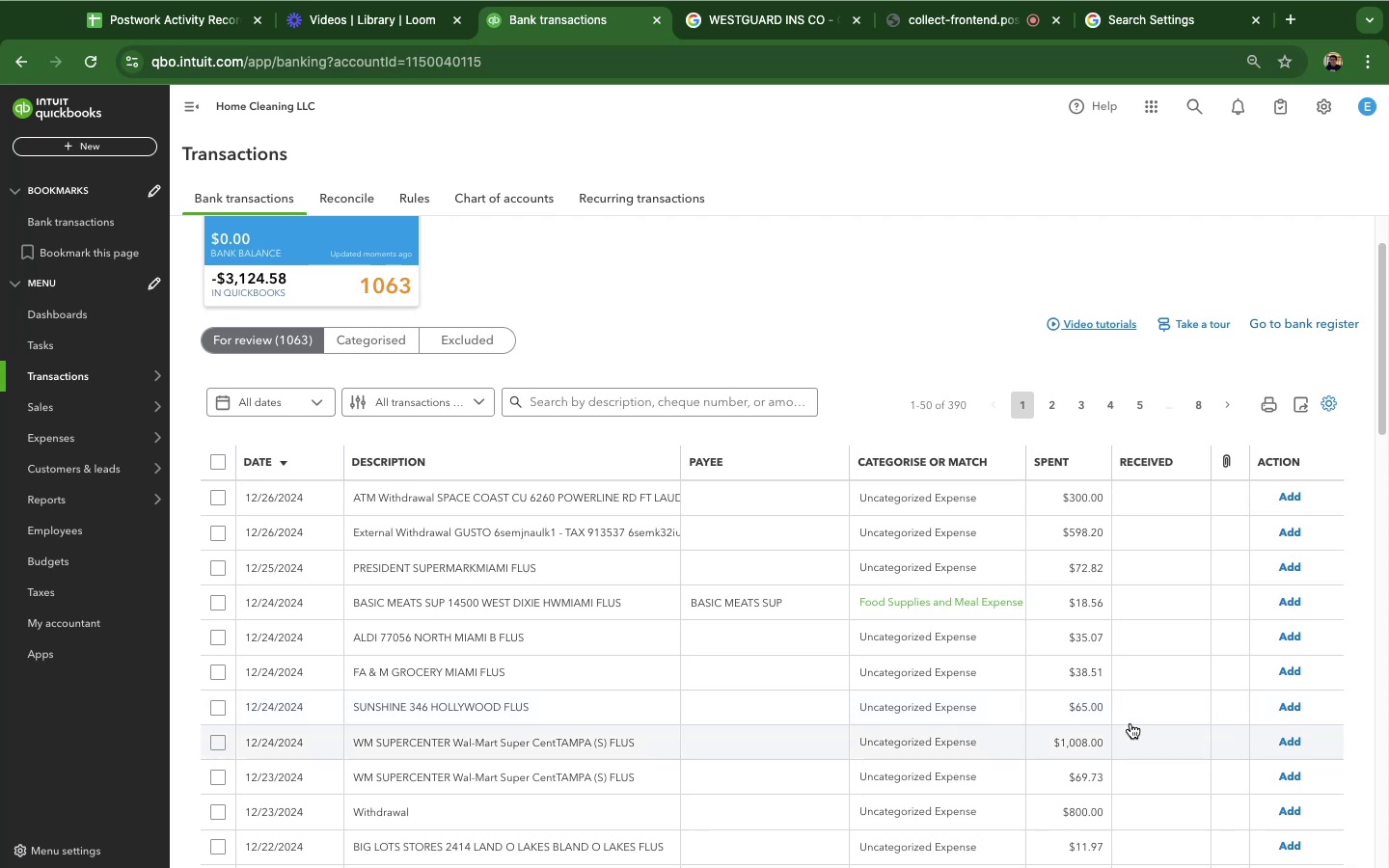 
mouse_move([588, 506])
 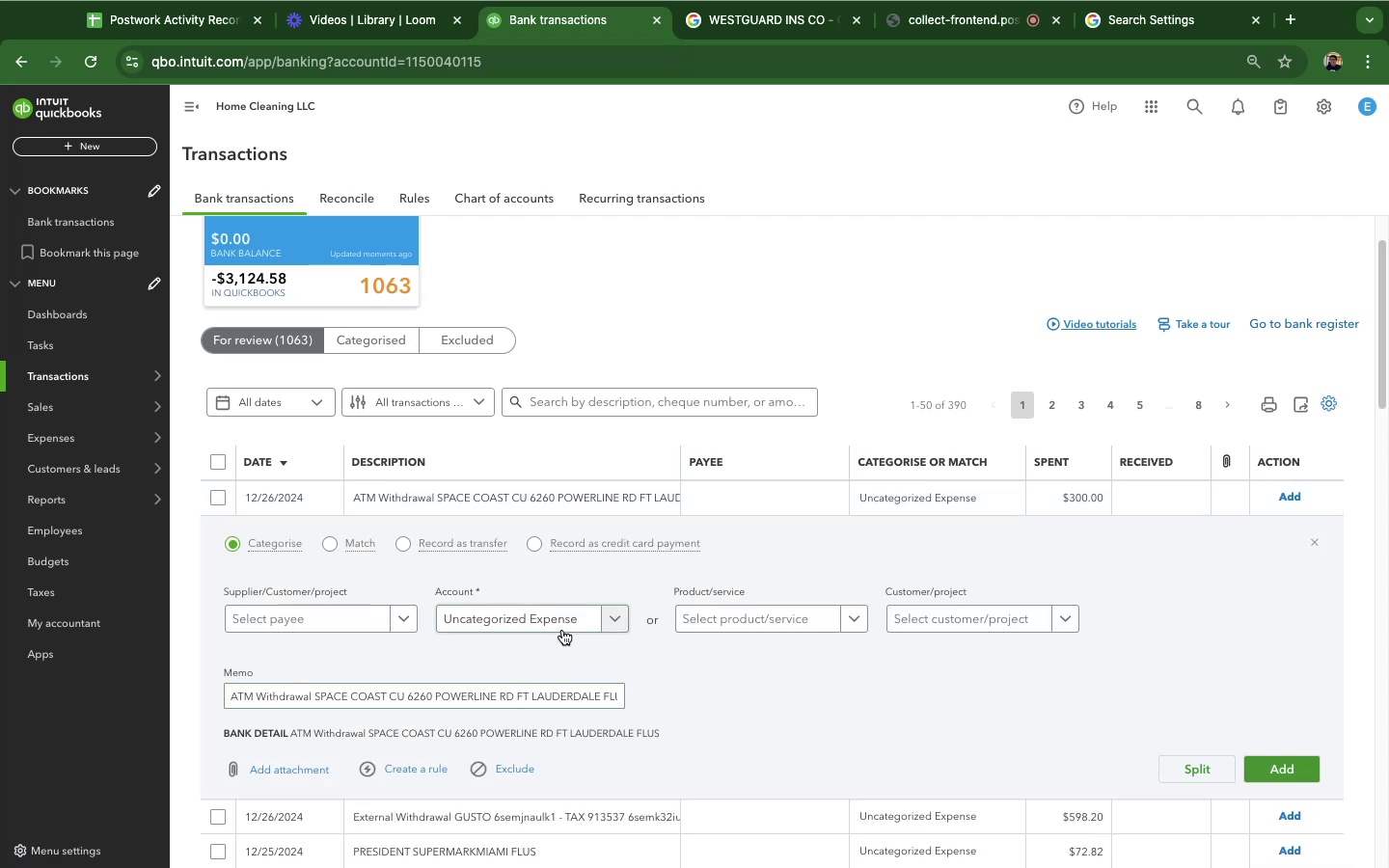 
wait(5.44)
 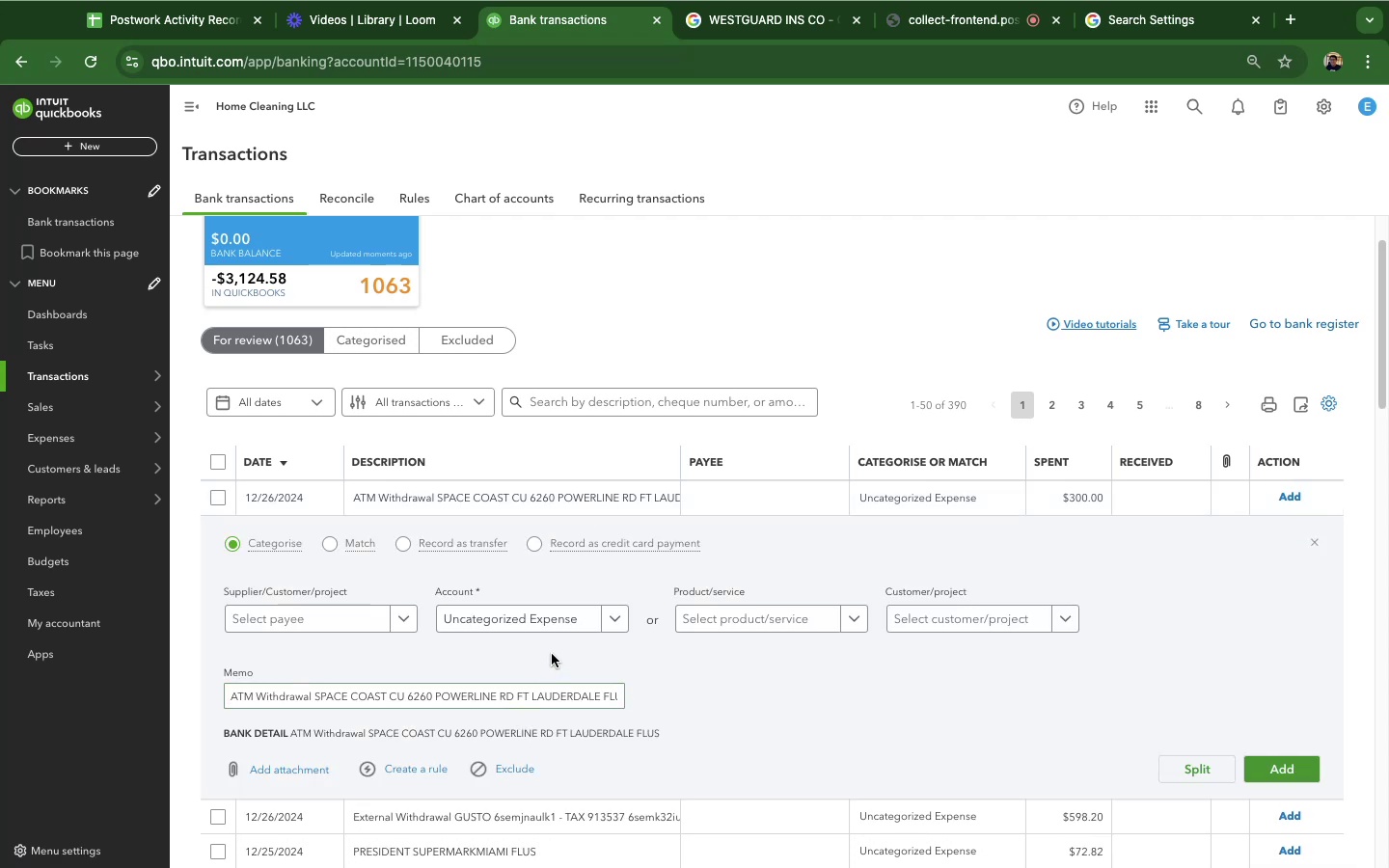 
scroll: coordinate [507, 361], scroll_direction: up, amount: 34.0
 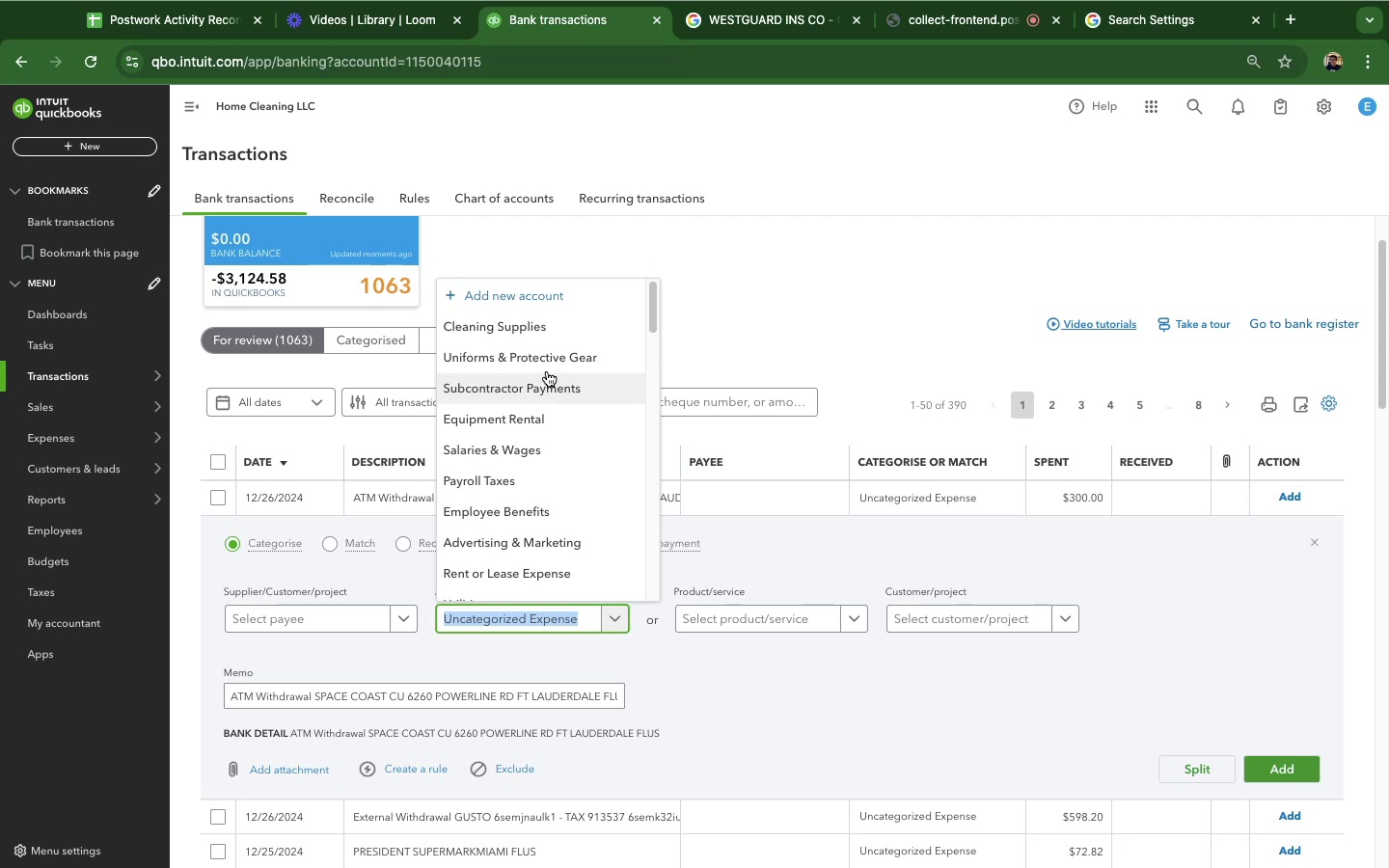 
type(ba)
 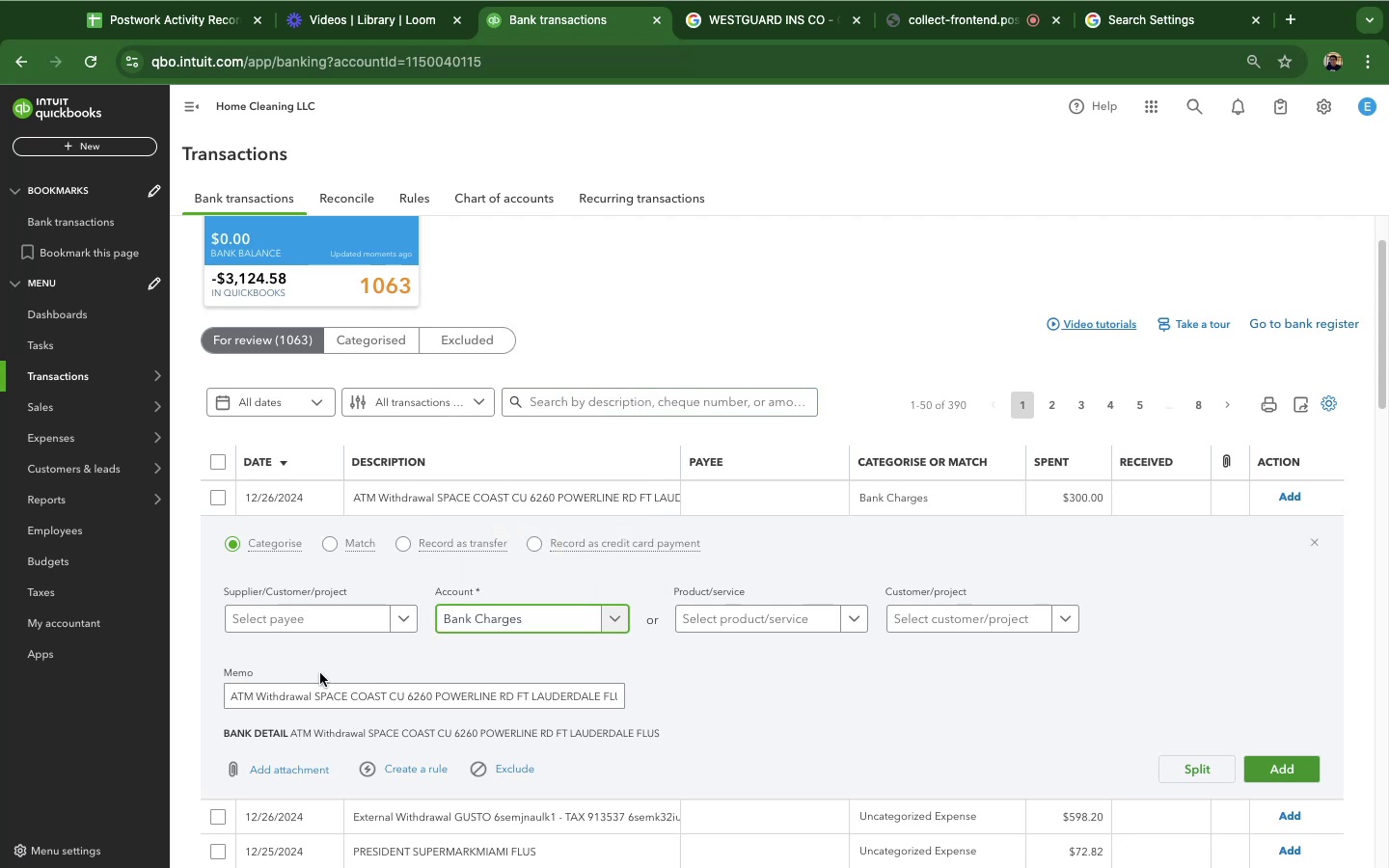 
left_click_drag(start_coordinate=[315, 697], to_coordinate=[401, 701])
 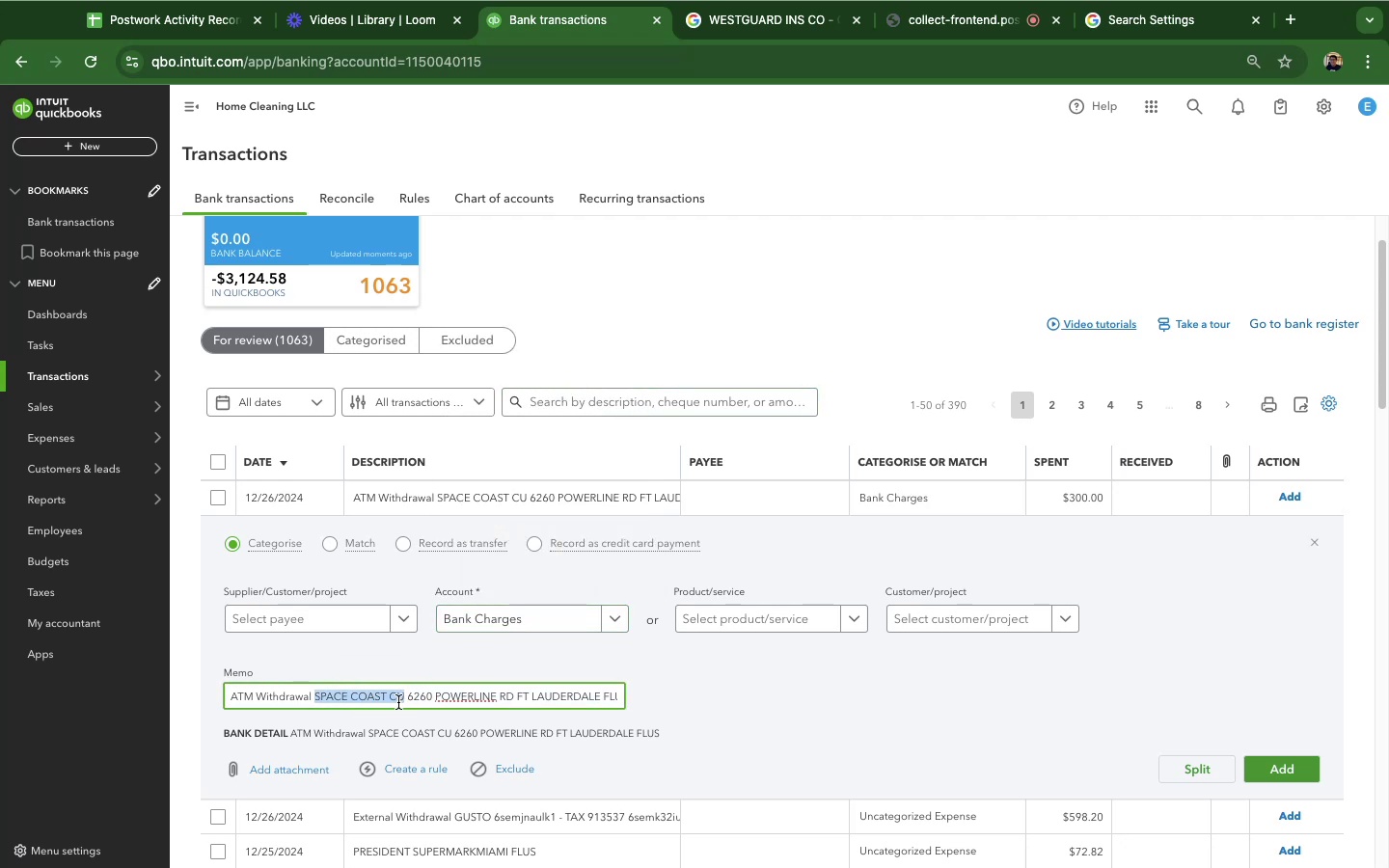 
key(Meta+C)
 